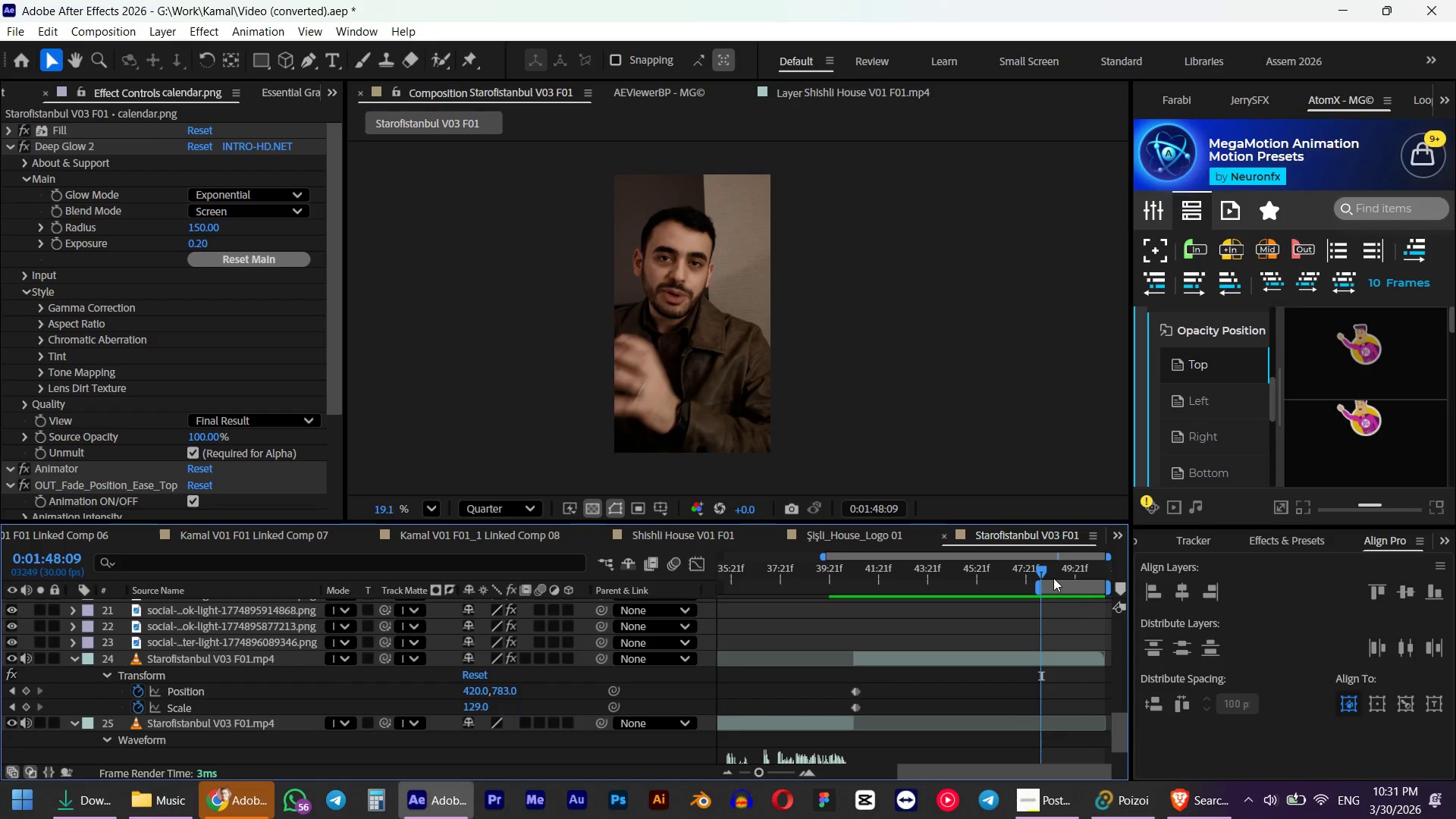 
key(Numpad0)
 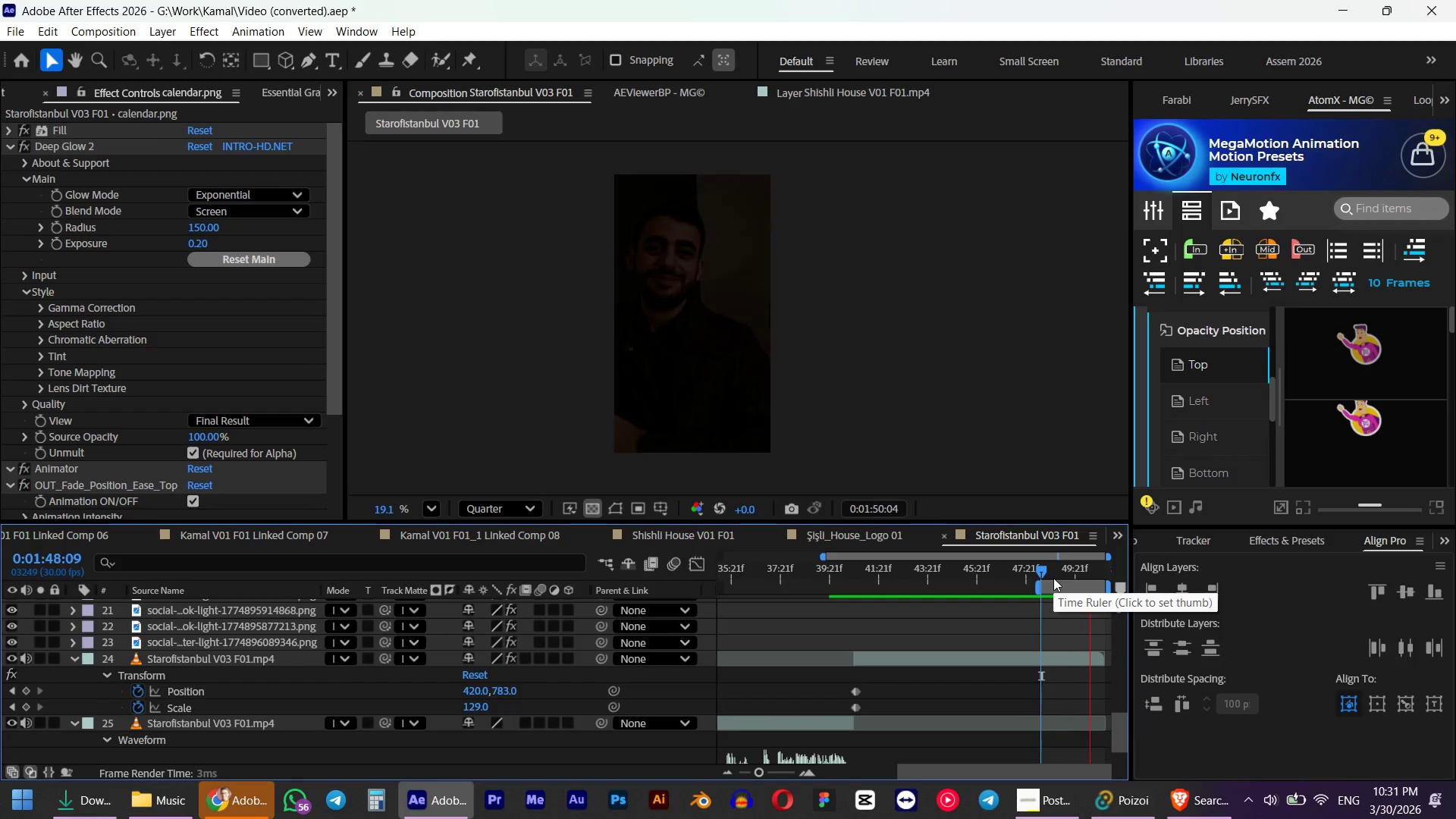 
key(Space)
 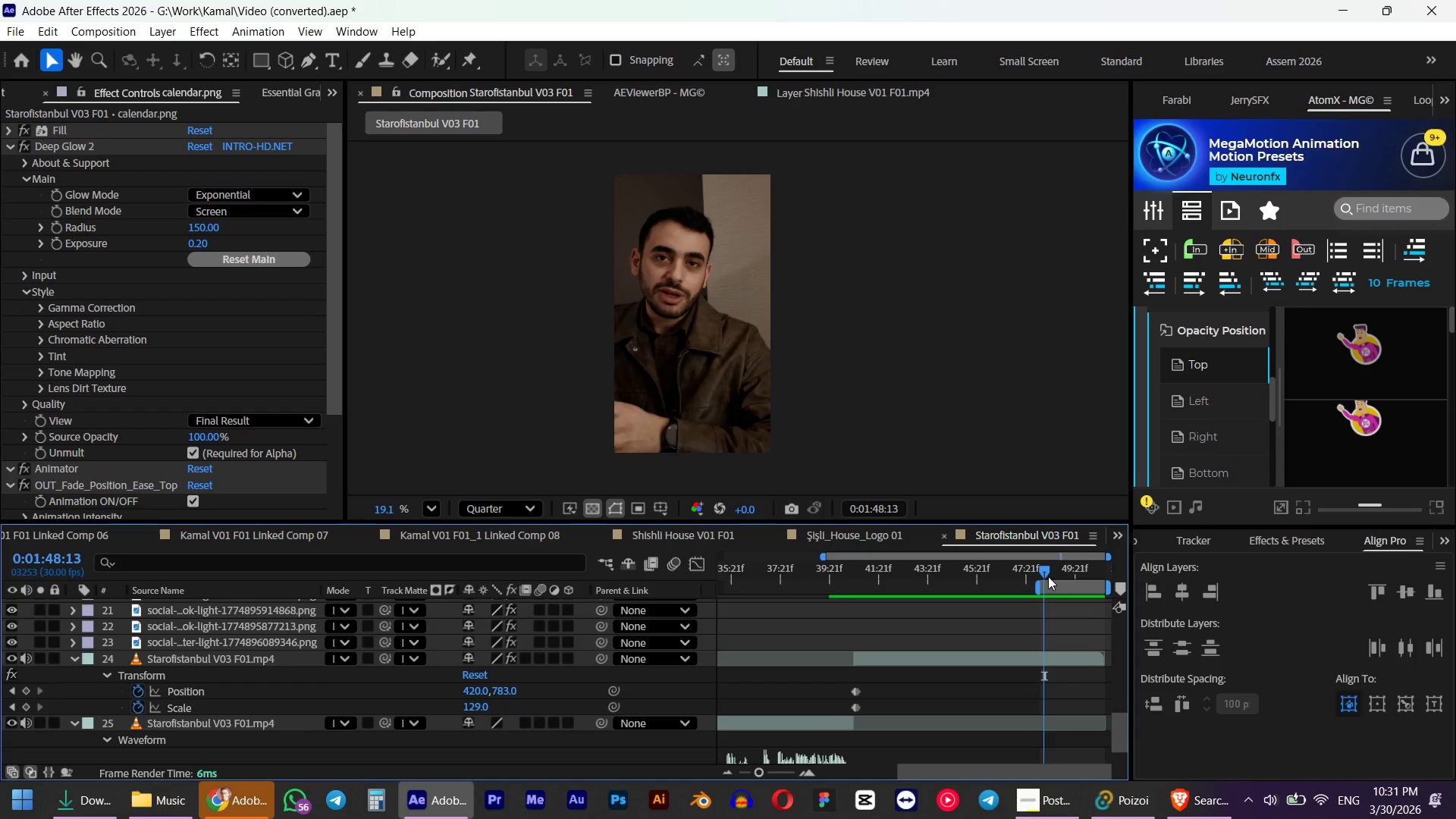 
key(Numpad0)
 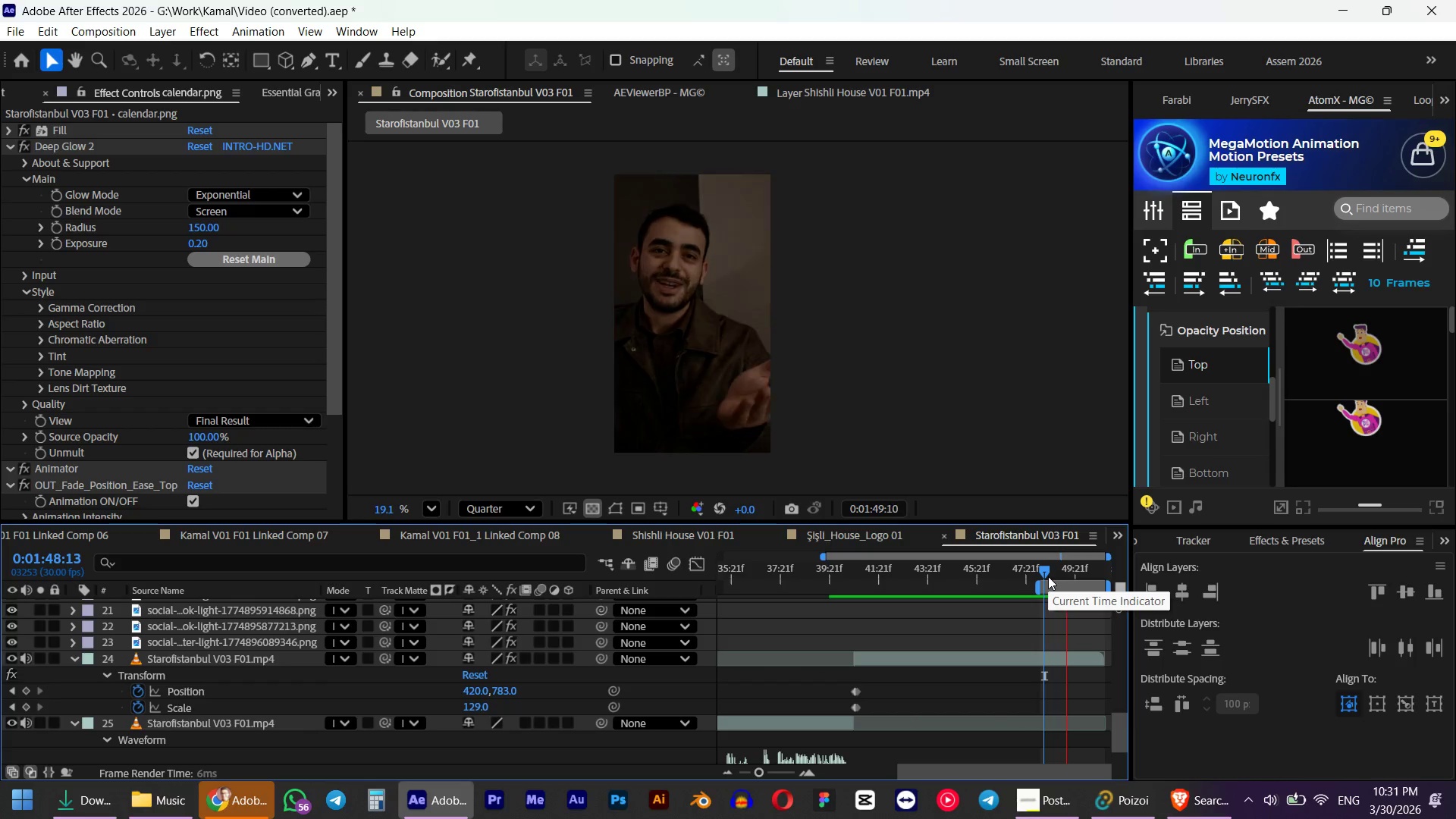 
key(Space)
 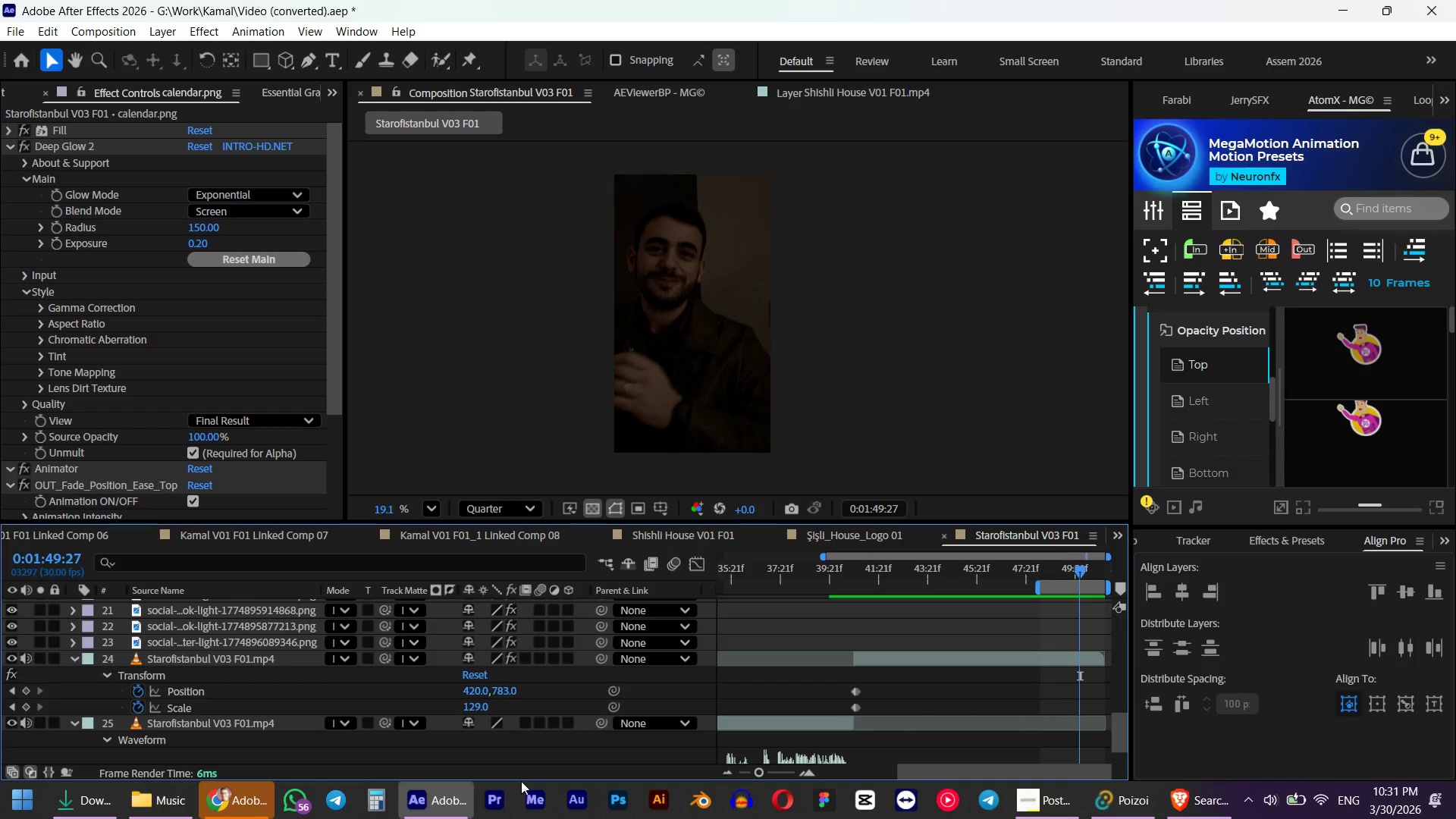 
key(Control+S)
 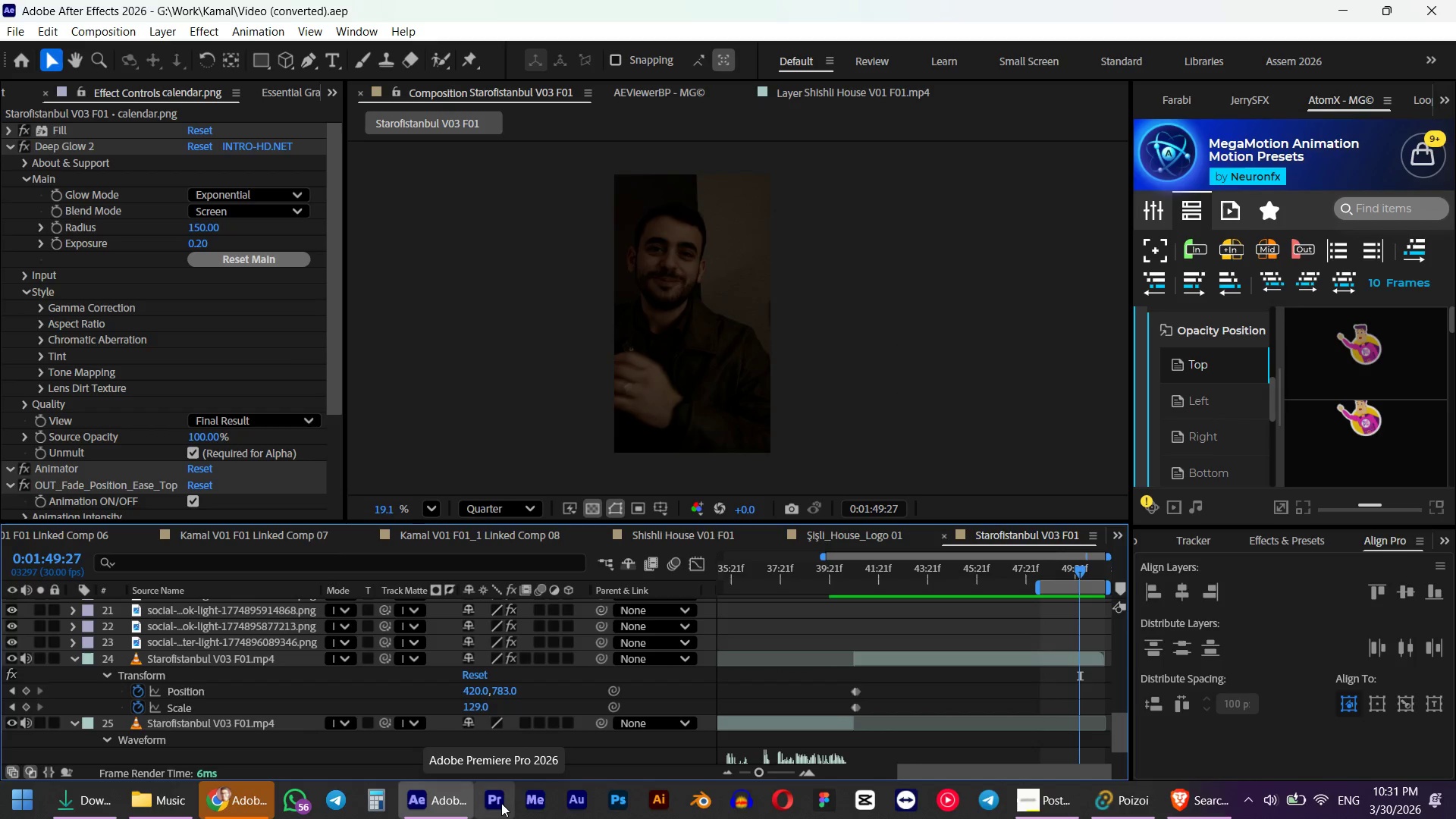 
left_click([501, 803])
 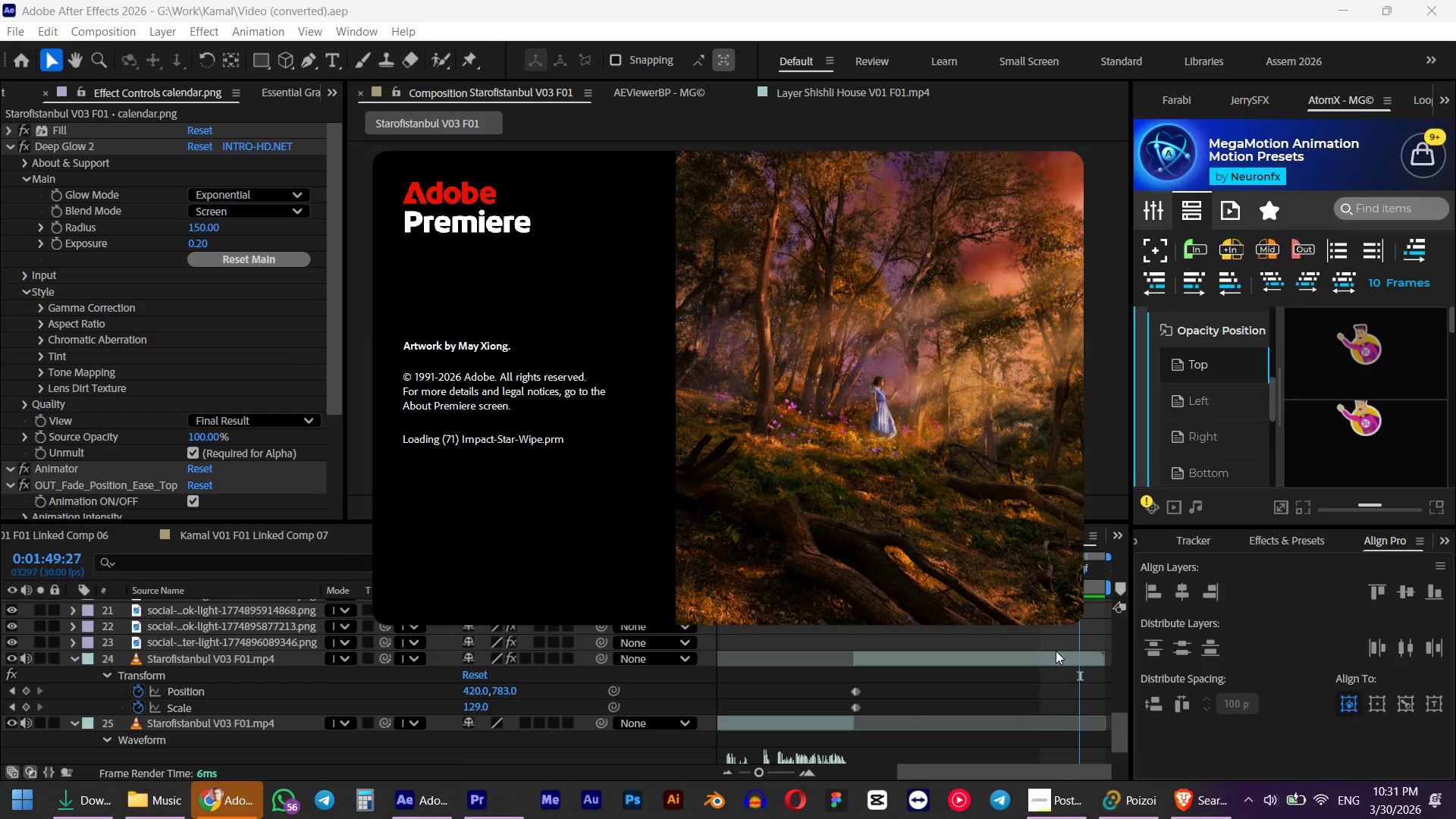 
left_click([1021, 704])
 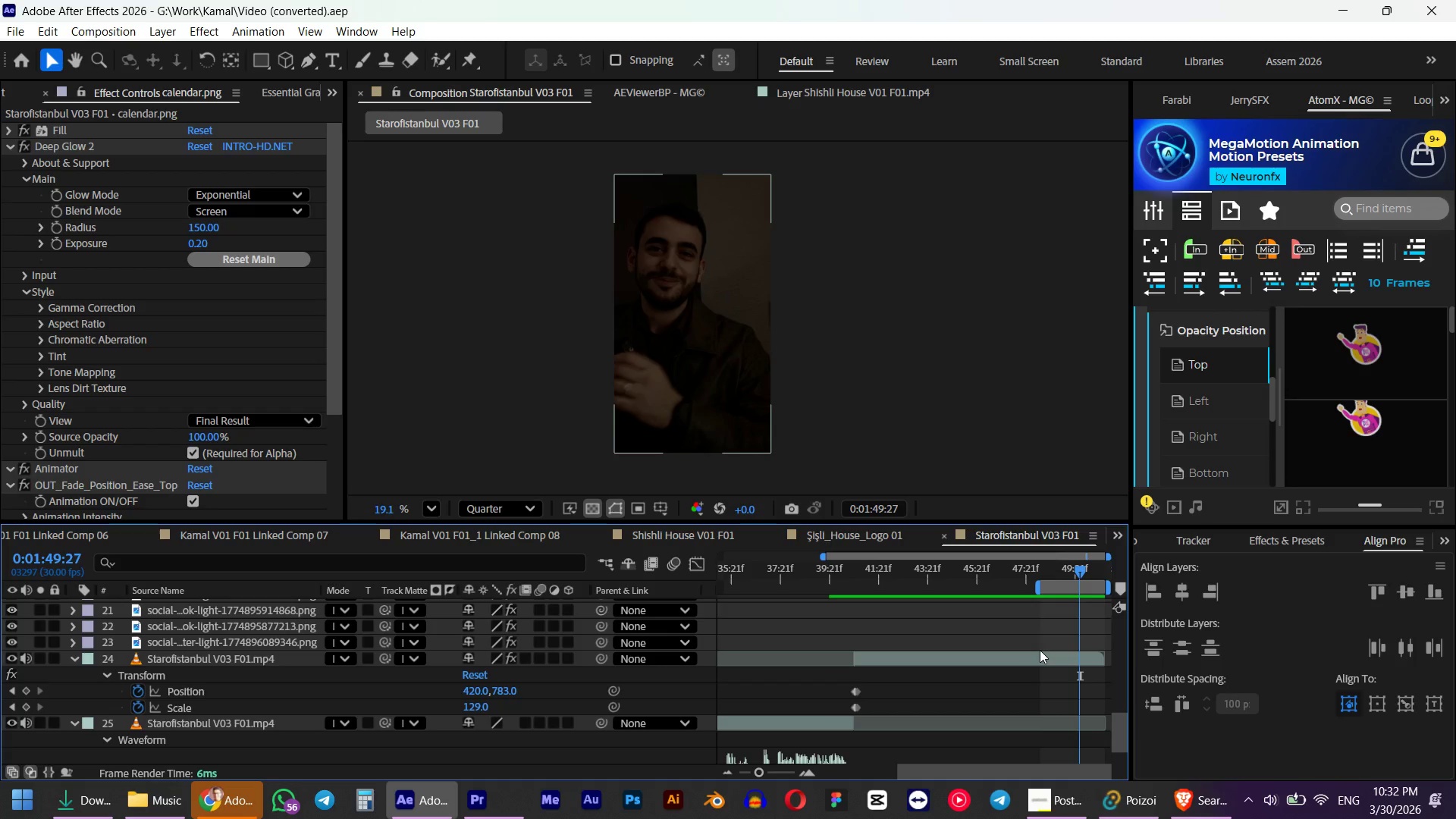 
mouse_move([1036, 588])
 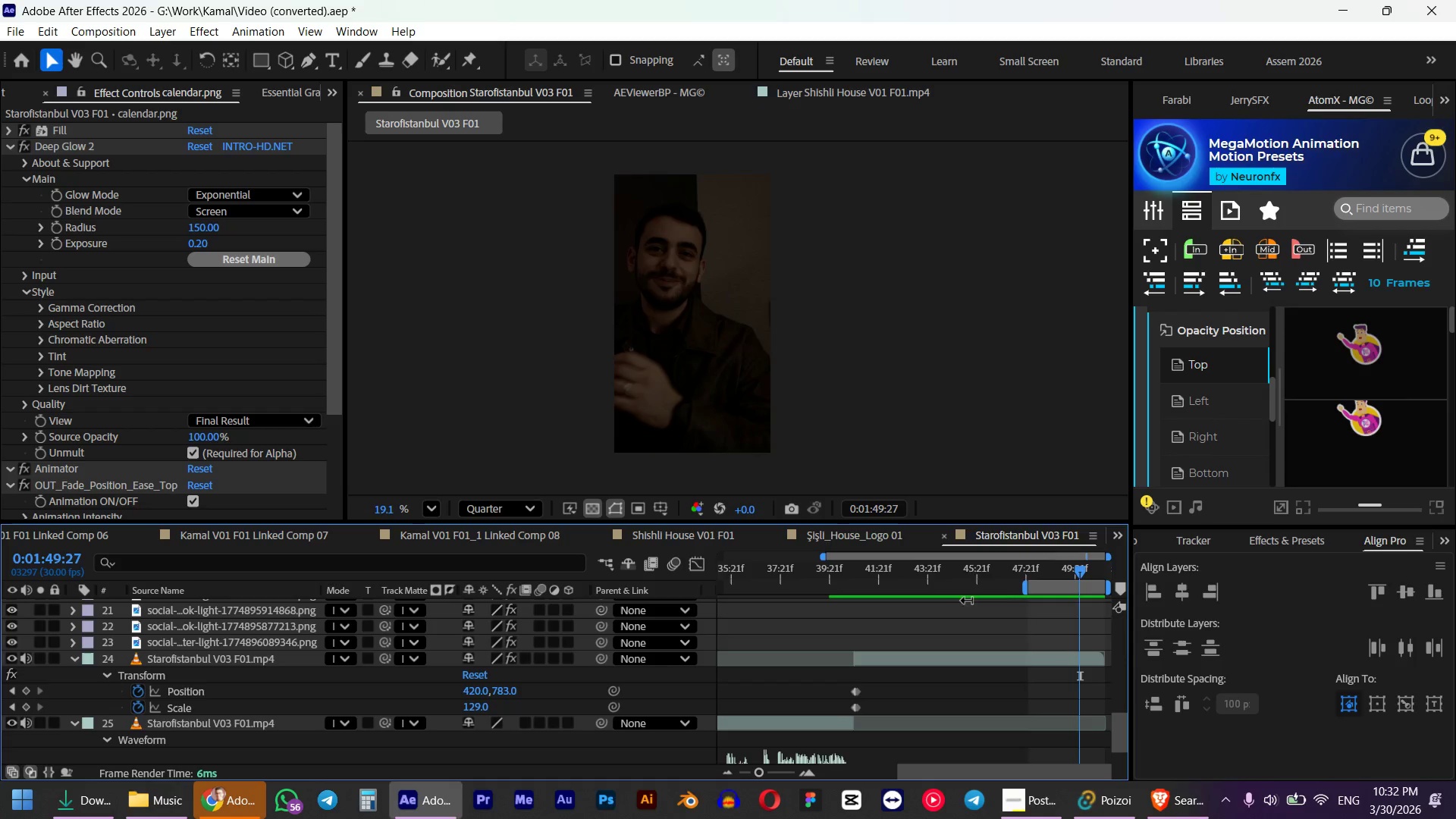 
left_click_drag(start_coordinate=[1036, 588], to_coordinate=[757, 630])
 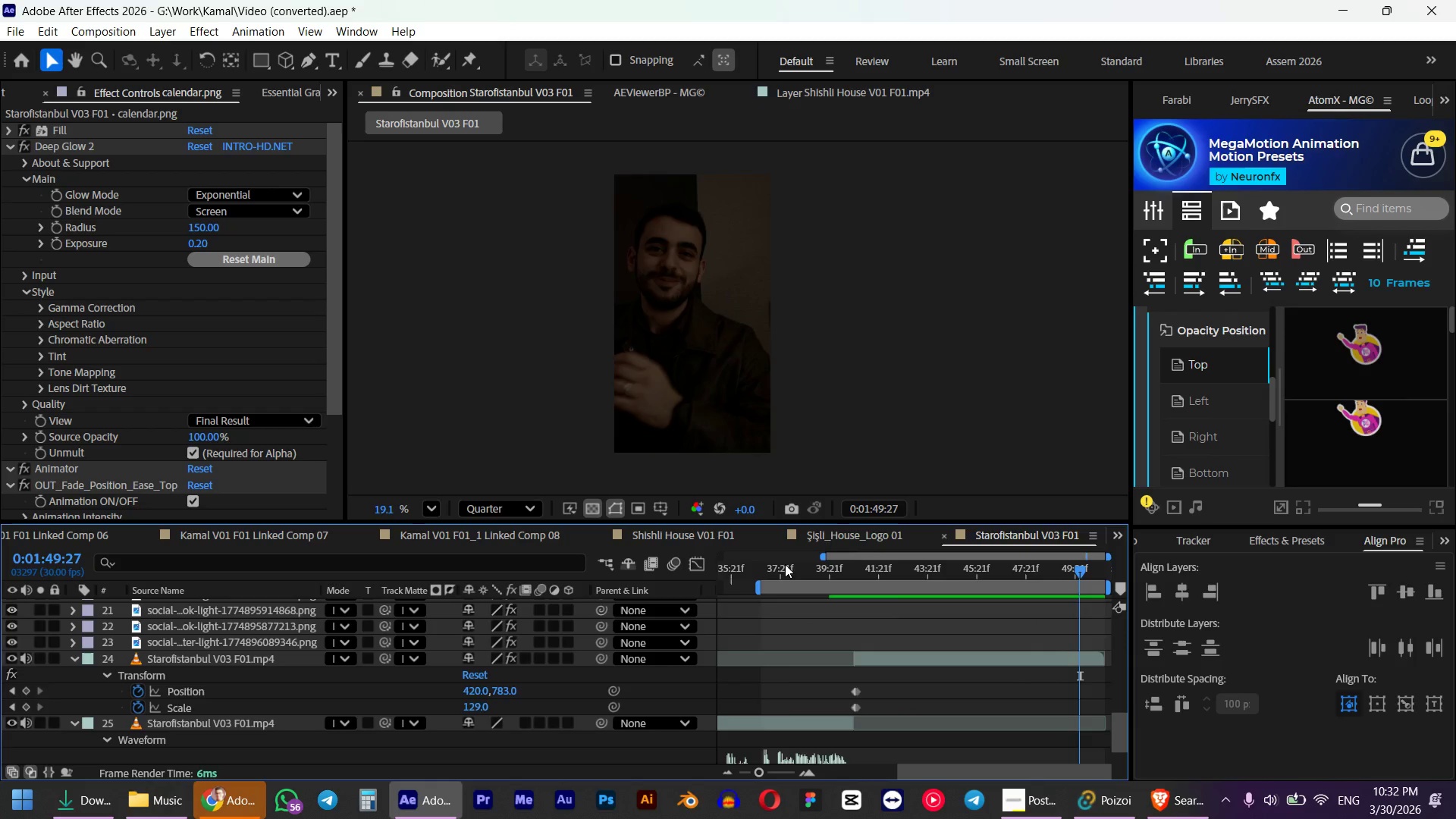 
left_click([785, 564])
 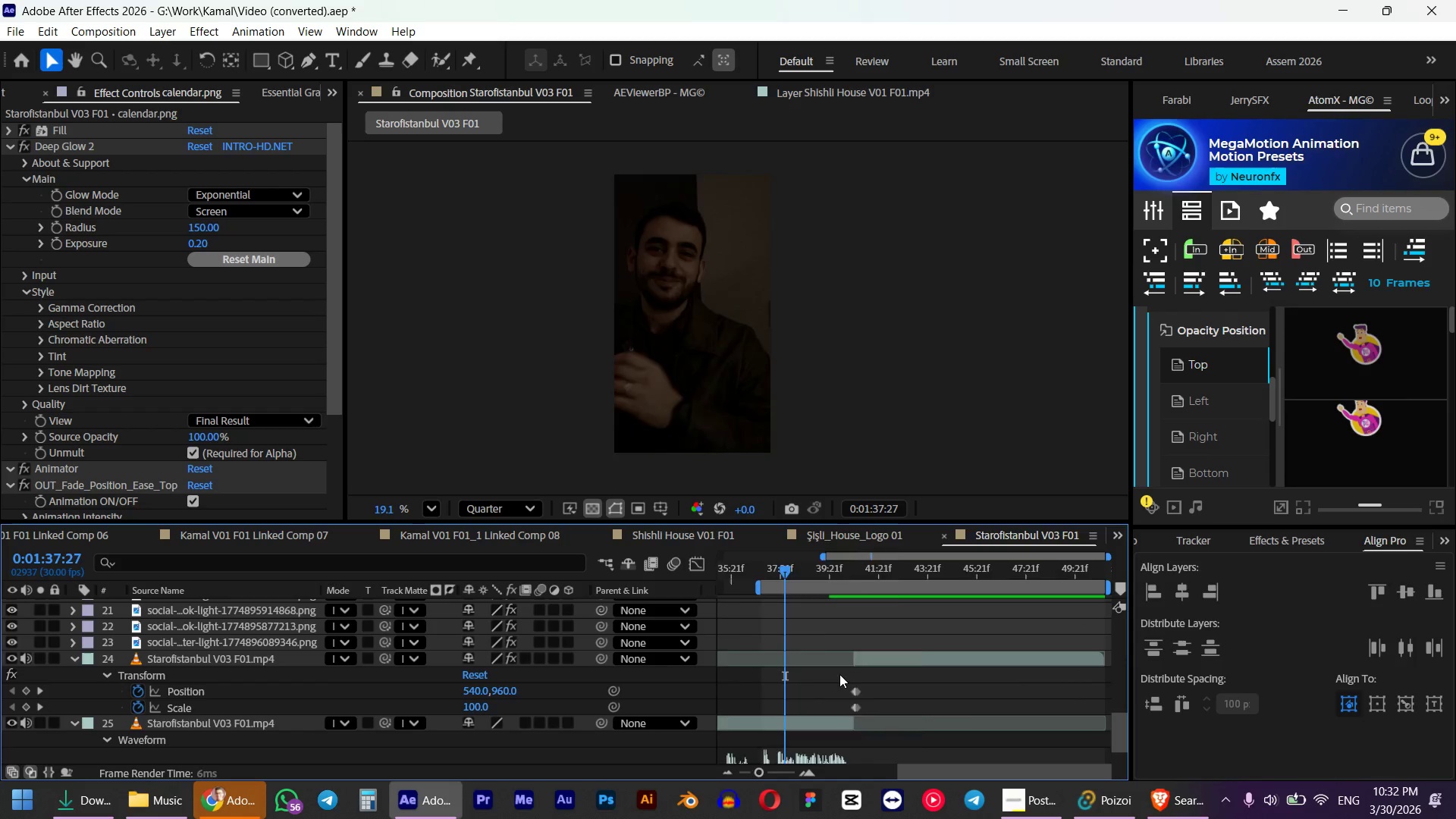 
key(Alt+AltLeft)
 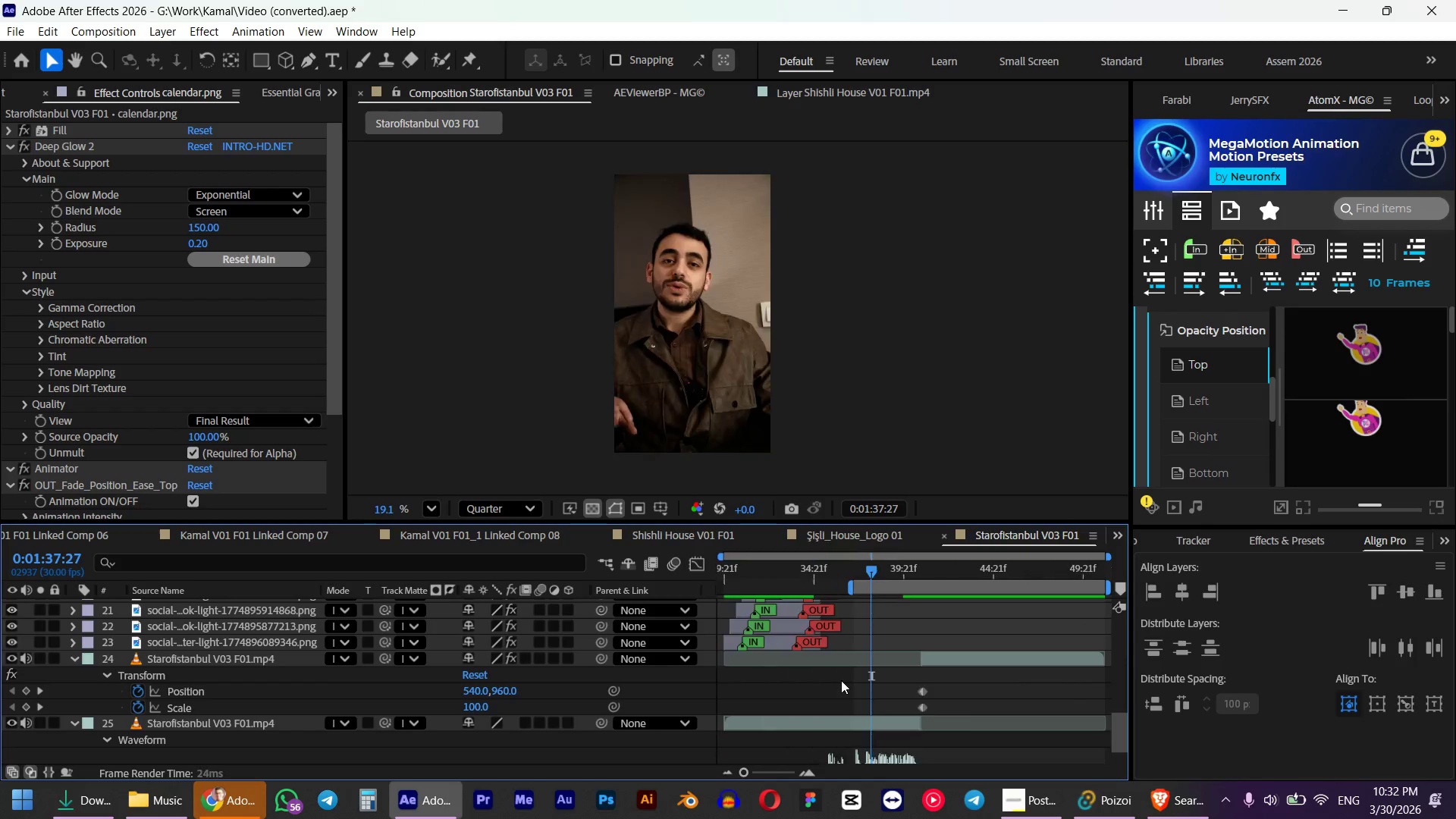 
scroll: coordinate [924, 690], scroll_direction: up, amount: 1.0
 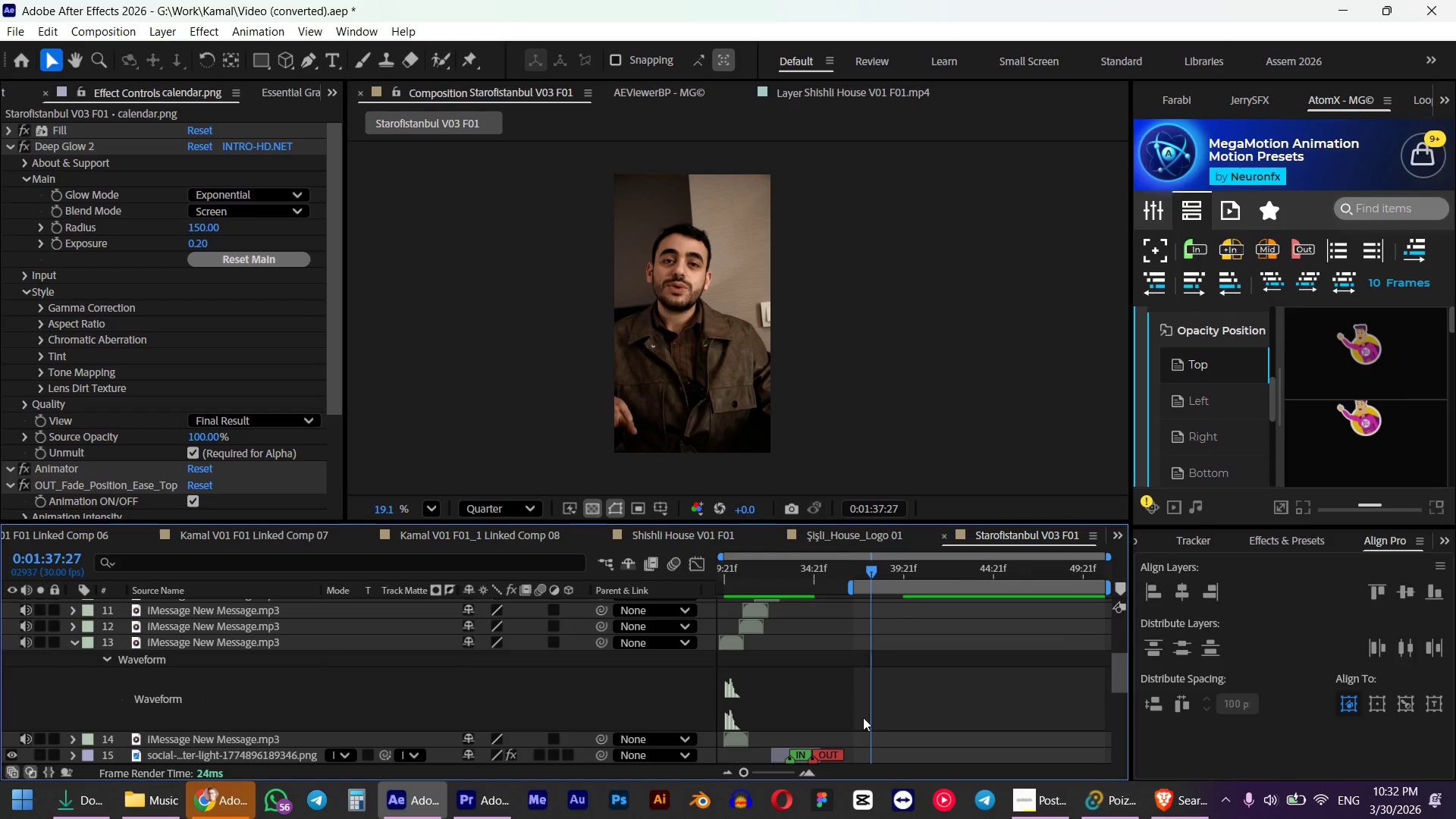 
scroll: coordinate [862, 717], scroll_direction: down, amount: 1.0
 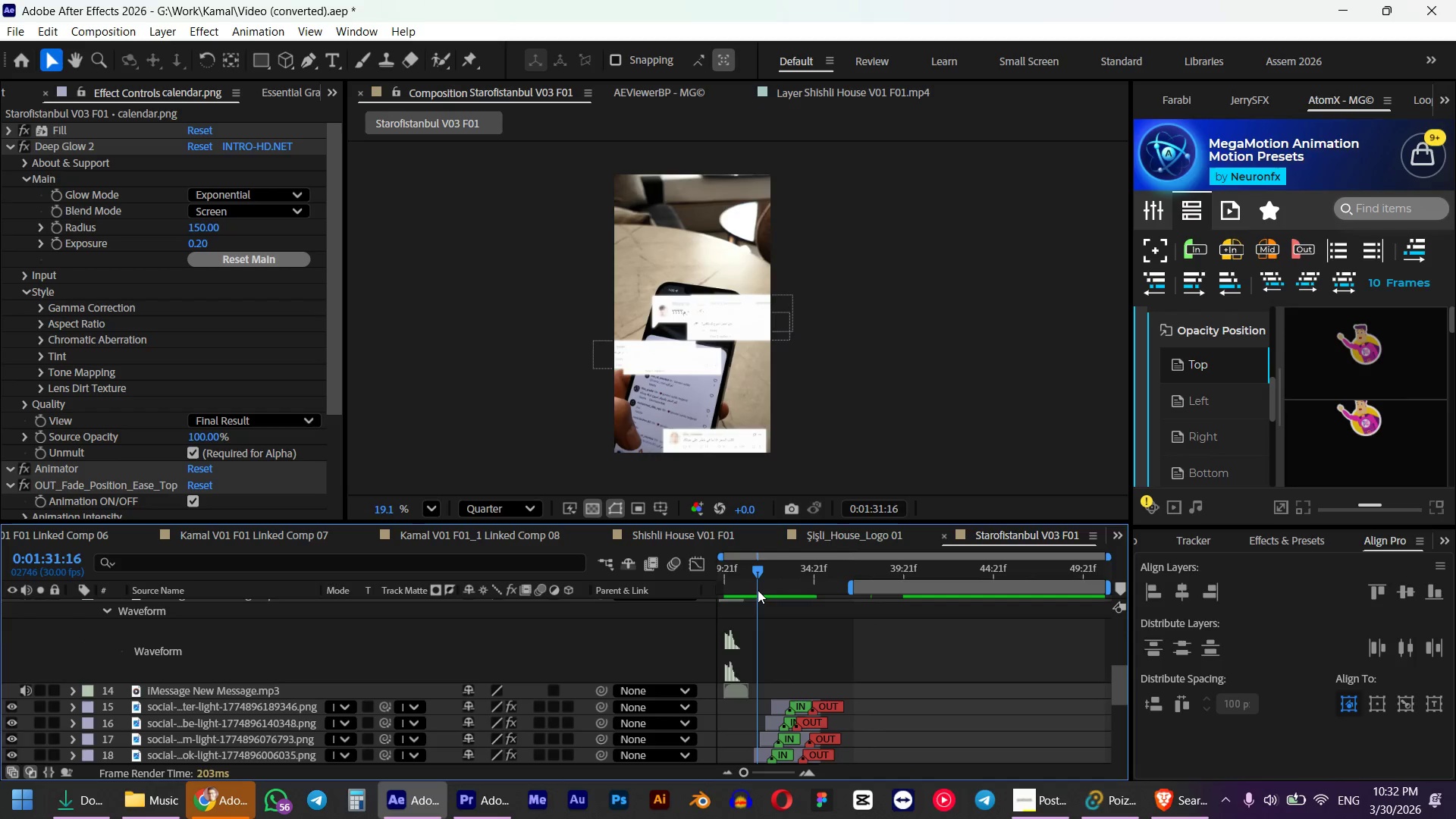 
left_click([758, 590])
 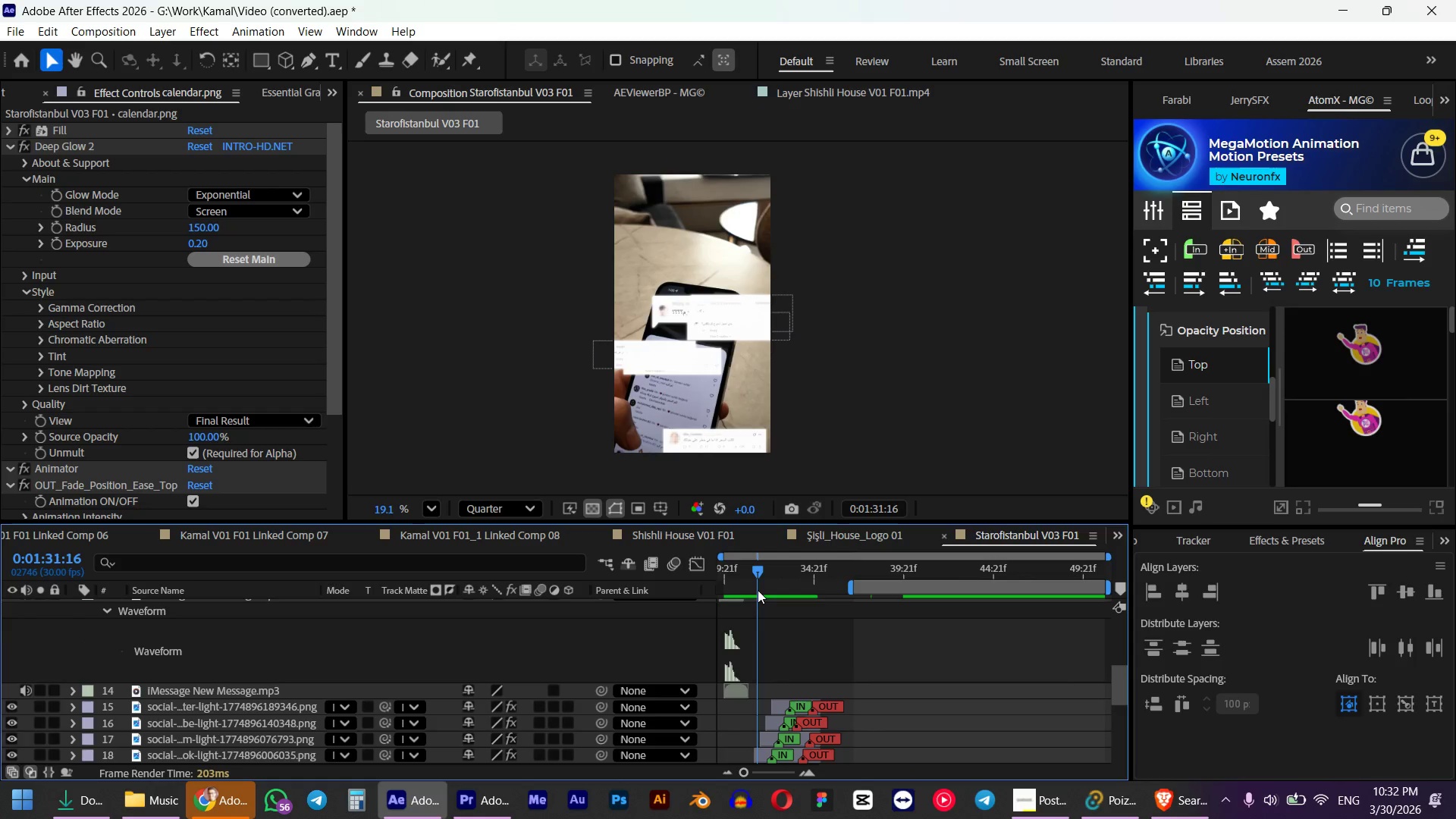 
left_click_drag(start_coordinate=[758, 590], to_coordinate=[962, 573])
 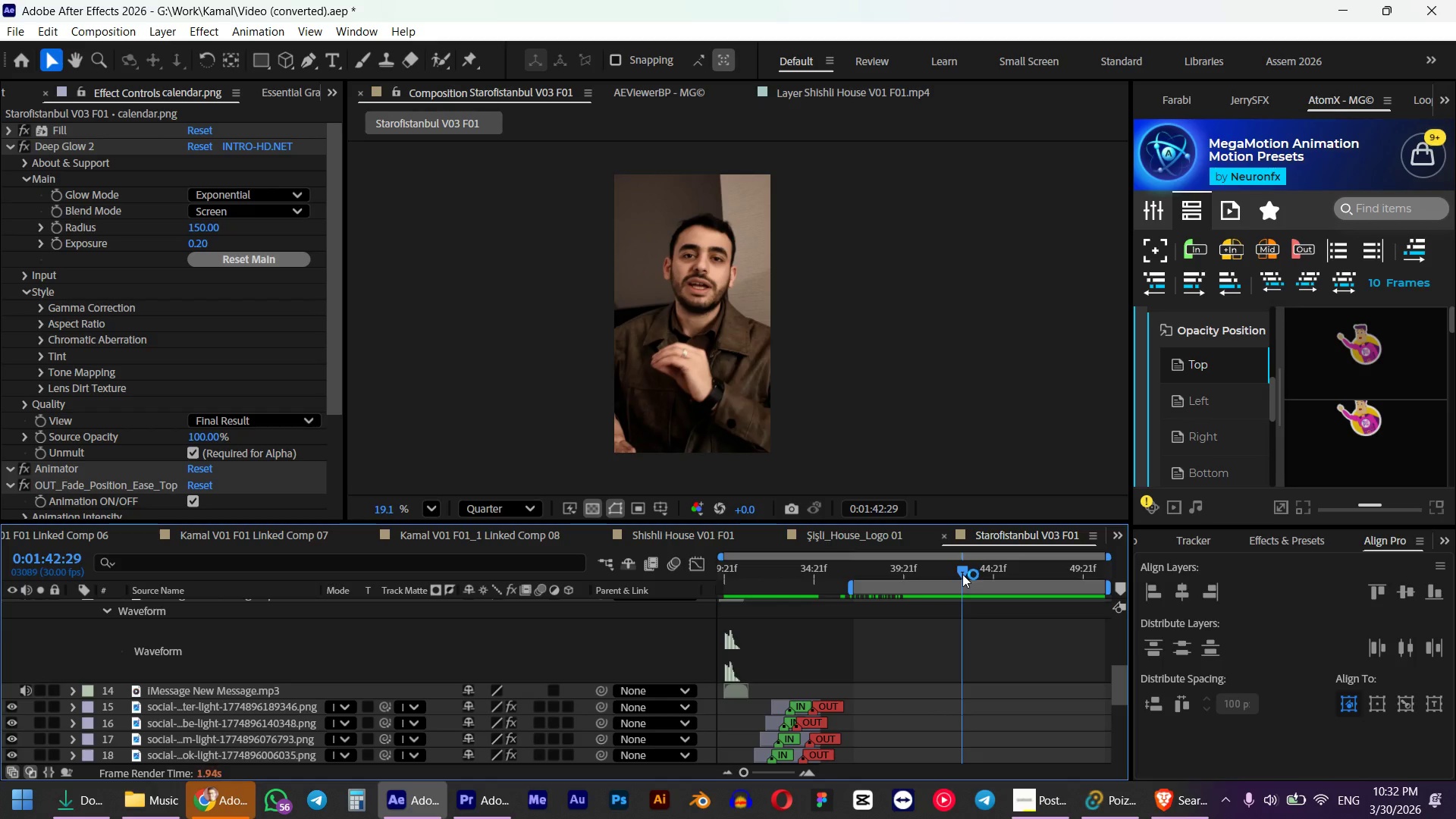 
key(B)
 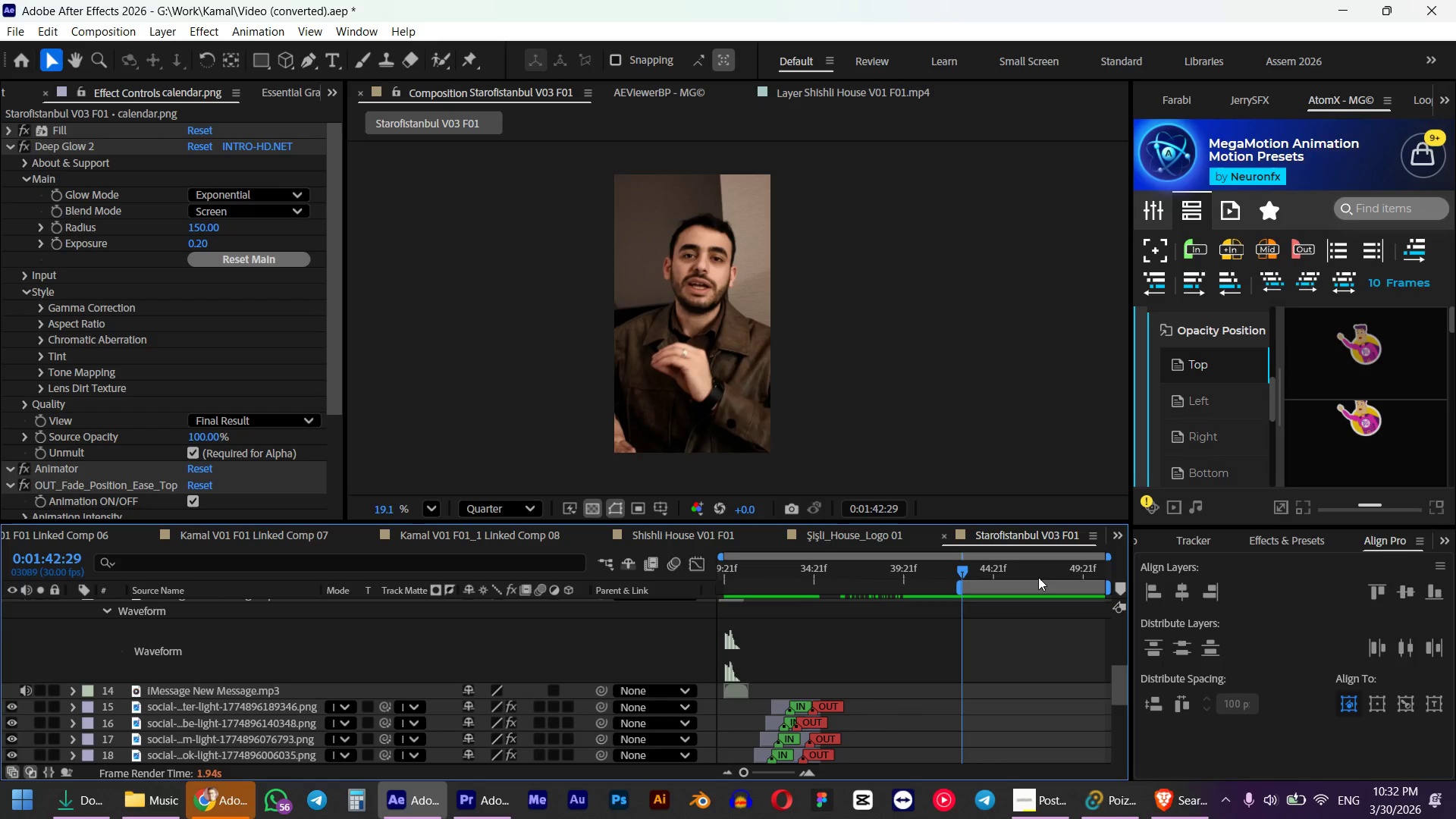 
key(Numpad0)
 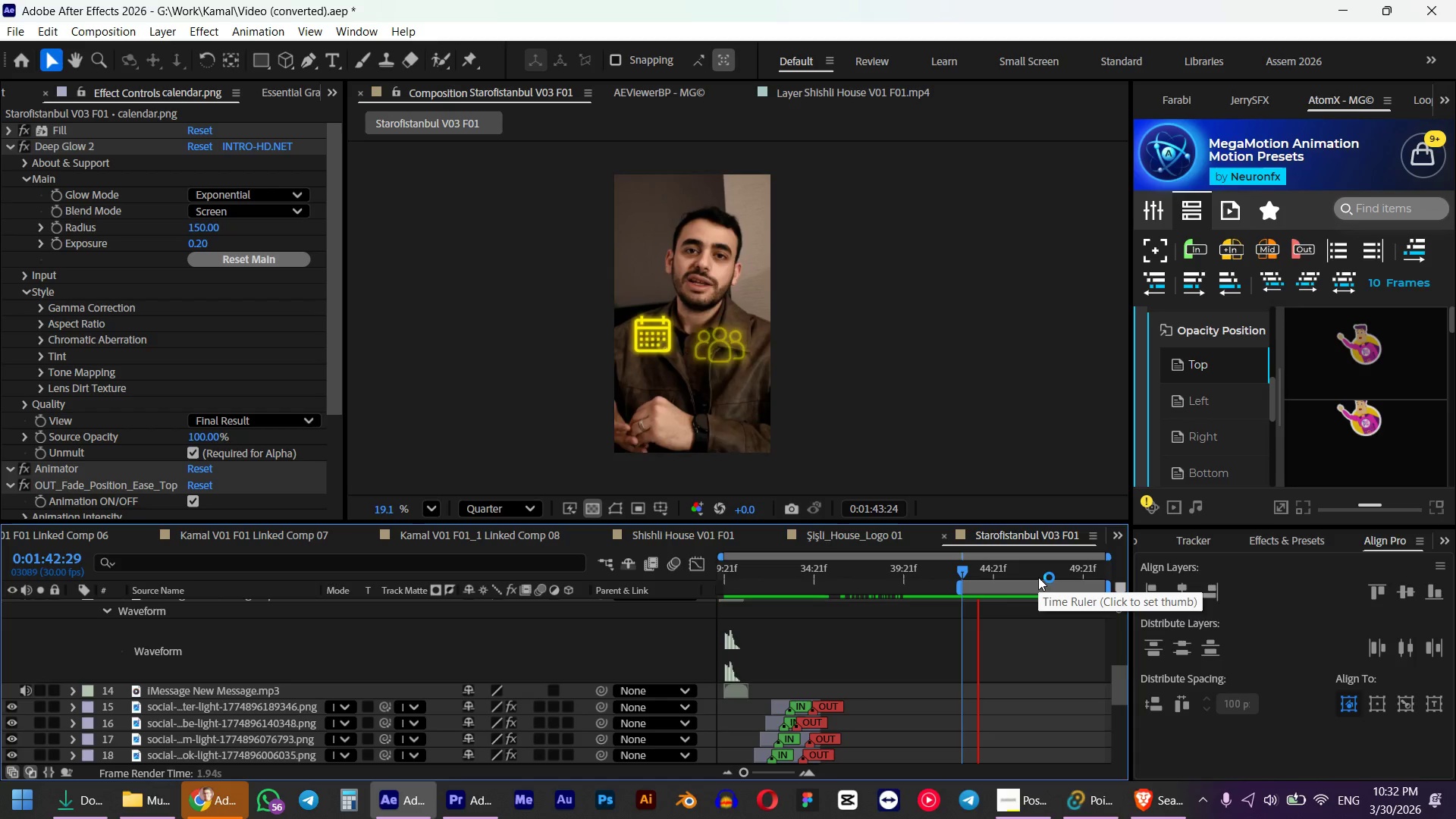 
key(Space)
 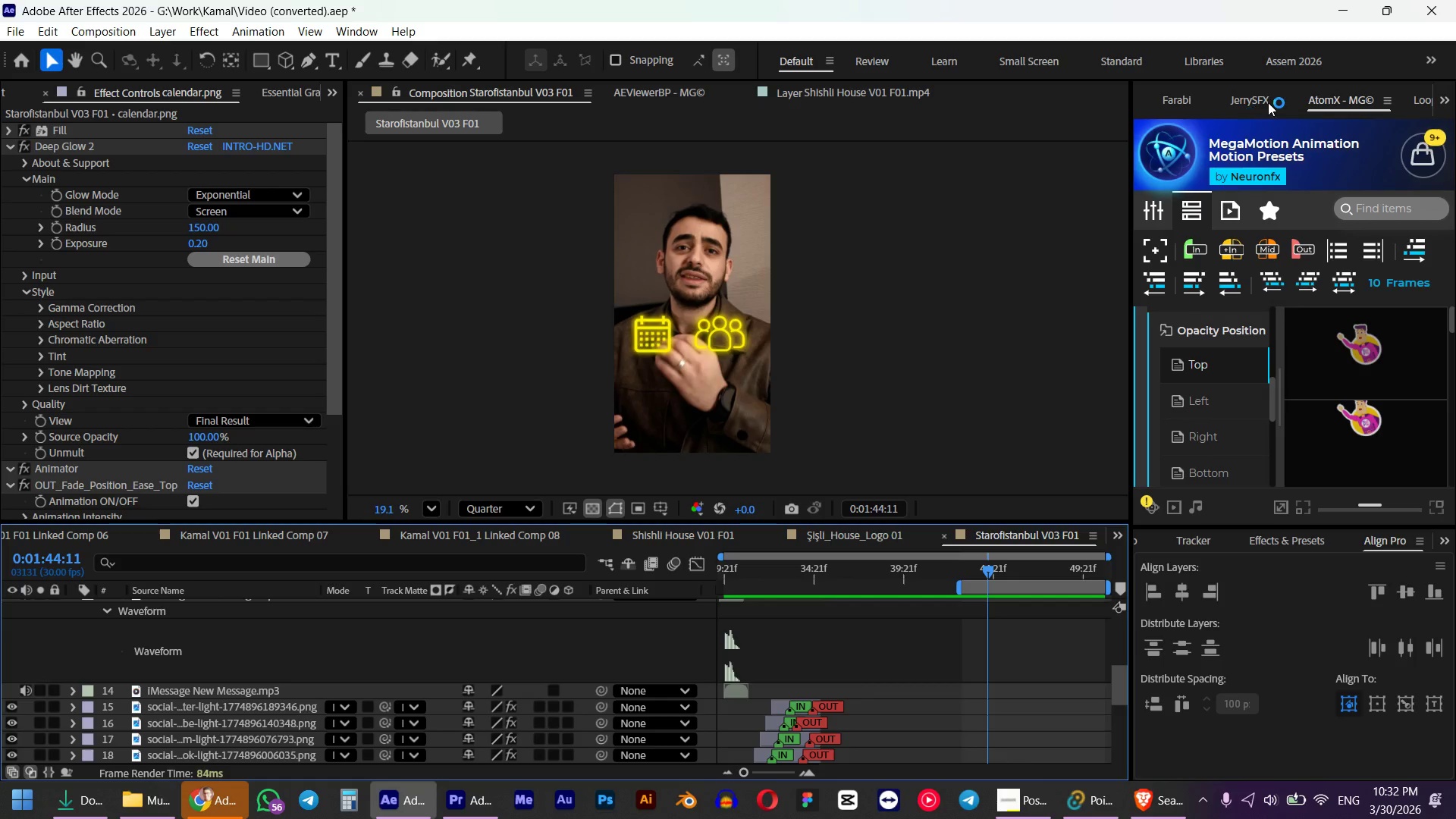 
left_click([1264, 101])
 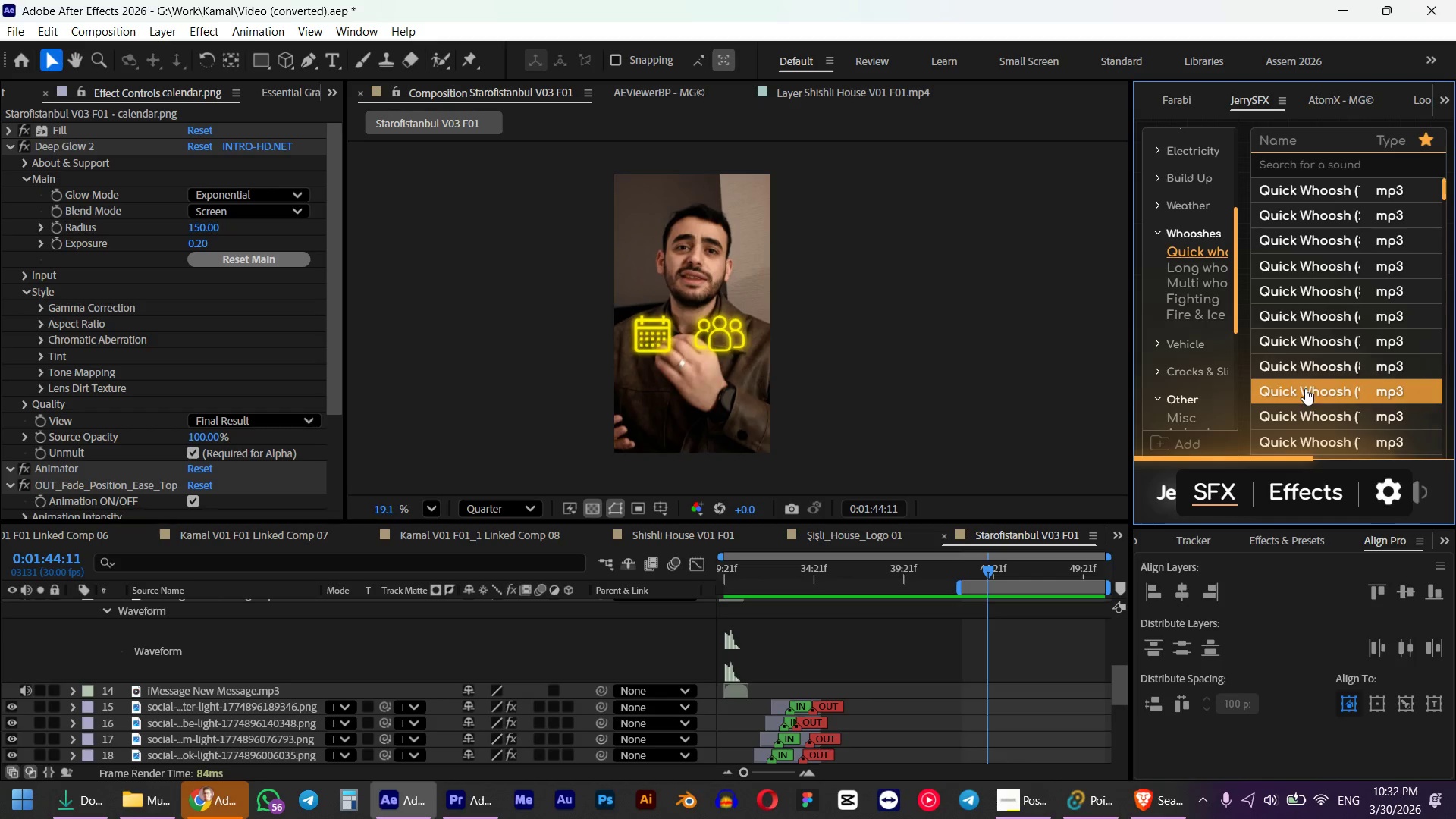 
scroll: coordinate [1203, 386], scroll_direction: down, amount: 4.0
 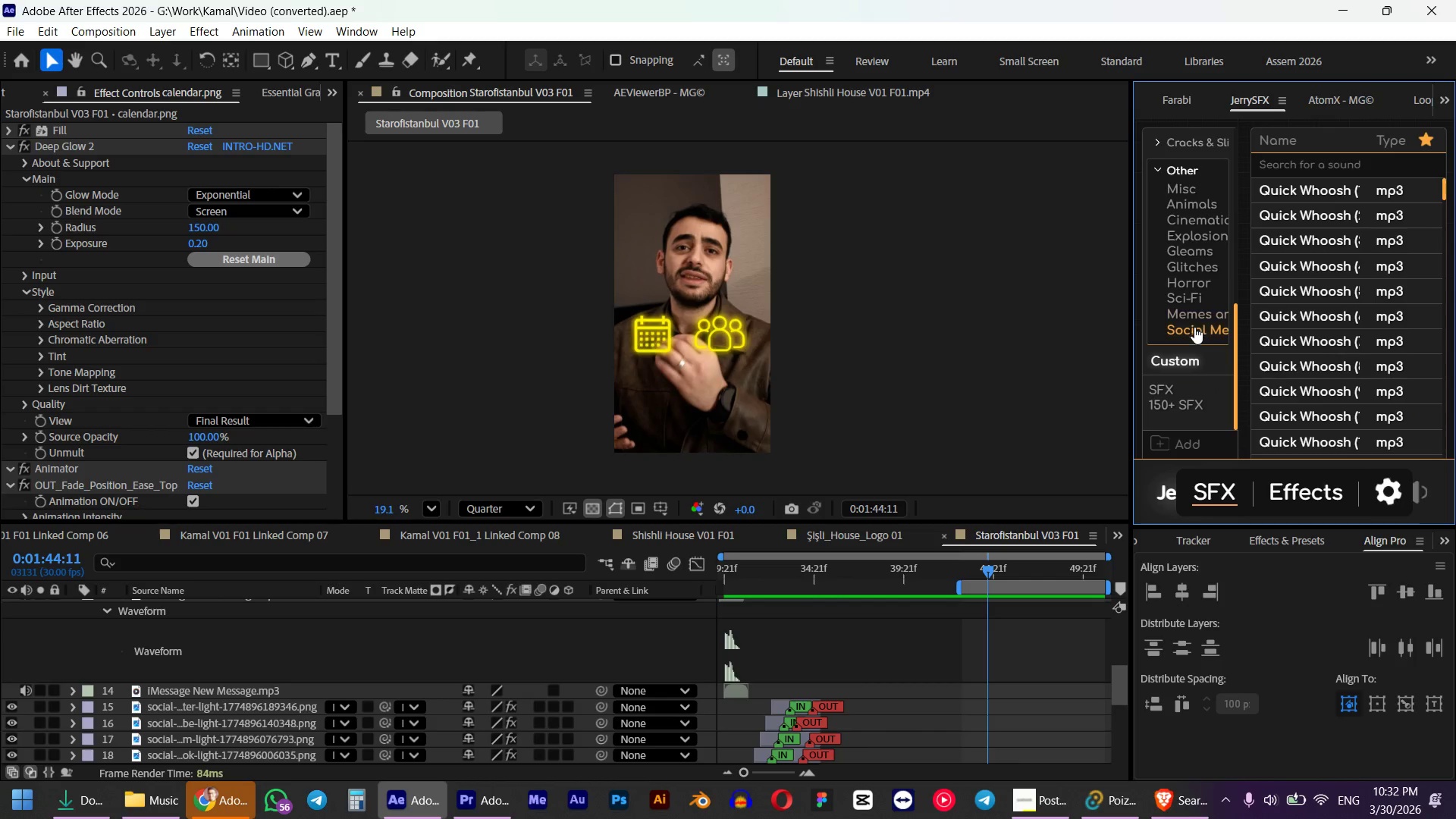 
left_click([1194, 327])
 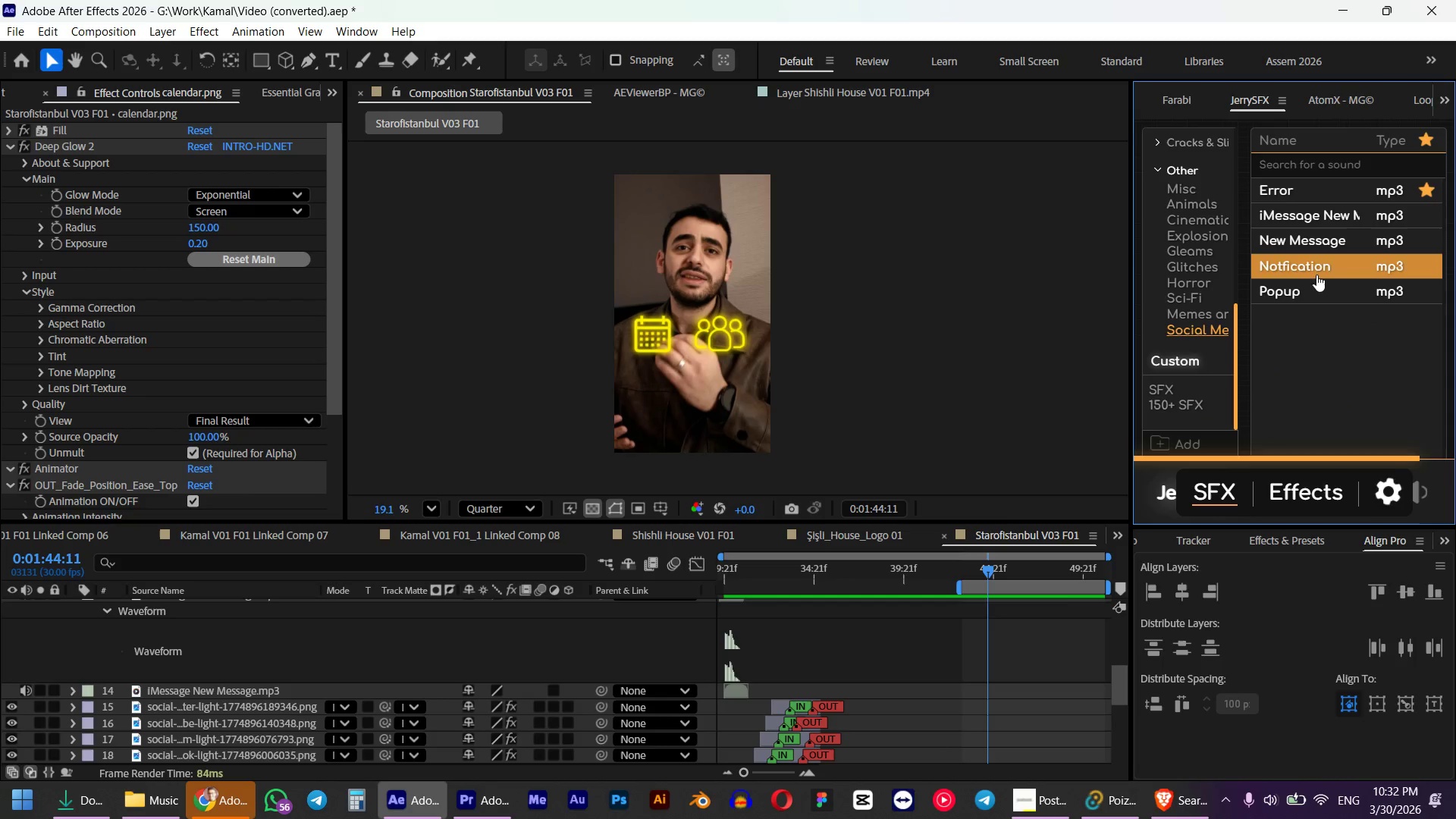 
wait(6.06)
 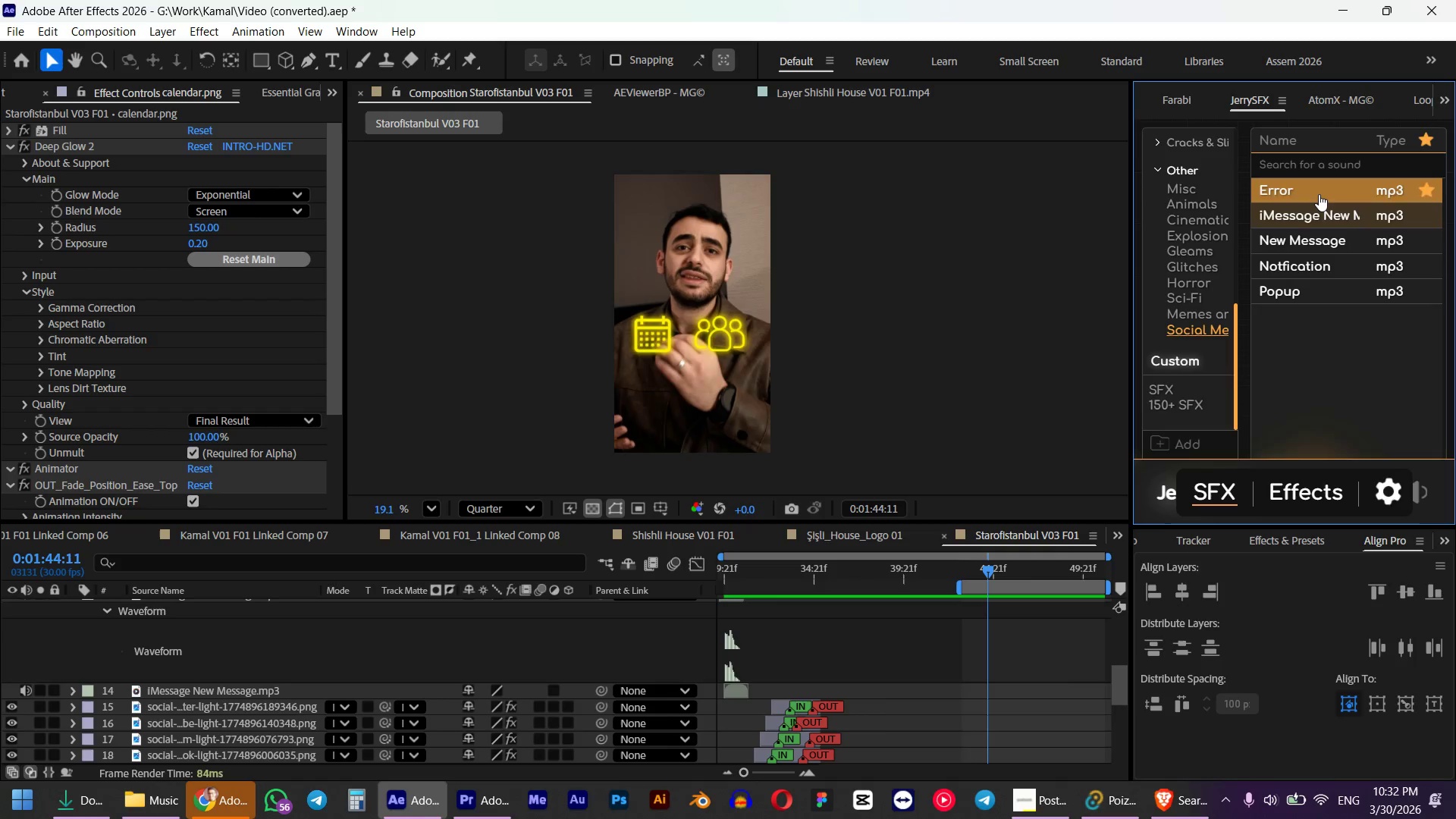 
left_click([1311, 290])
 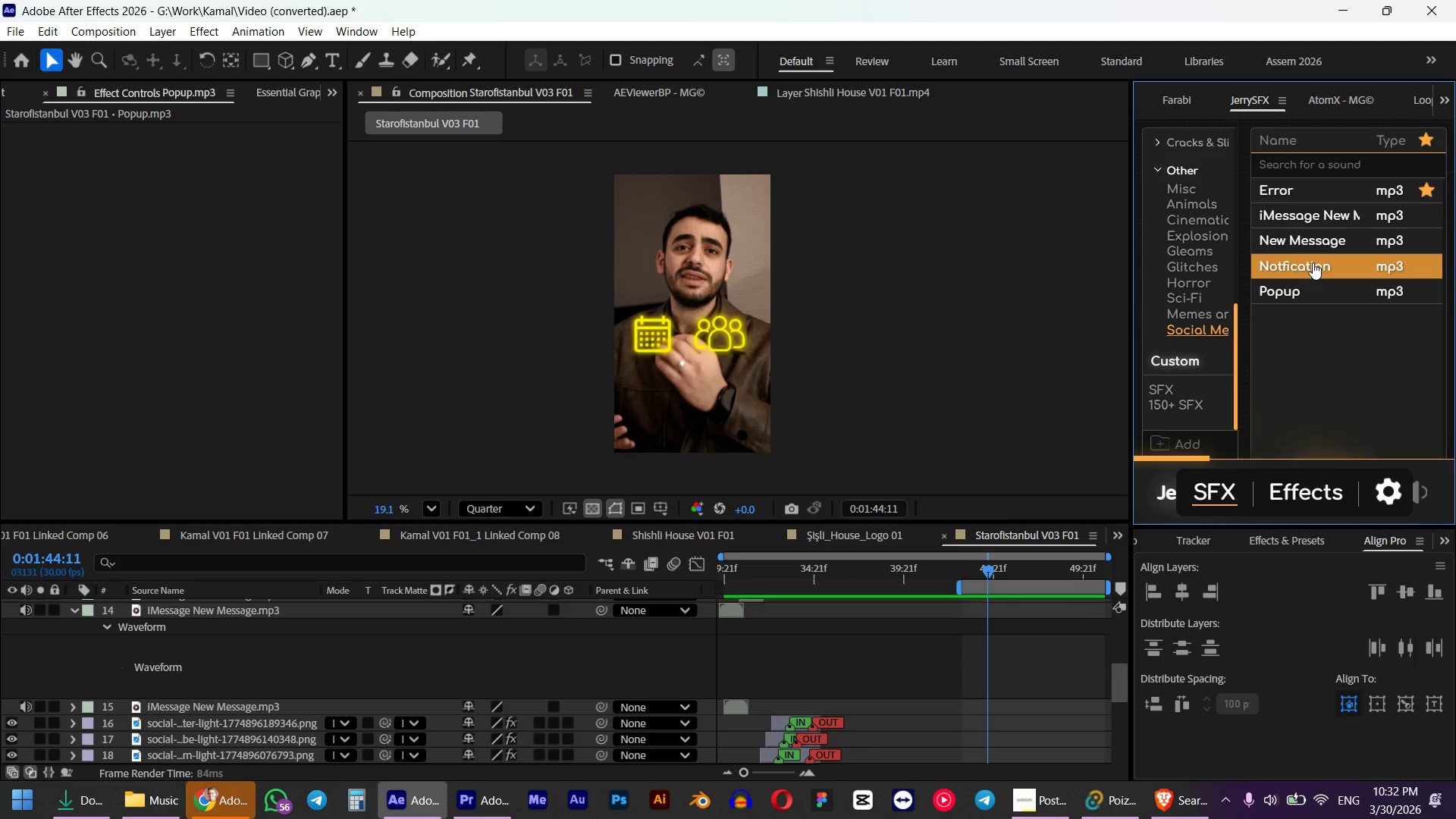 
left_click([1313, 262])
 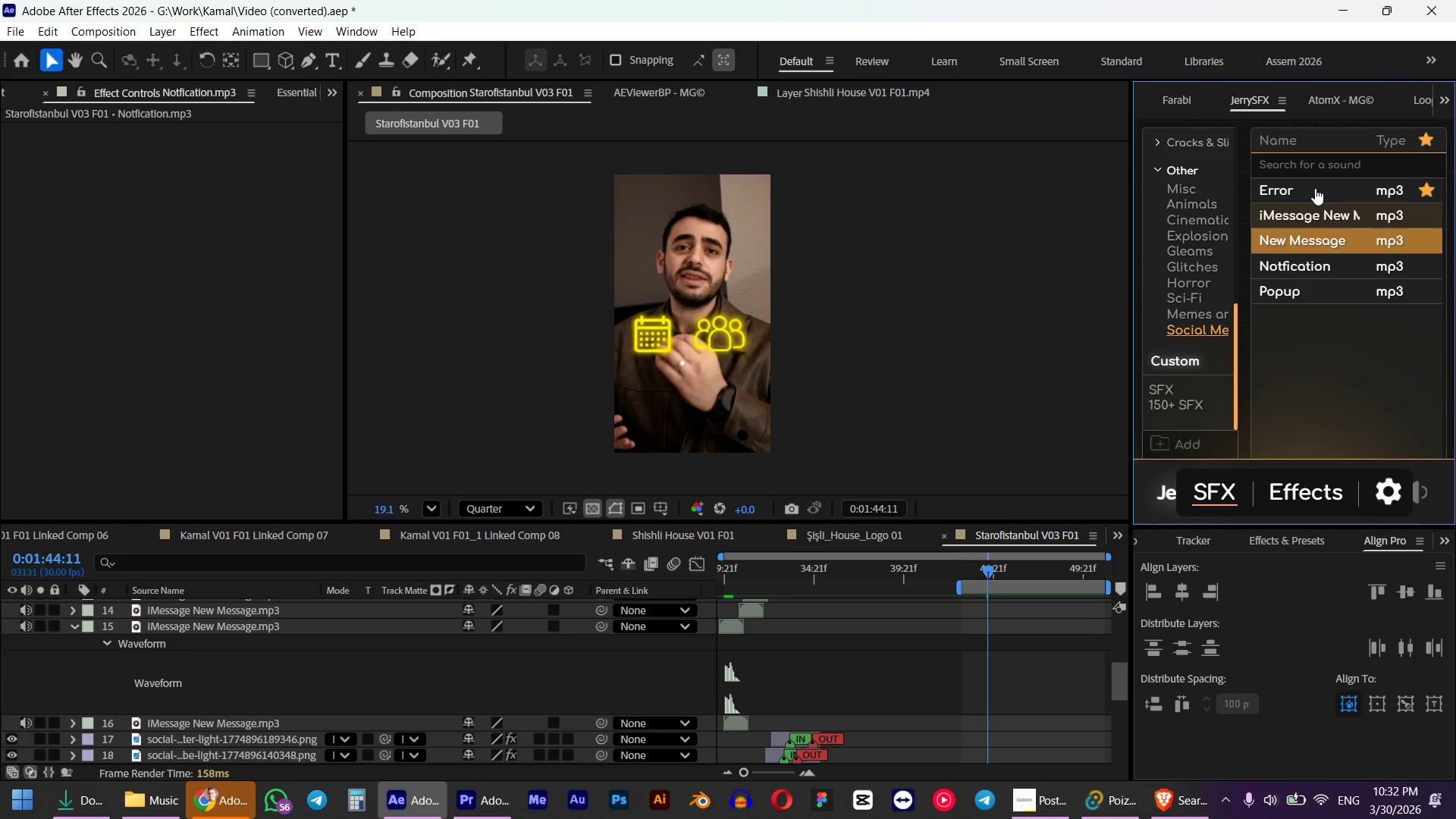 
left_click([1315, 187])
 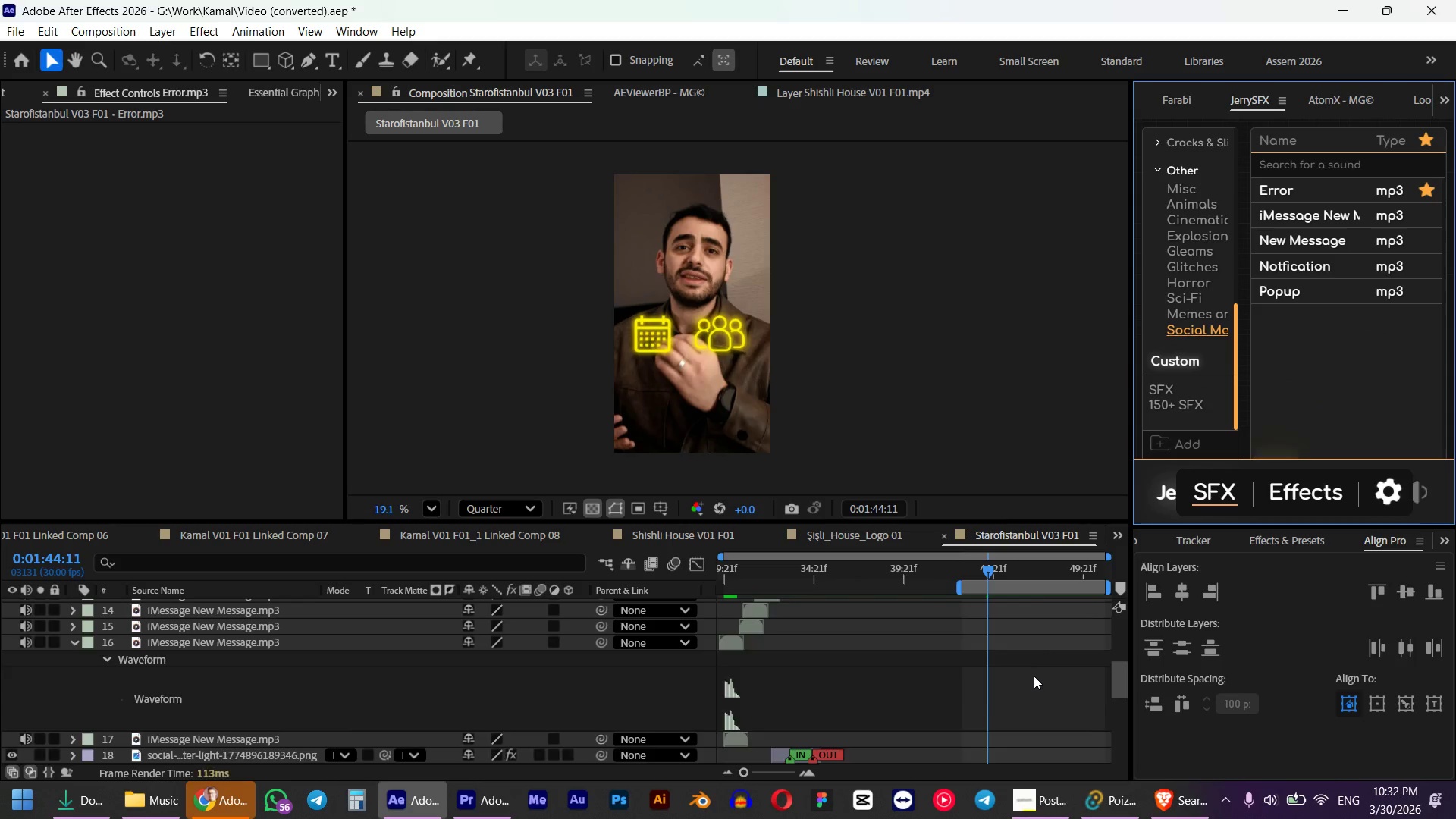 
hold_key(key=AltLeft, duration=0.33)
scroll: coordinate [1014, 648], scroll_direction: up, amount: 13.0
 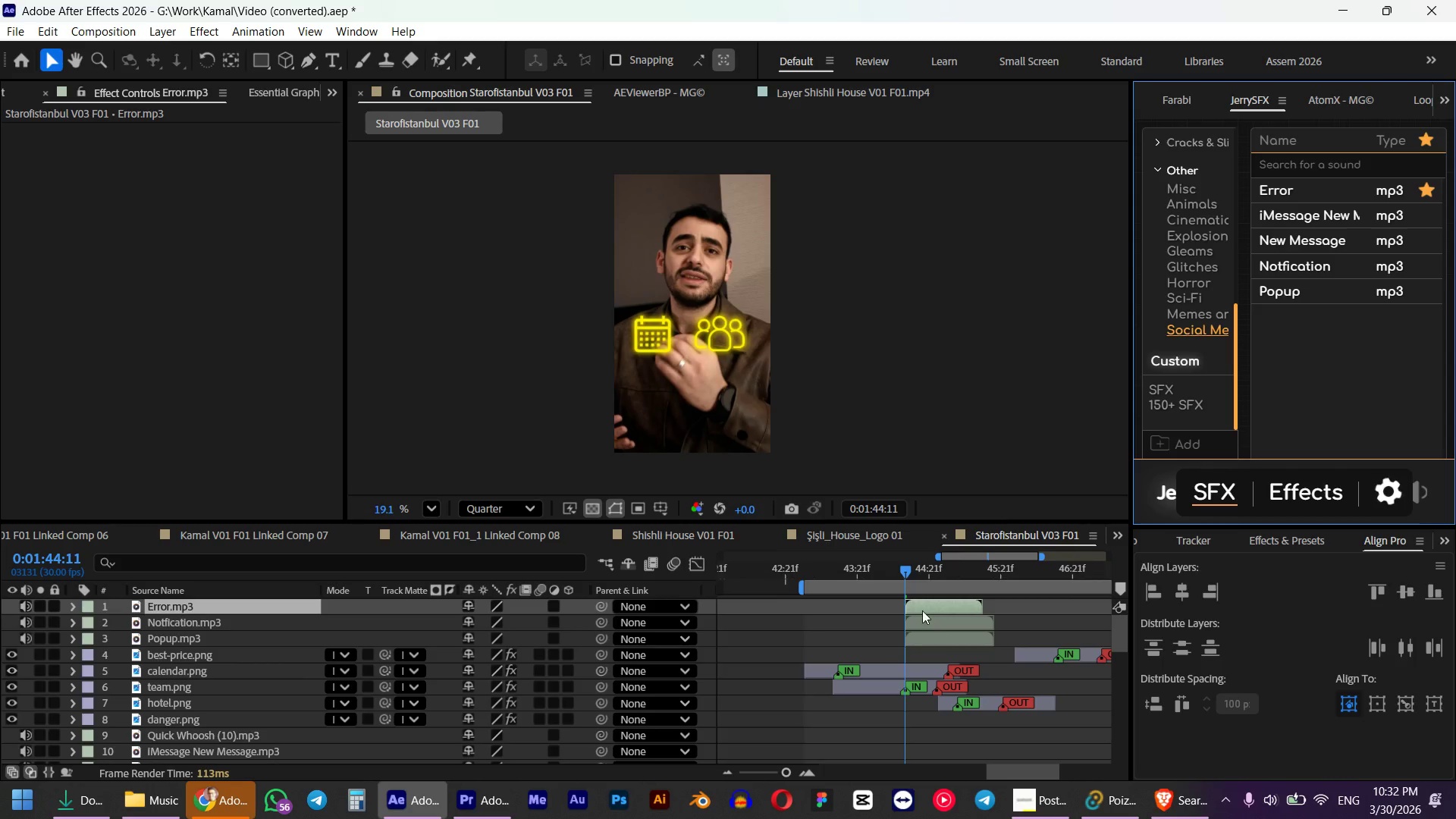 
left_click_drag(start_coordinate=[919, 604], to_coordinate=[827, 606])
 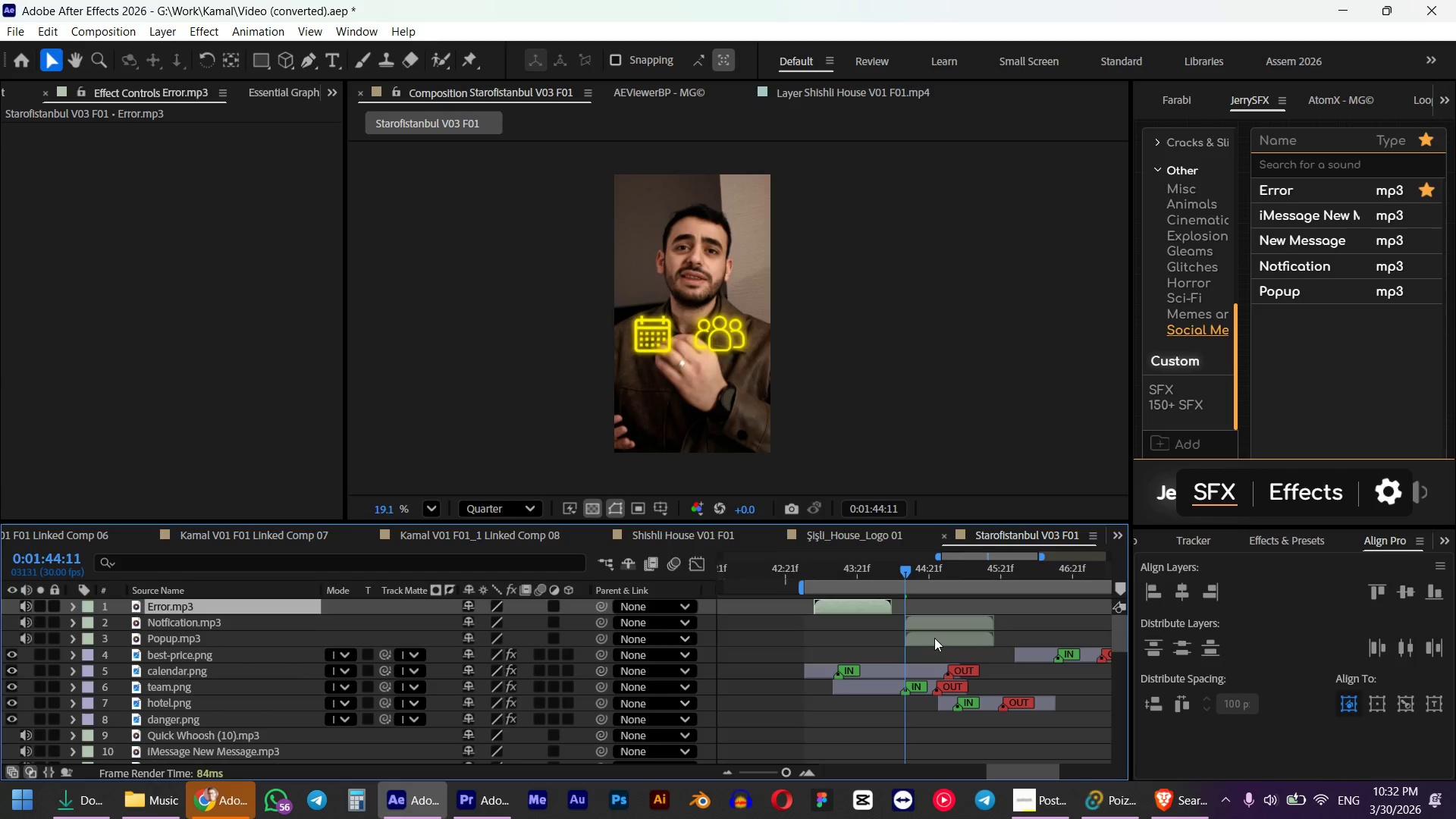 
left_click_drag(start_coordinate=[934, 638], to_coordinate=[870, 632])
 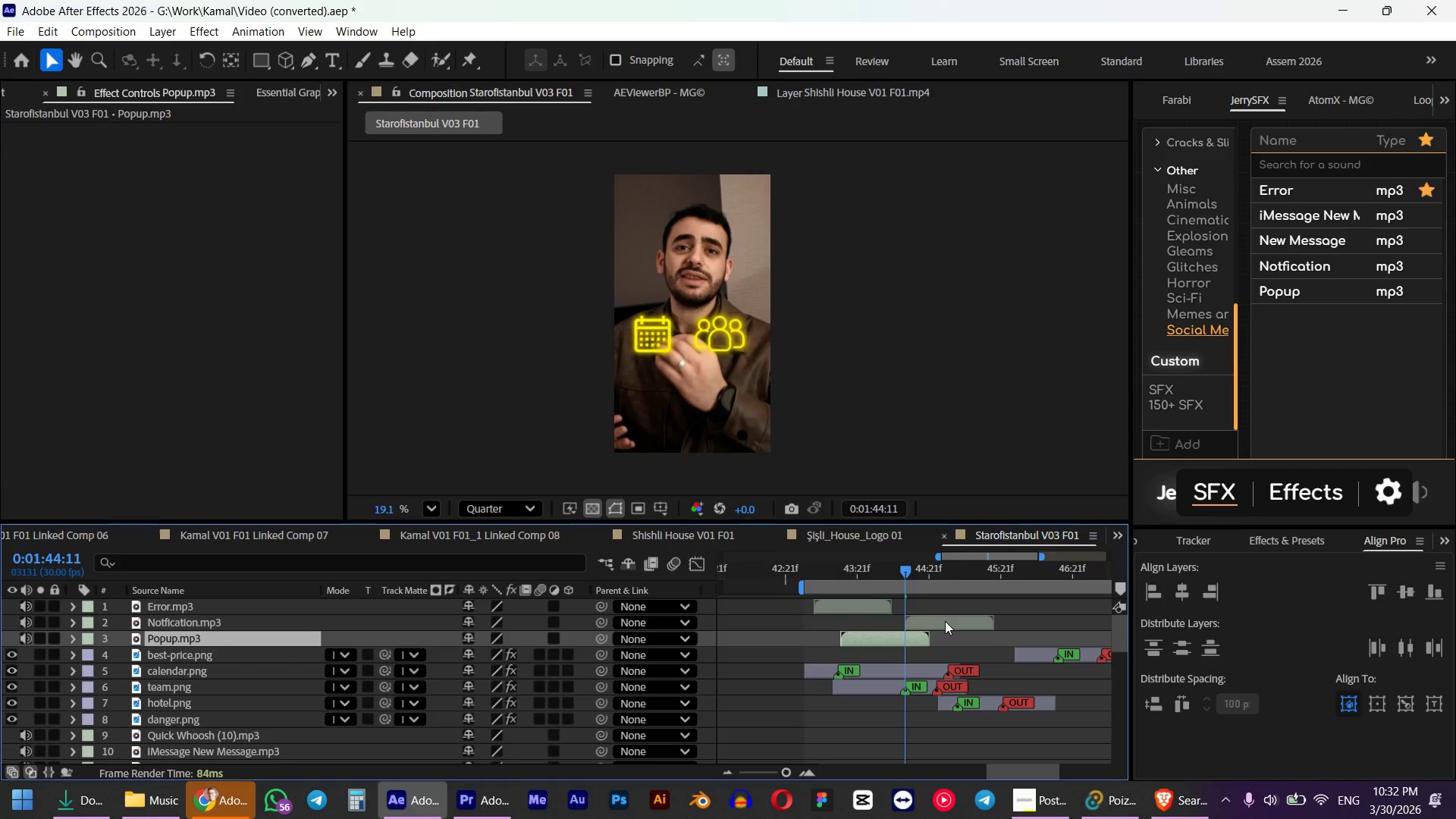 
left_click_drag(start_coordinate=[945, 621], to_coordinate=[955, 618])
 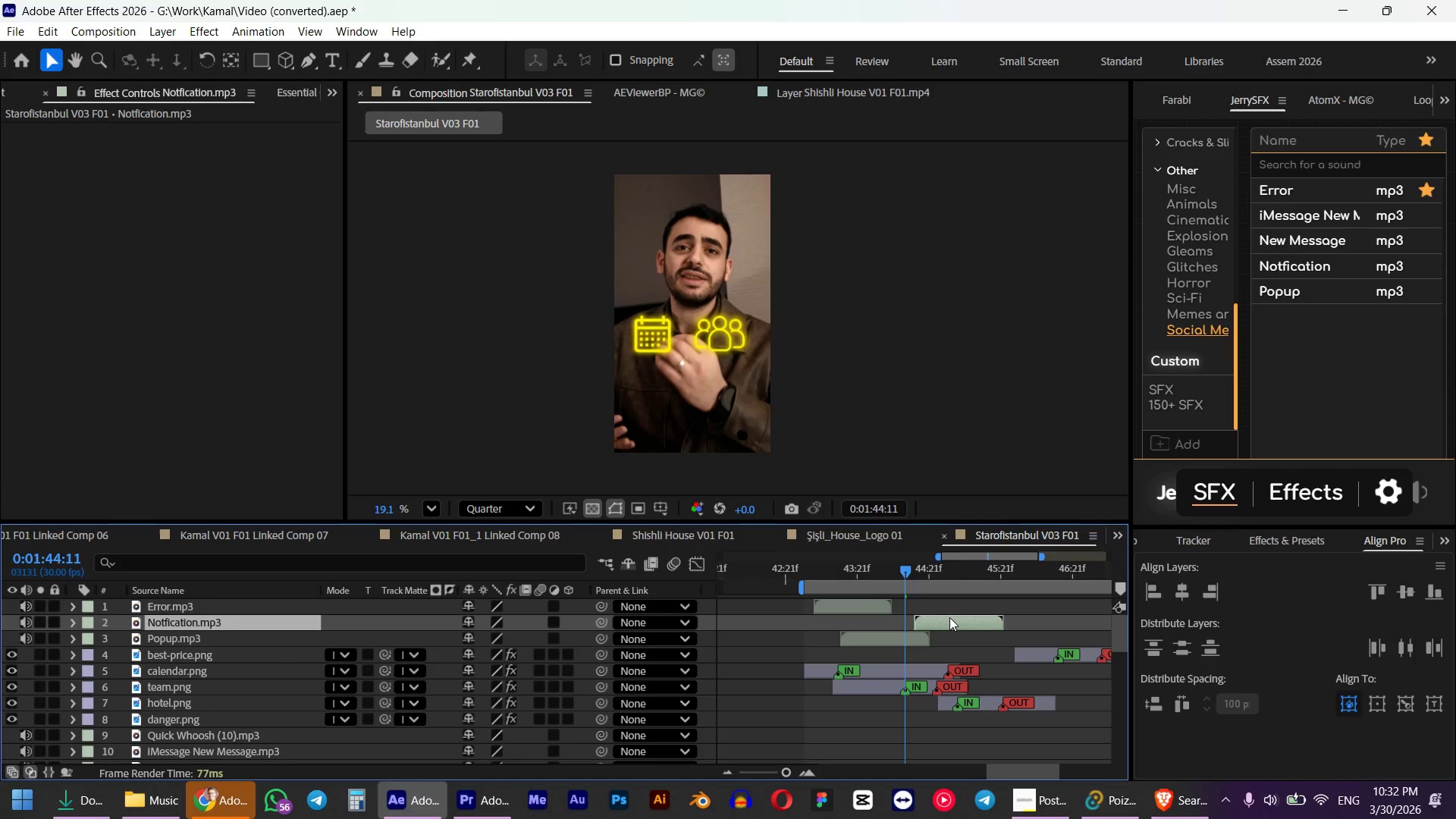 
hold_key(key=Numpad0, duration=10.19)
 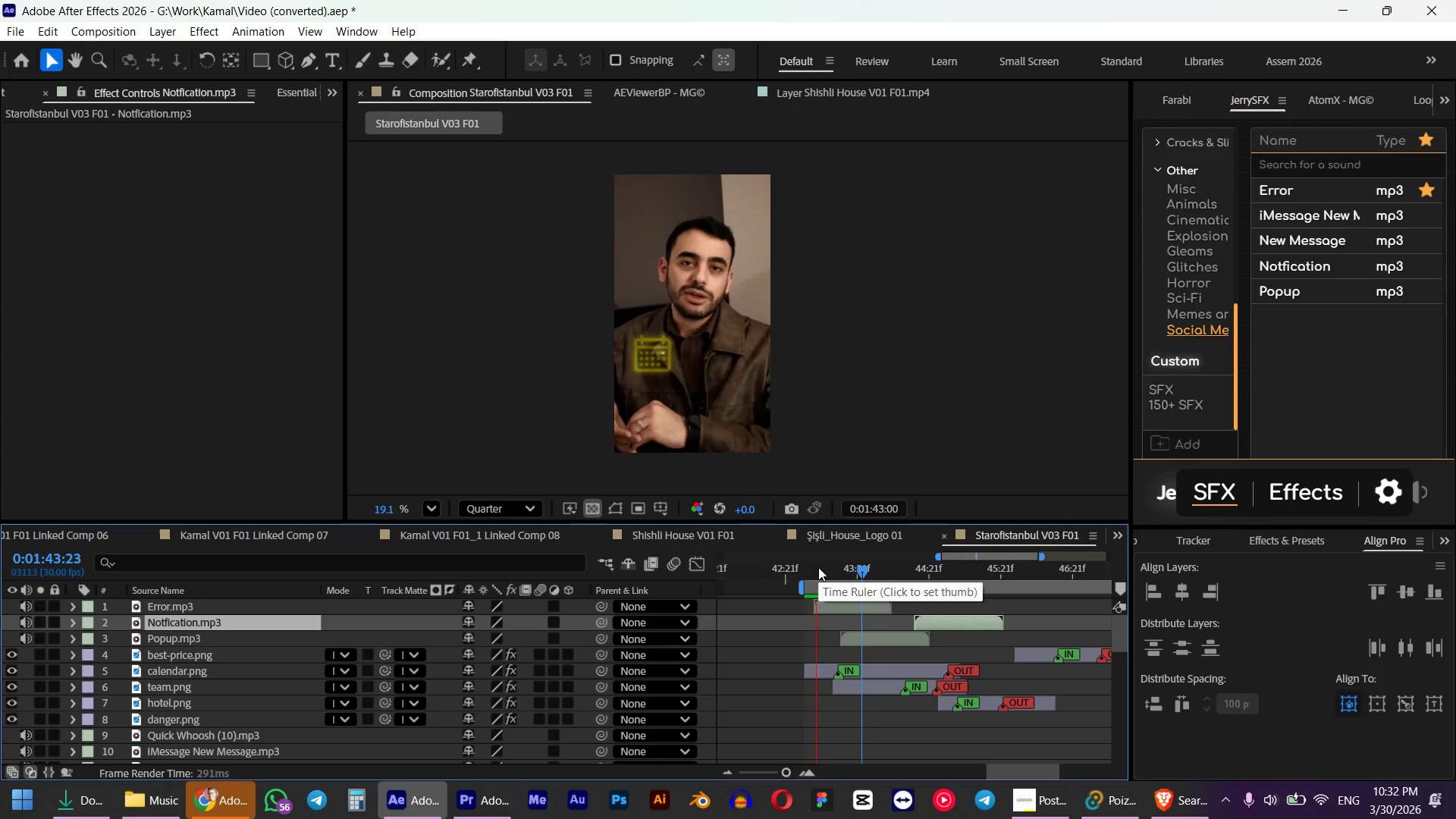 
key(Space)
 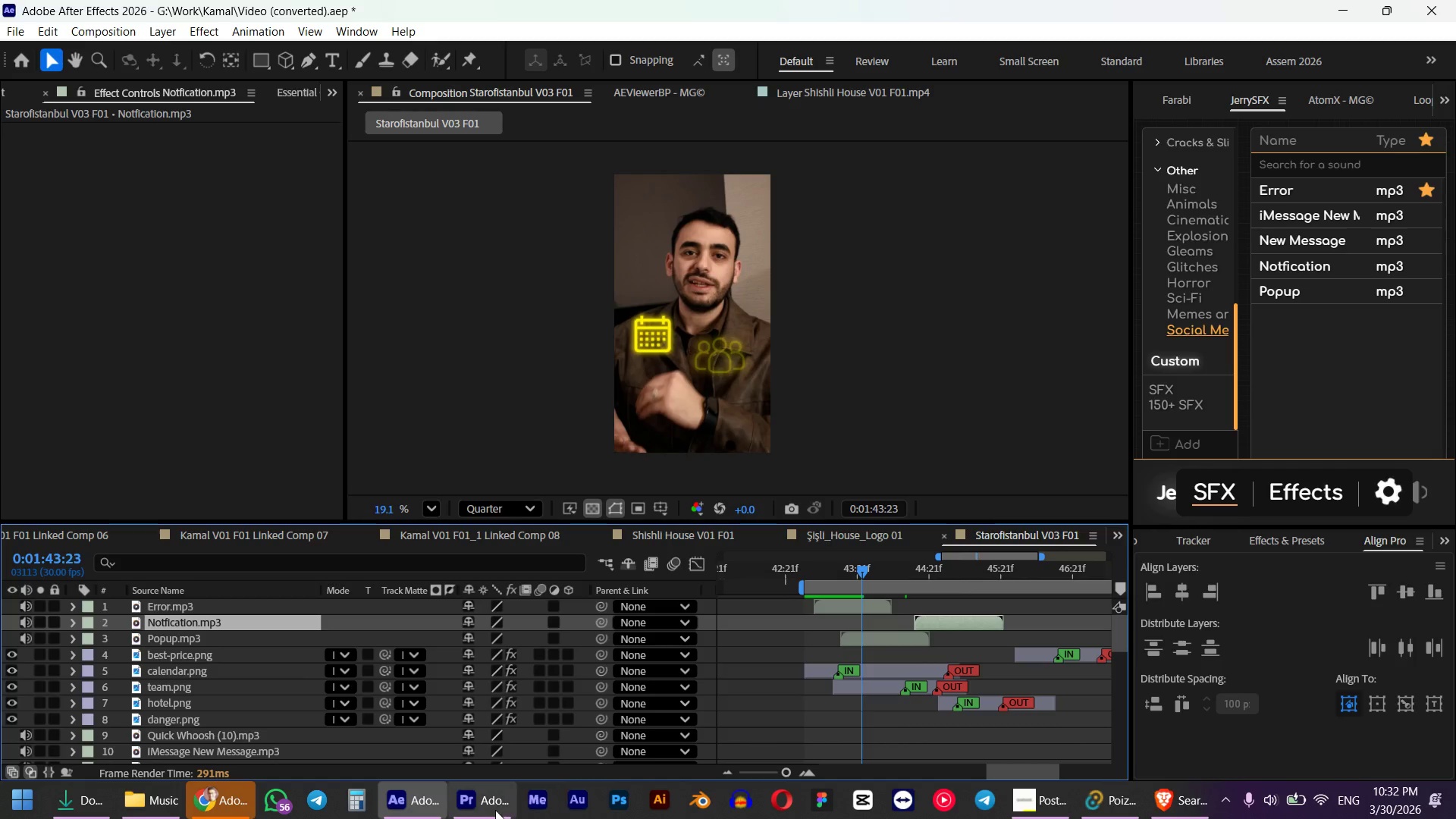 
left_click([495, 809])
 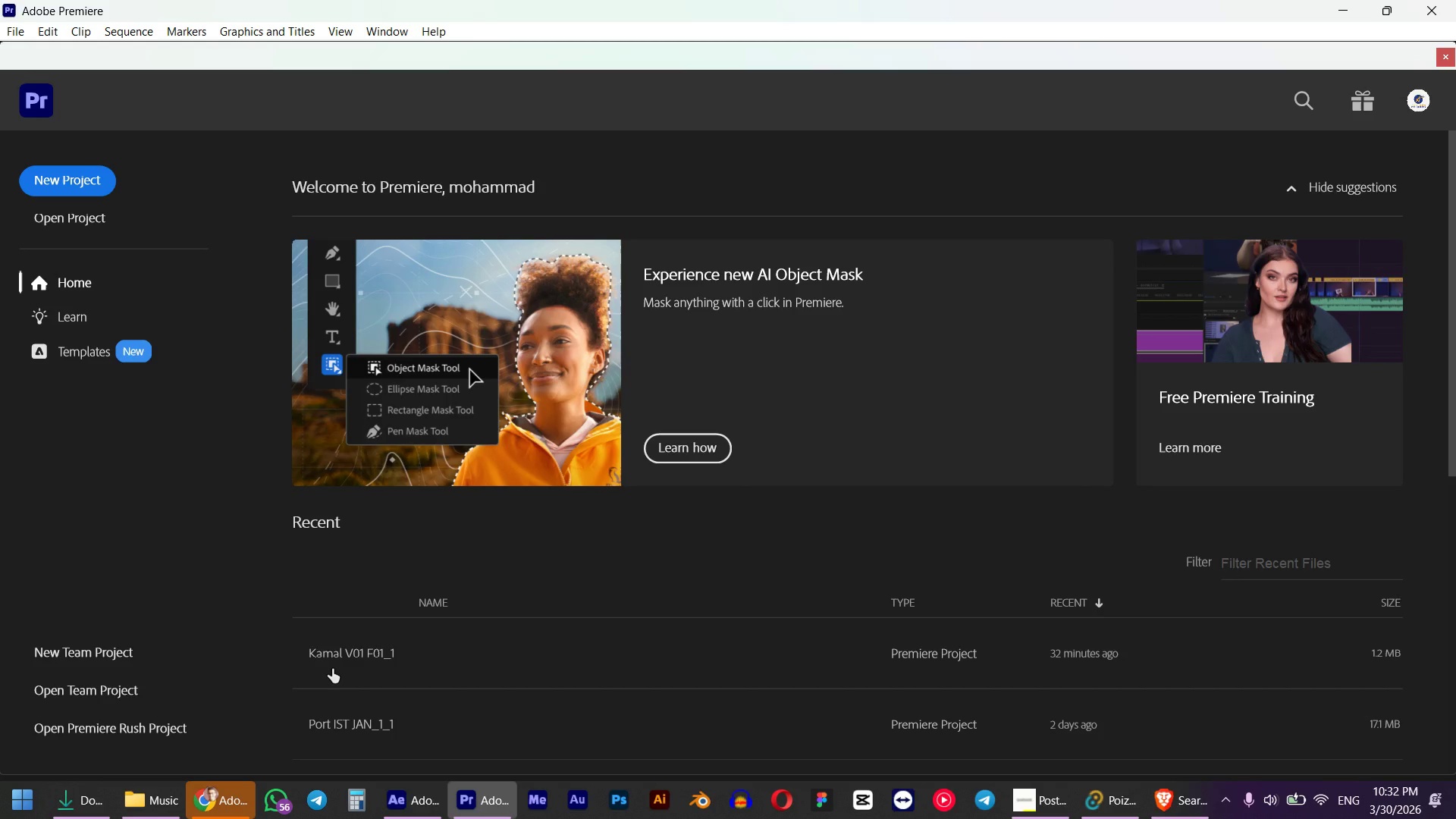 
left_click([332, 669])
 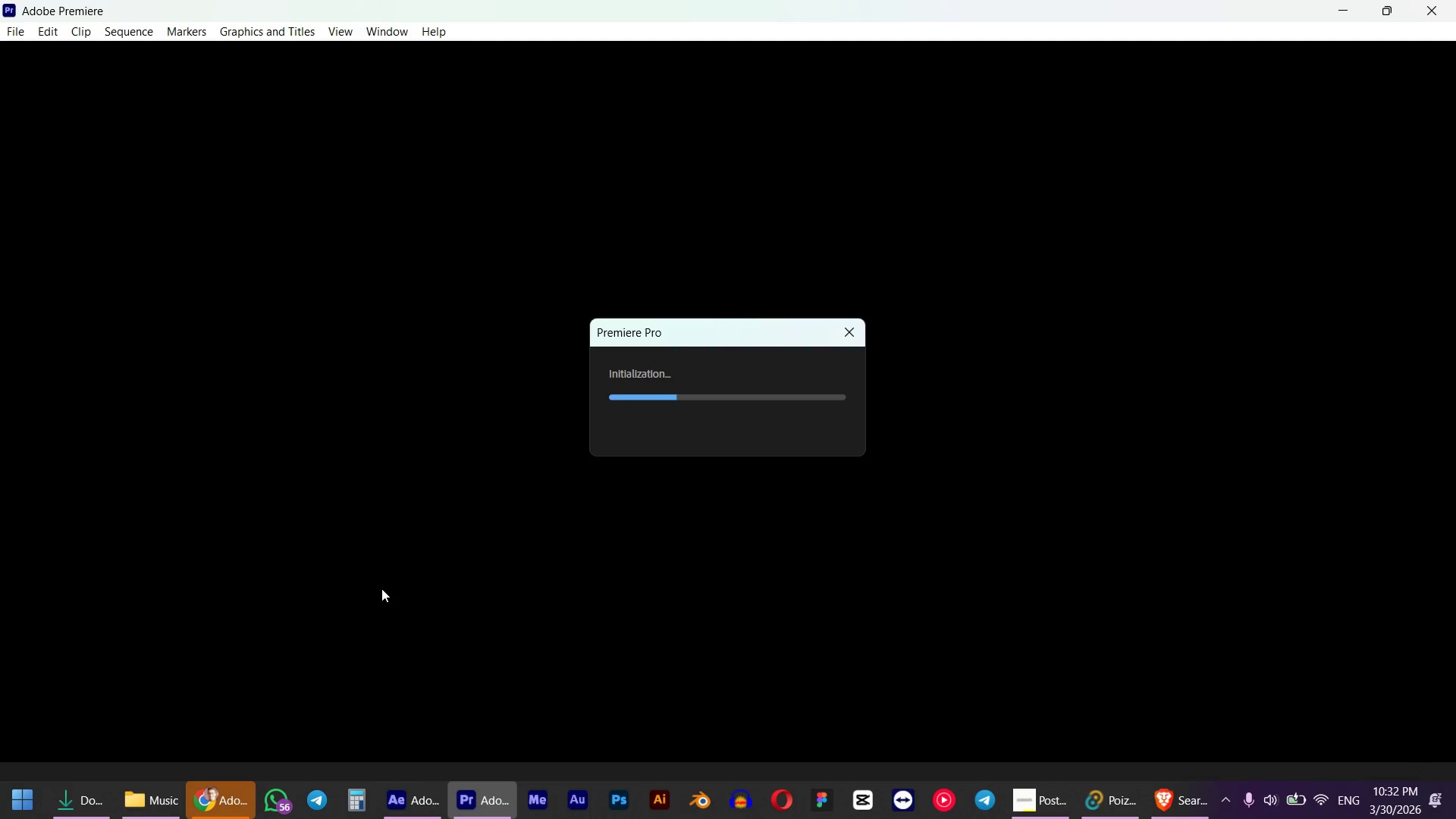 
key(Alt+AltLeft)
 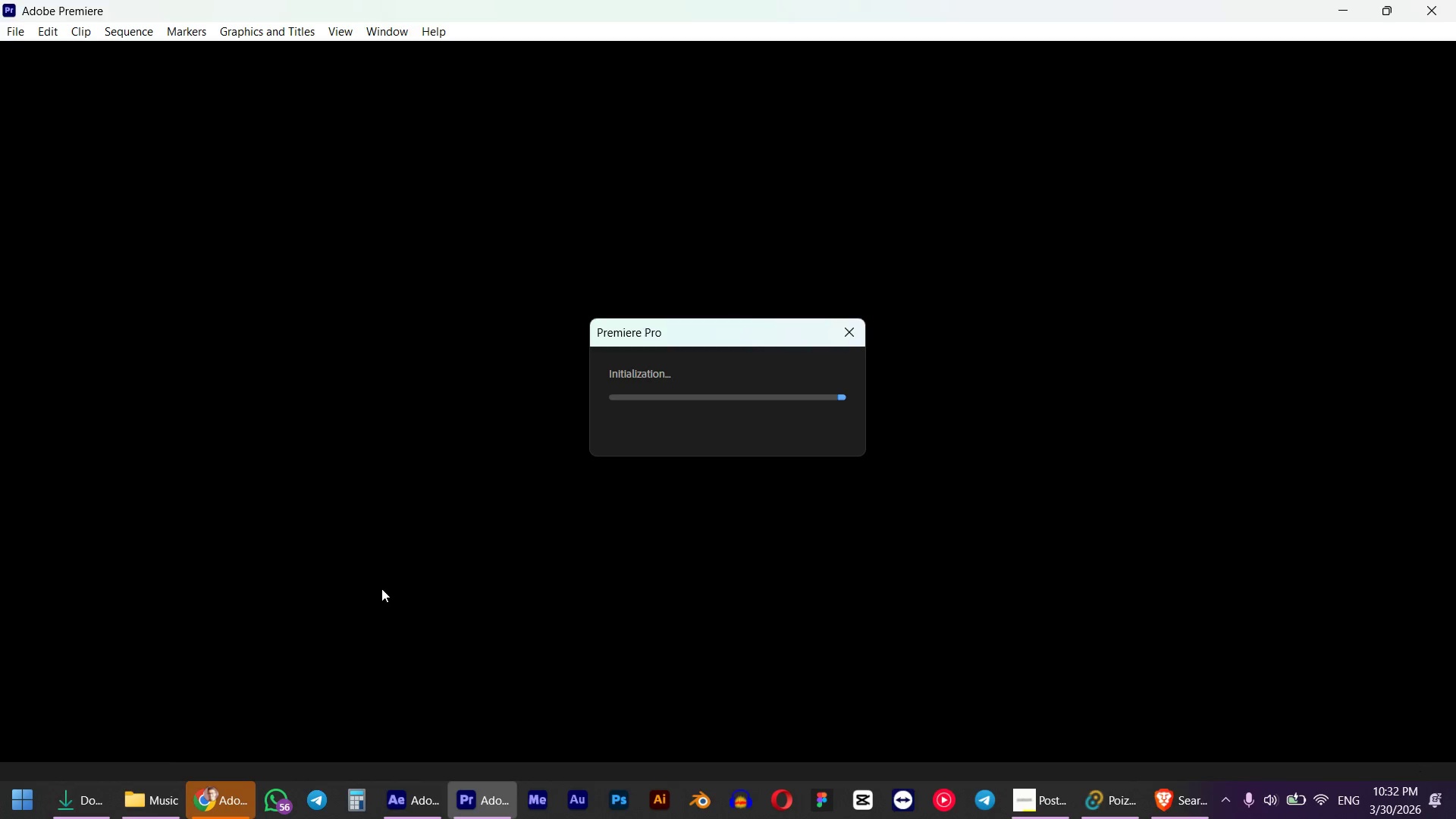 
key(Alt+Tab)
 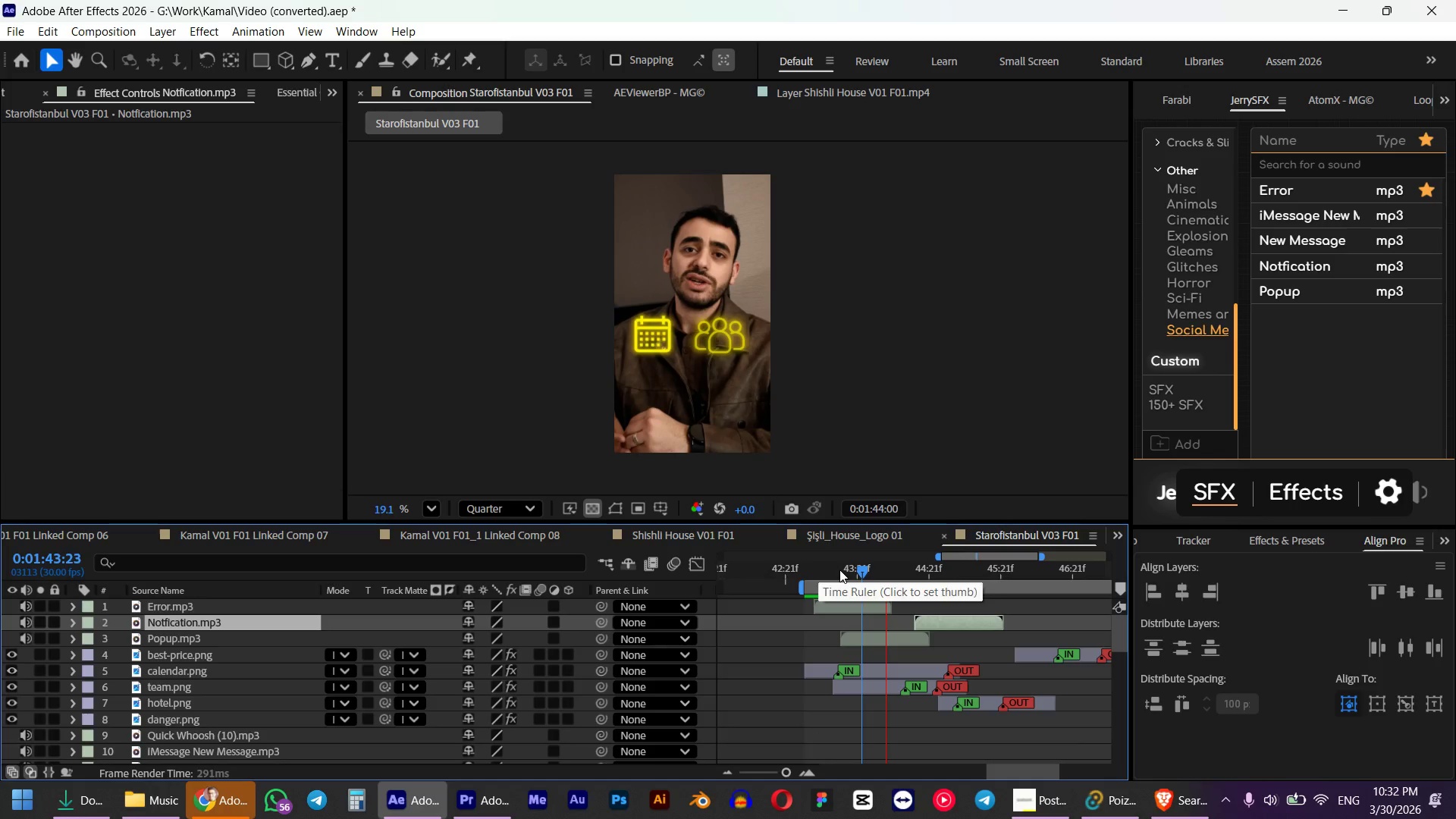 
wait(7.27)
 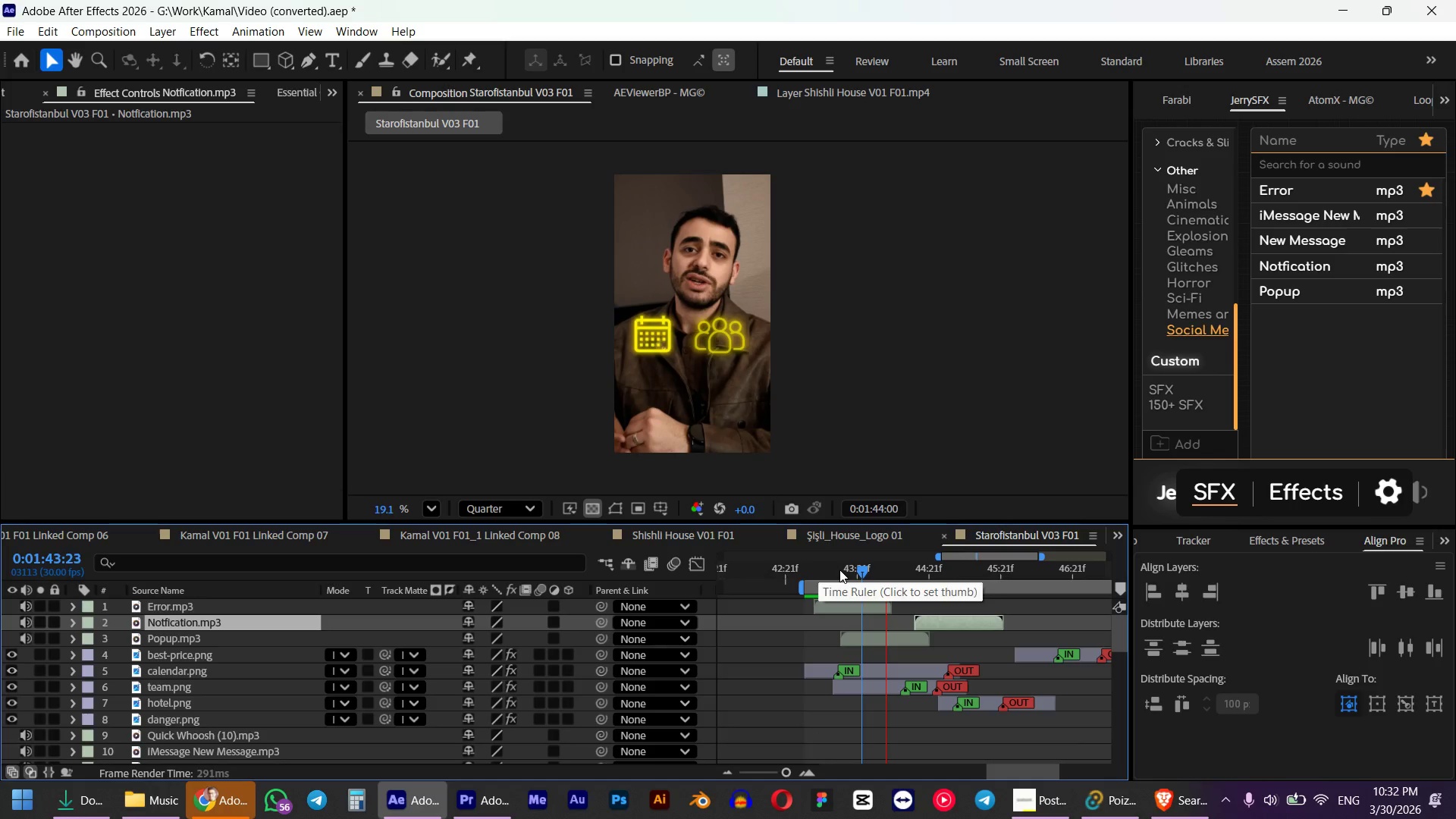 
key(Space)
 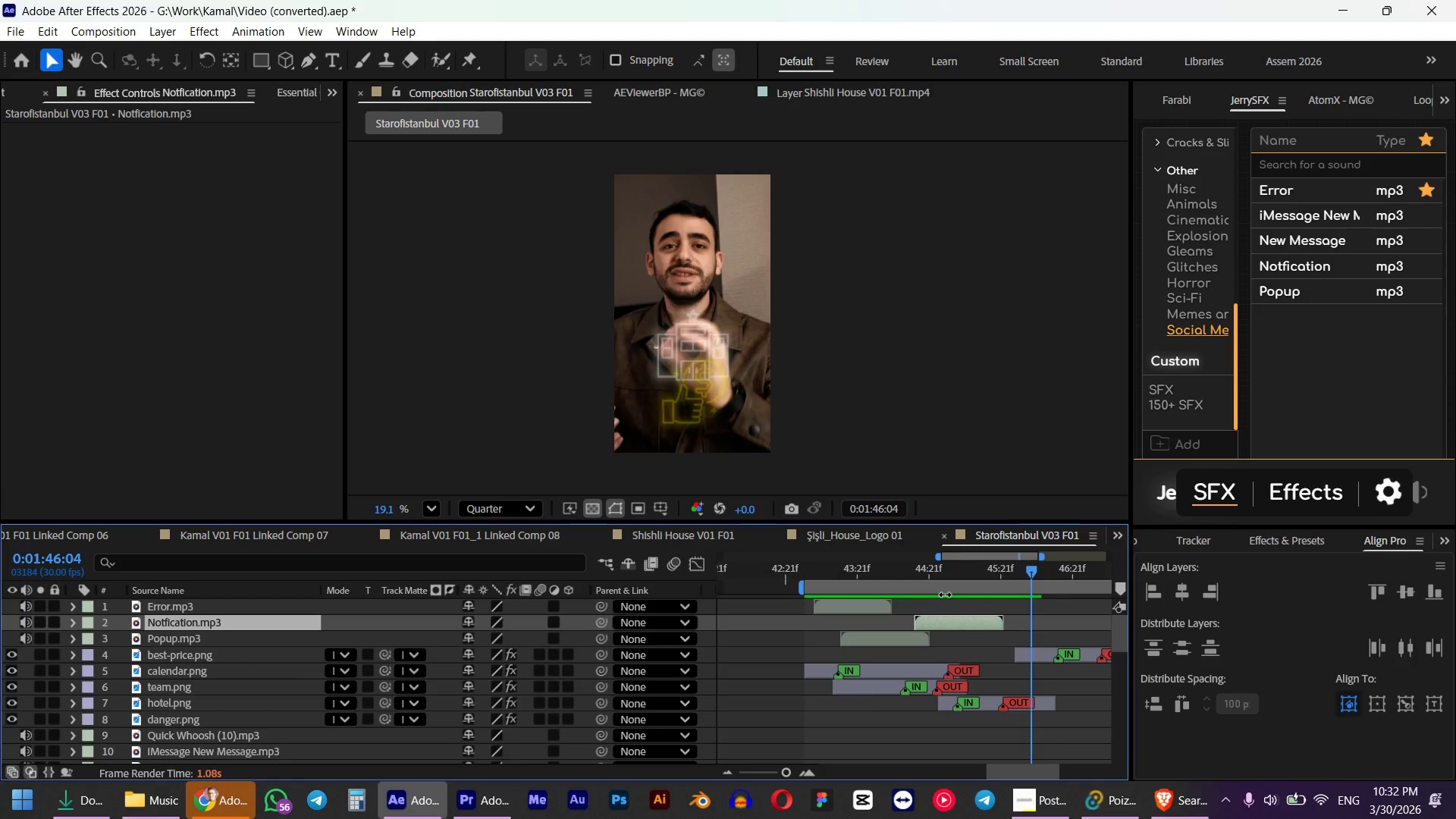 
key(Numpad0)
 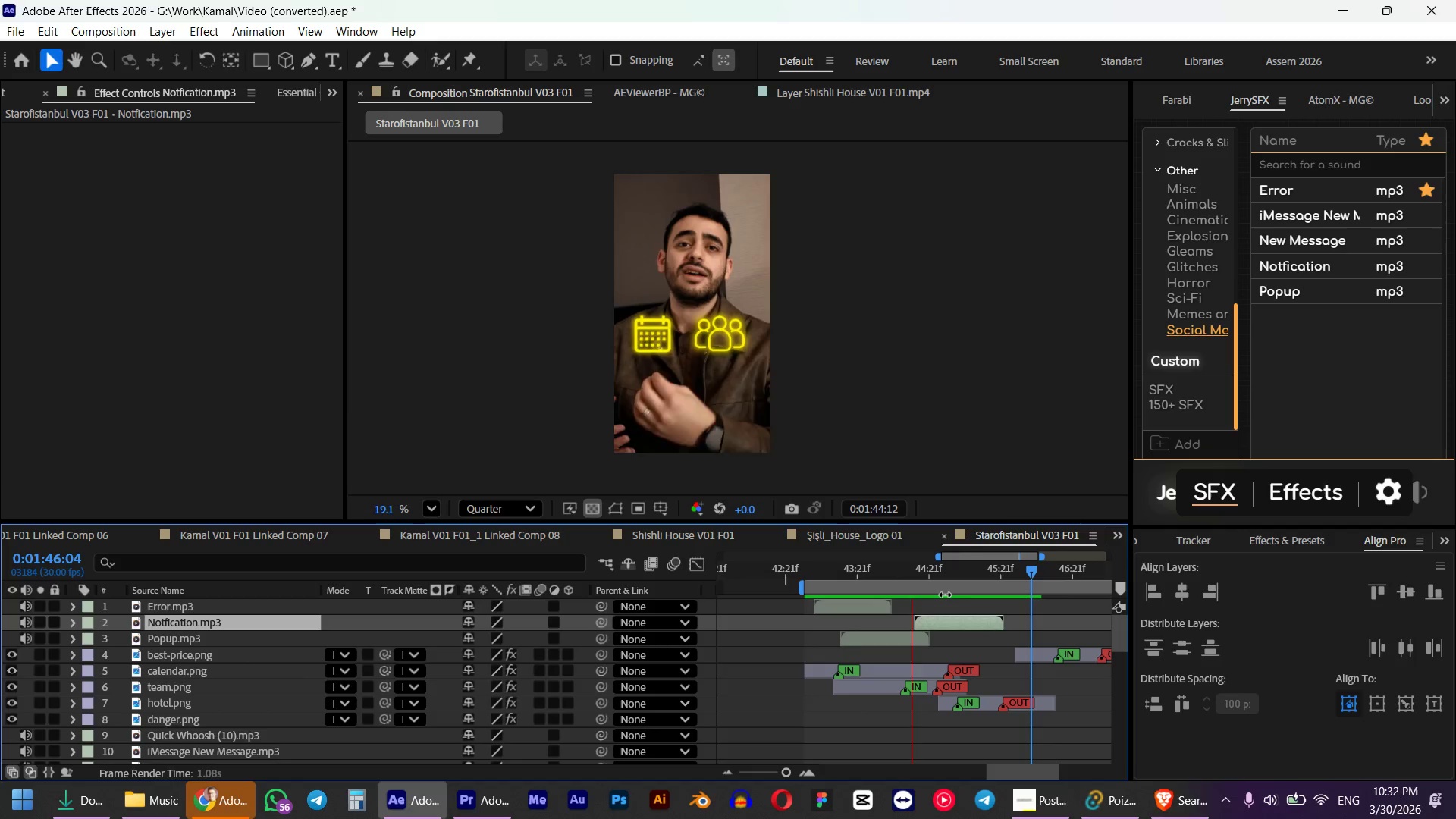 
key(Space)
 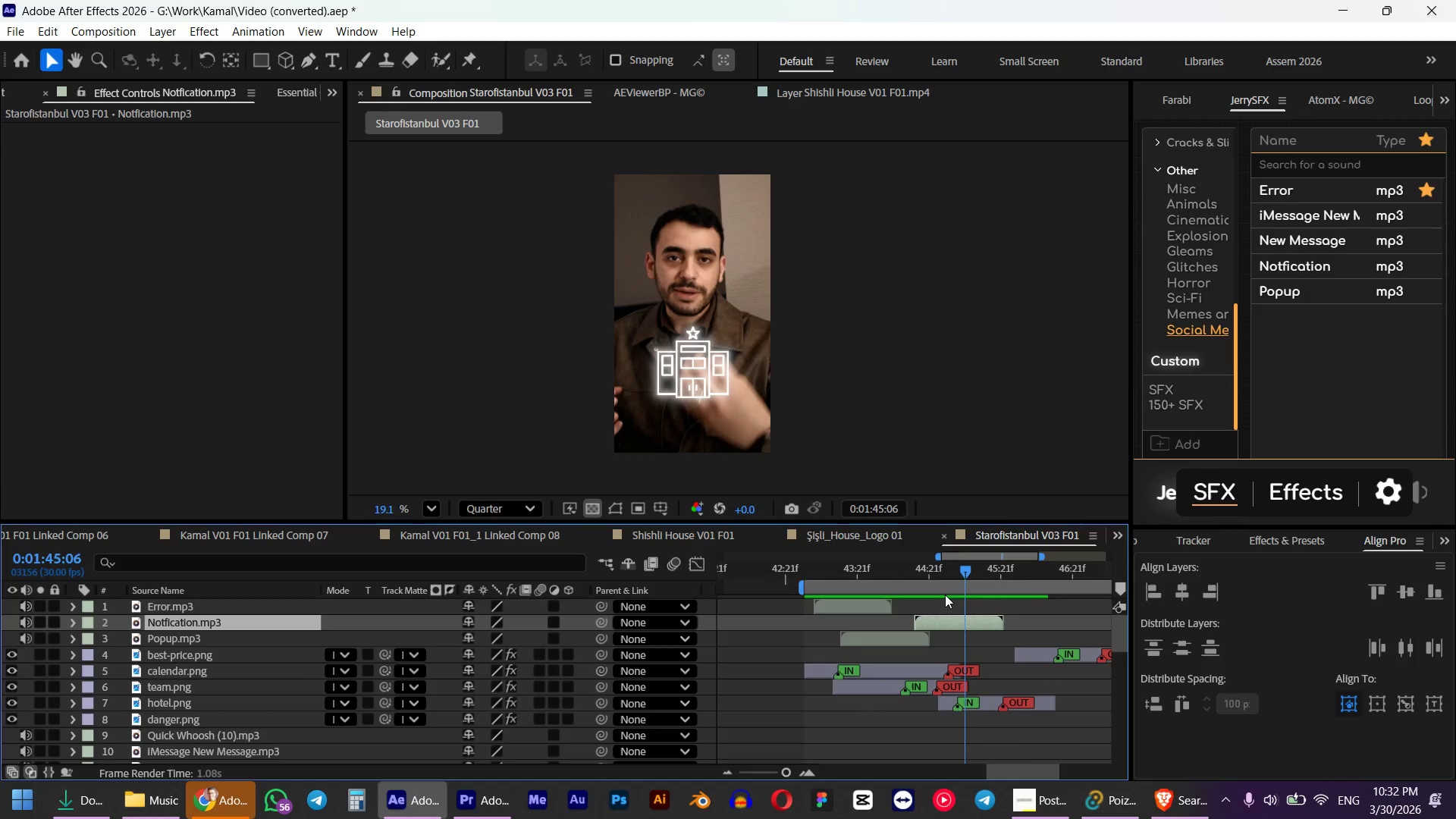 
key(Numpad0)
 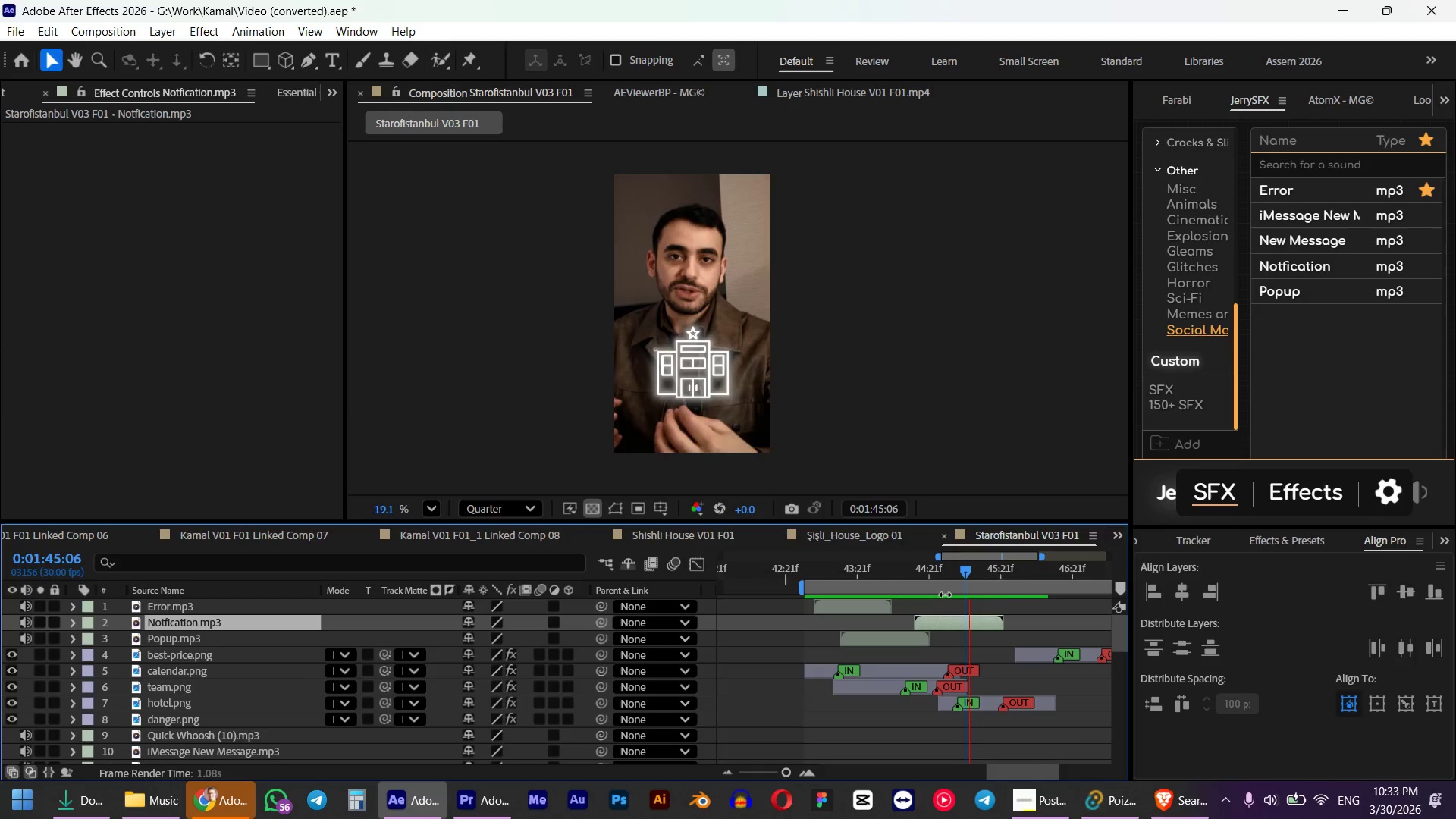 
key(Space)
 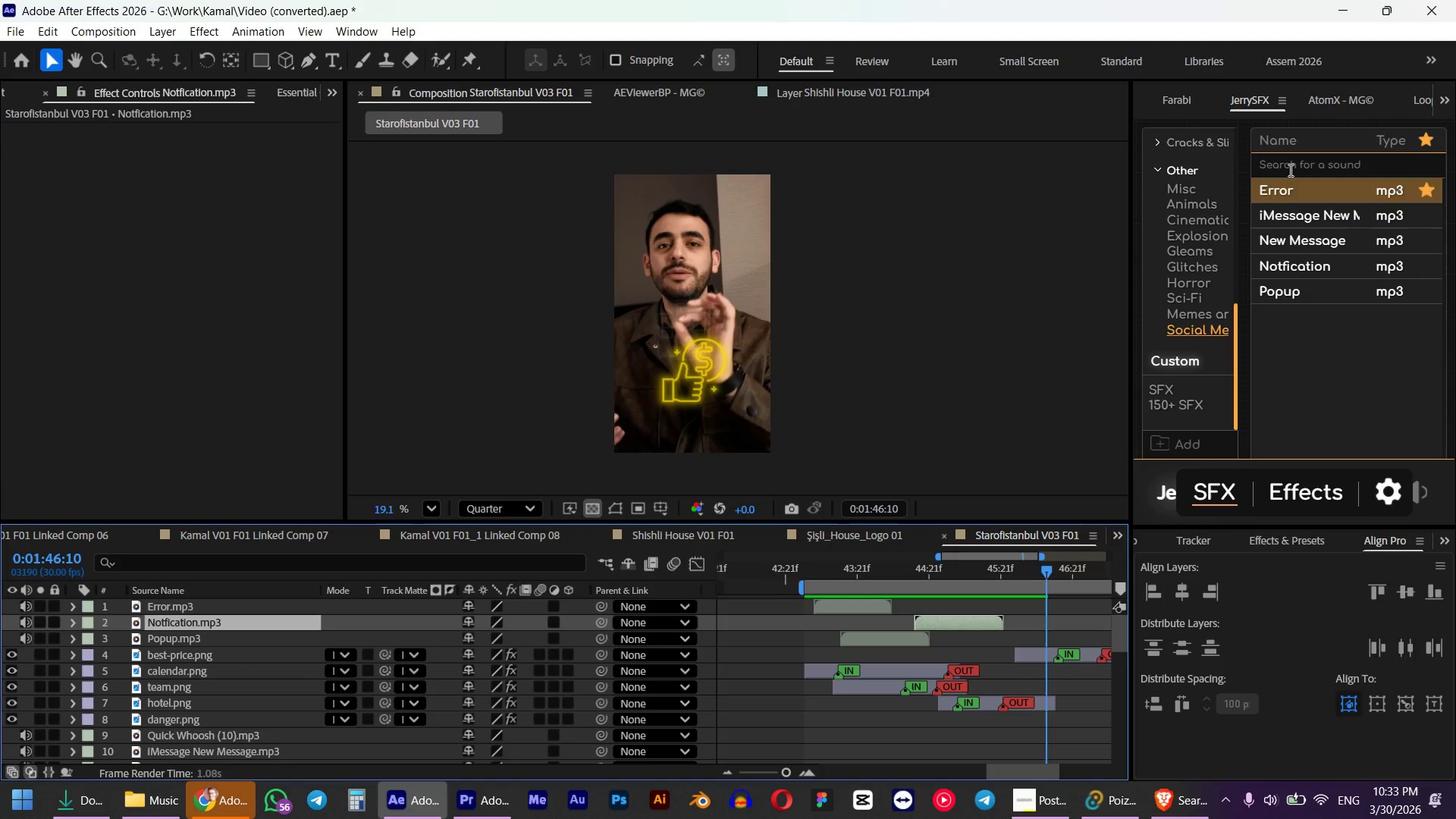 
double_click([1288, 165])
 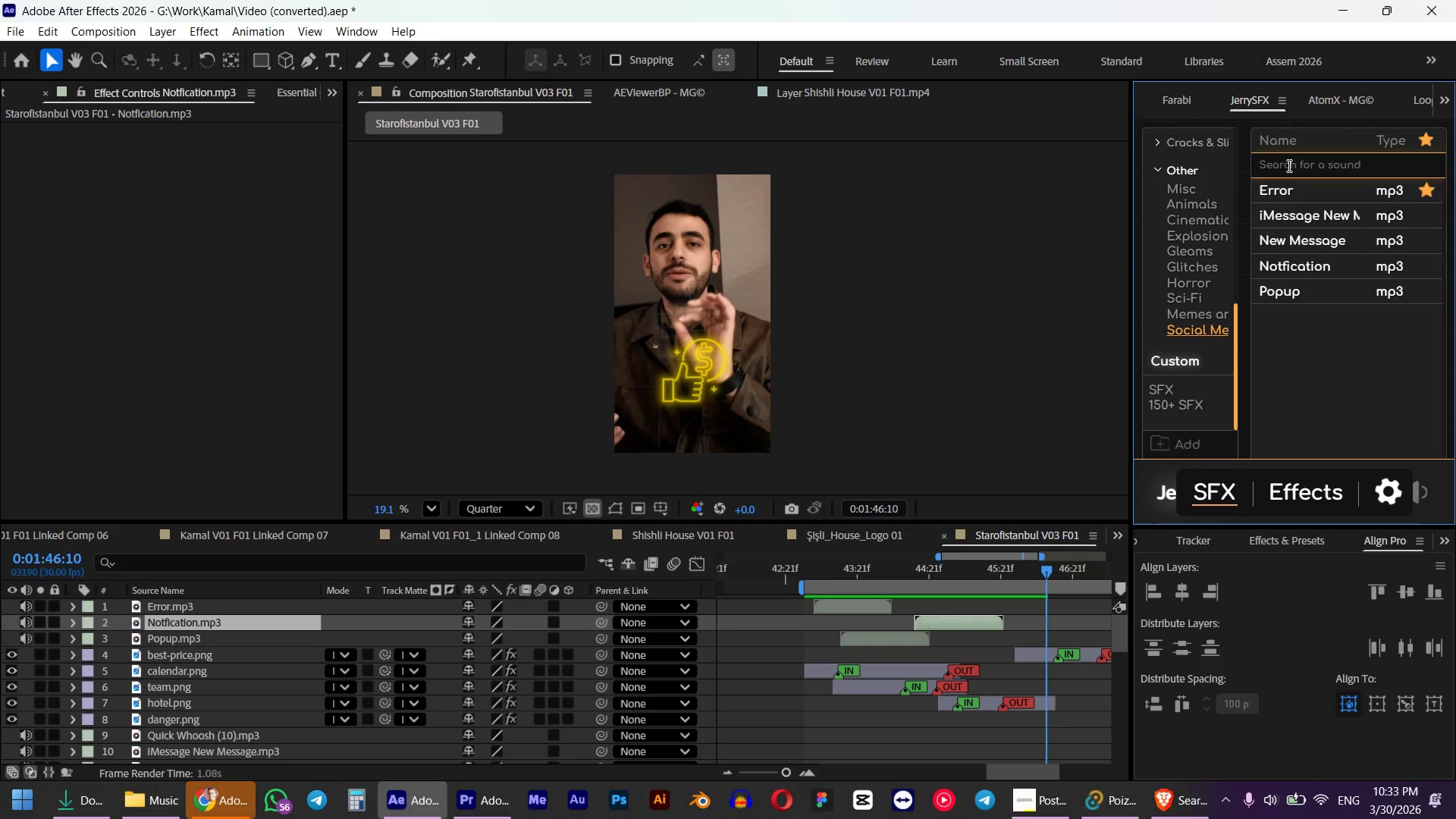 
type(cas)
 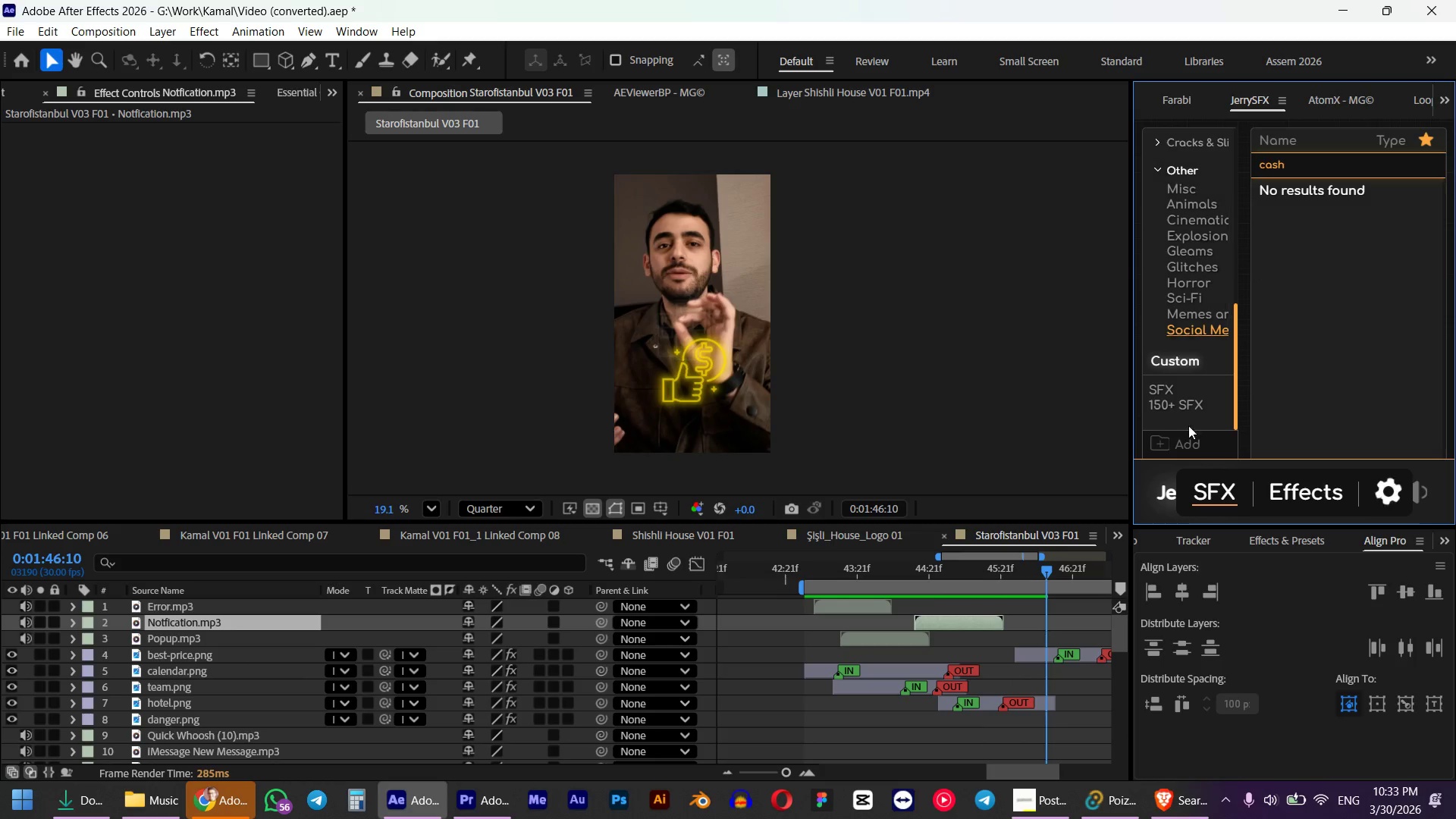 
left_click([1169, 412])
 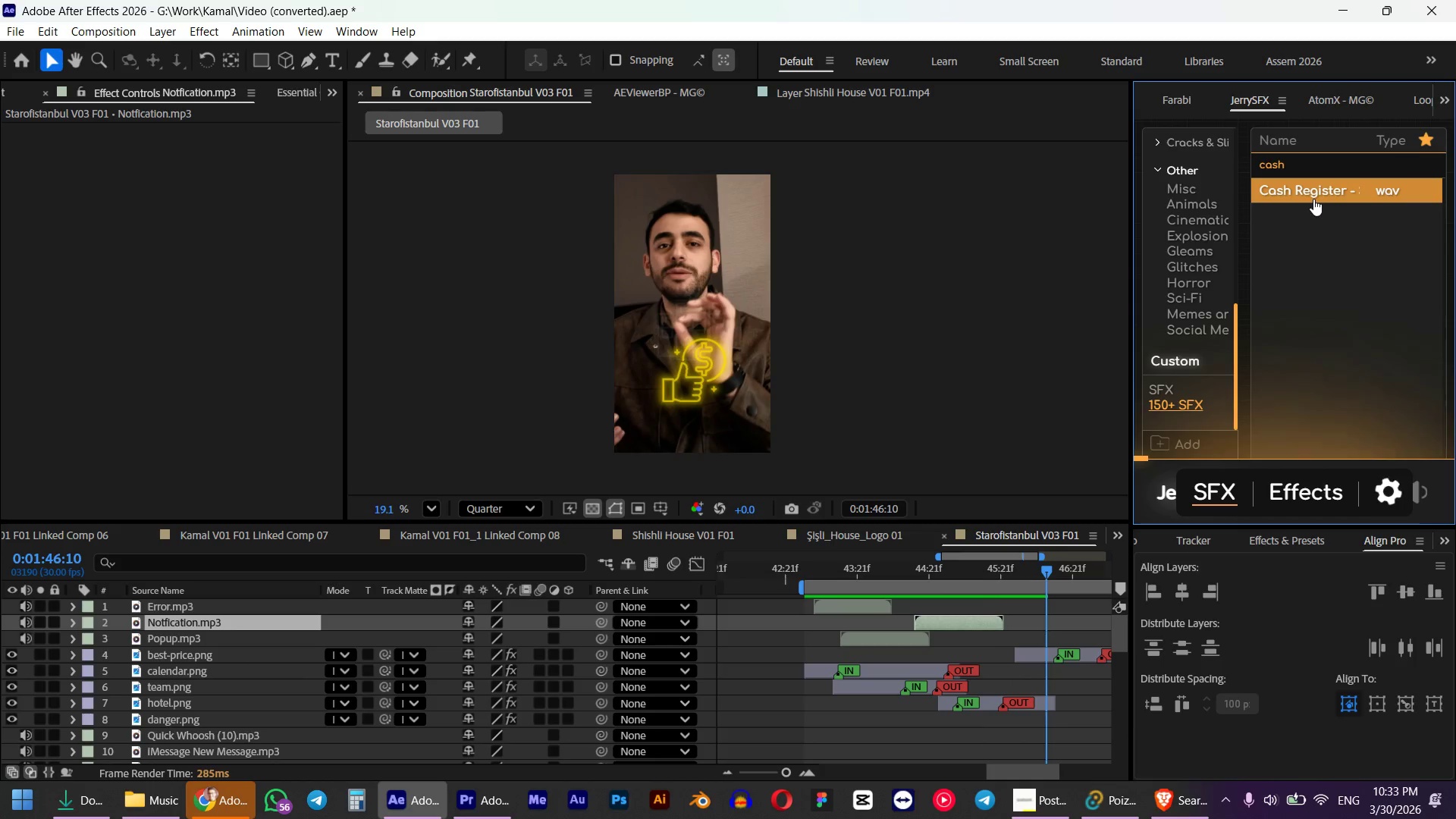 
left_click([1313, 199])
 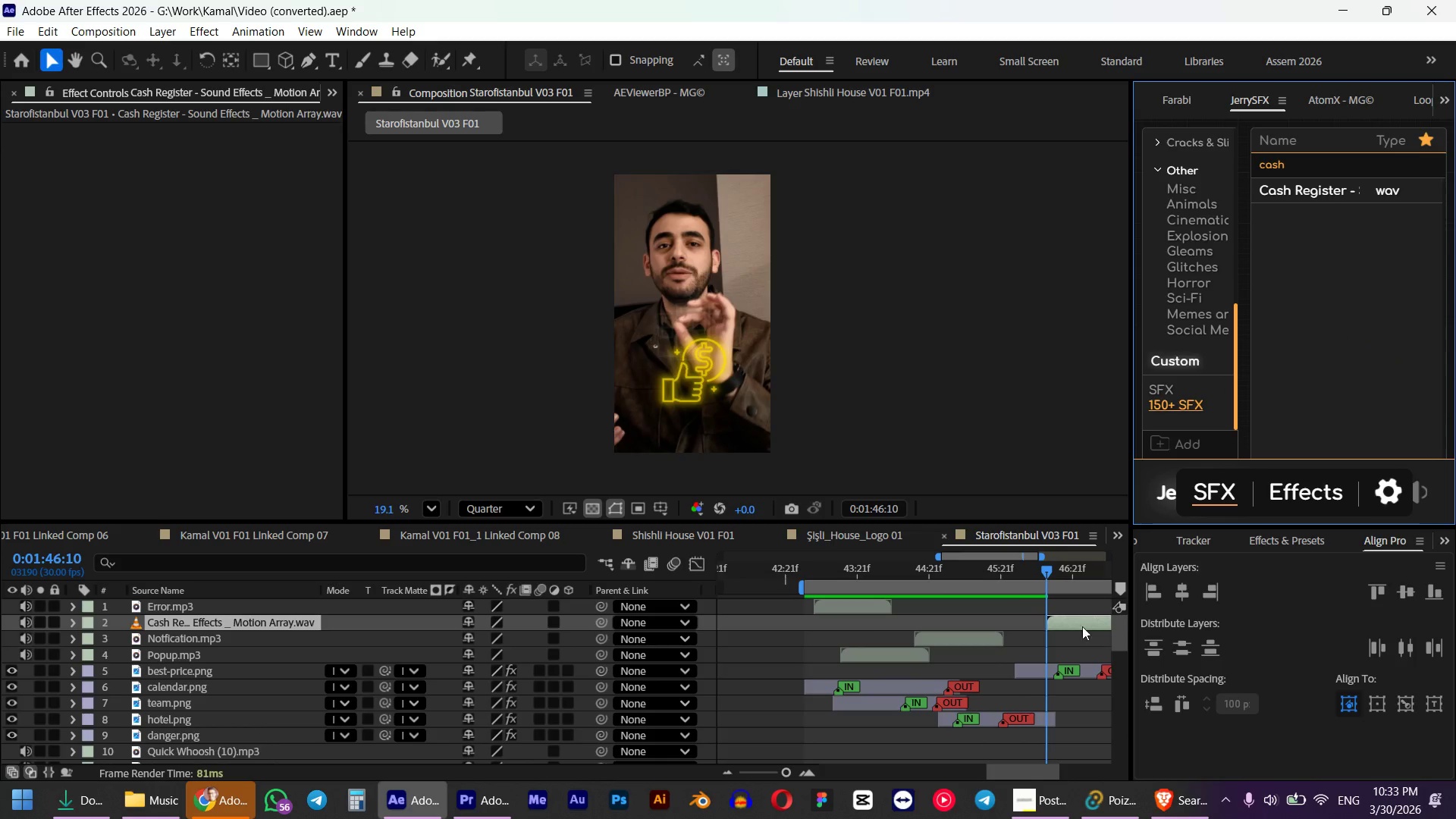 
left_click_drag(start_coordinate=[1078, 618], to_coordinate=[1038, 619])
 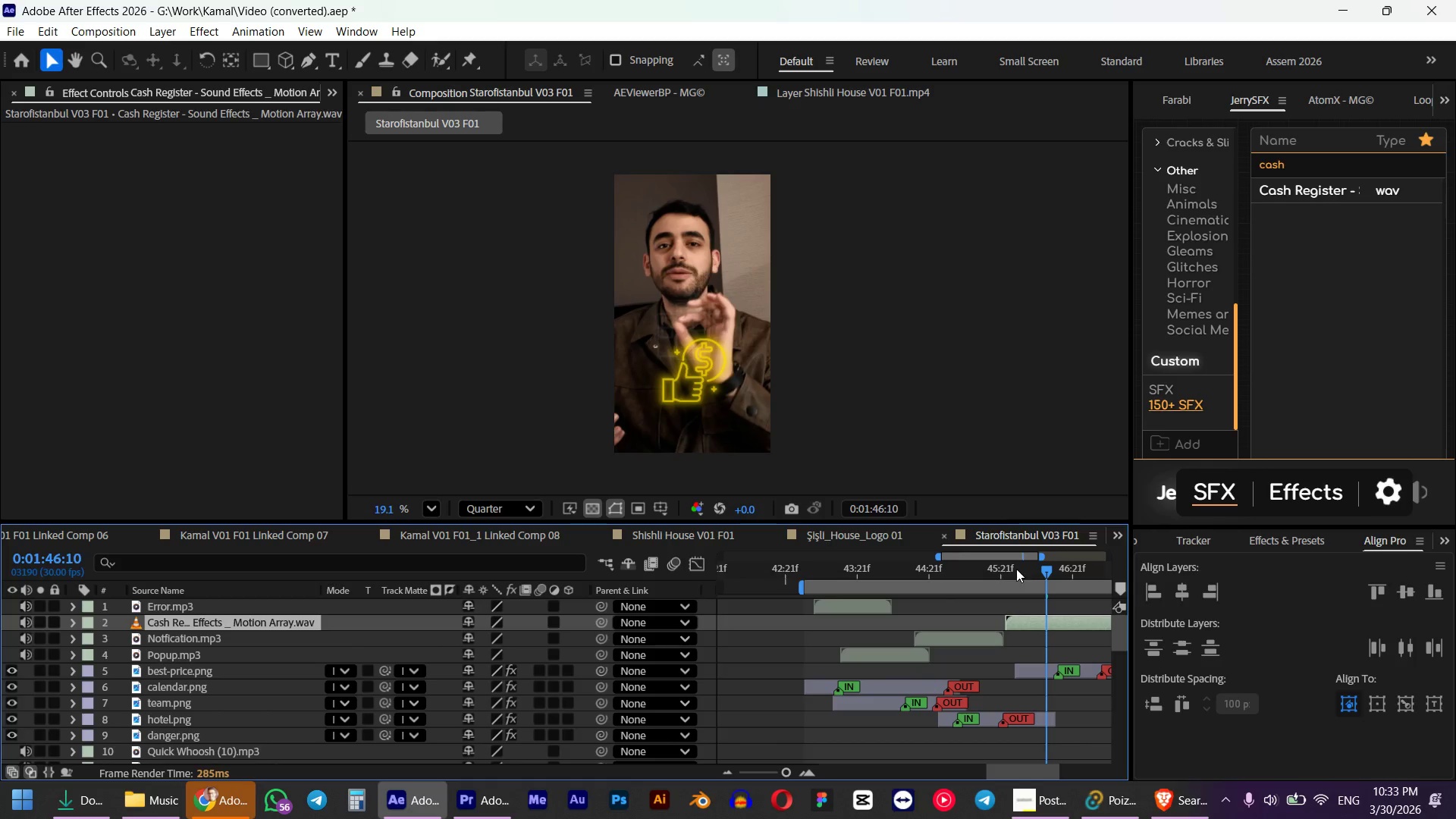 
type(ll)
 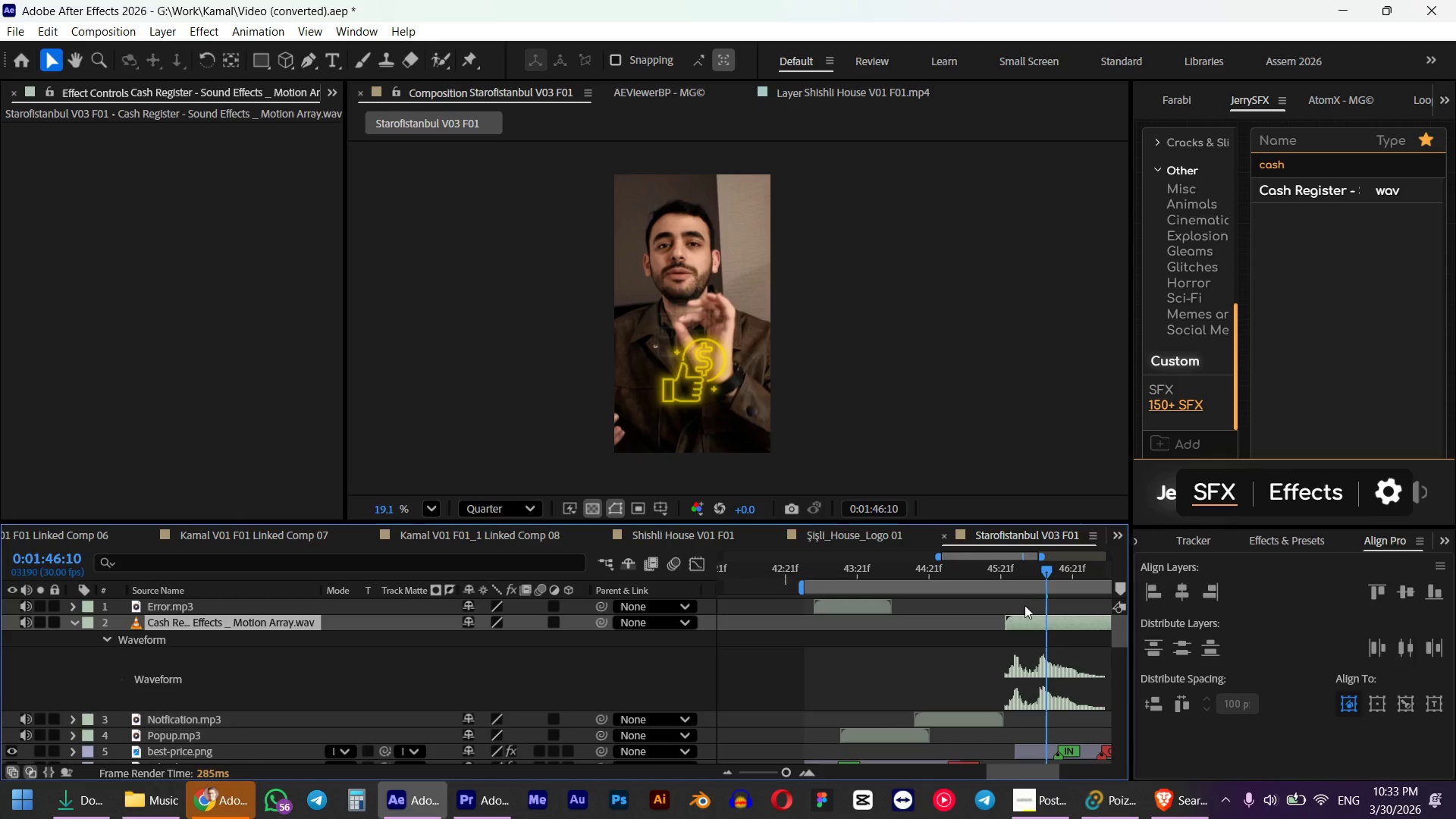 
key(Numpad0)
 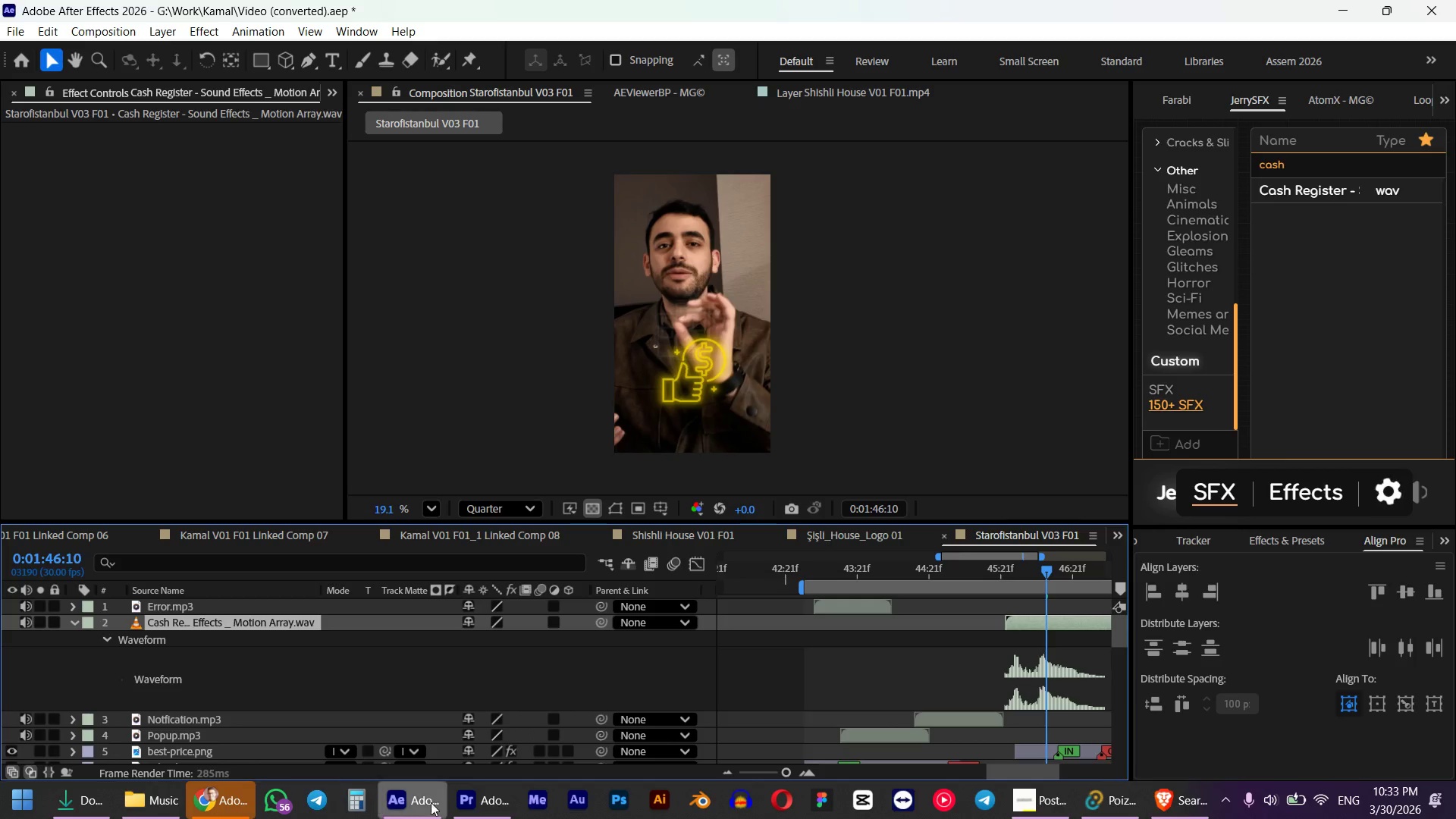 
left_click([500, 818])
 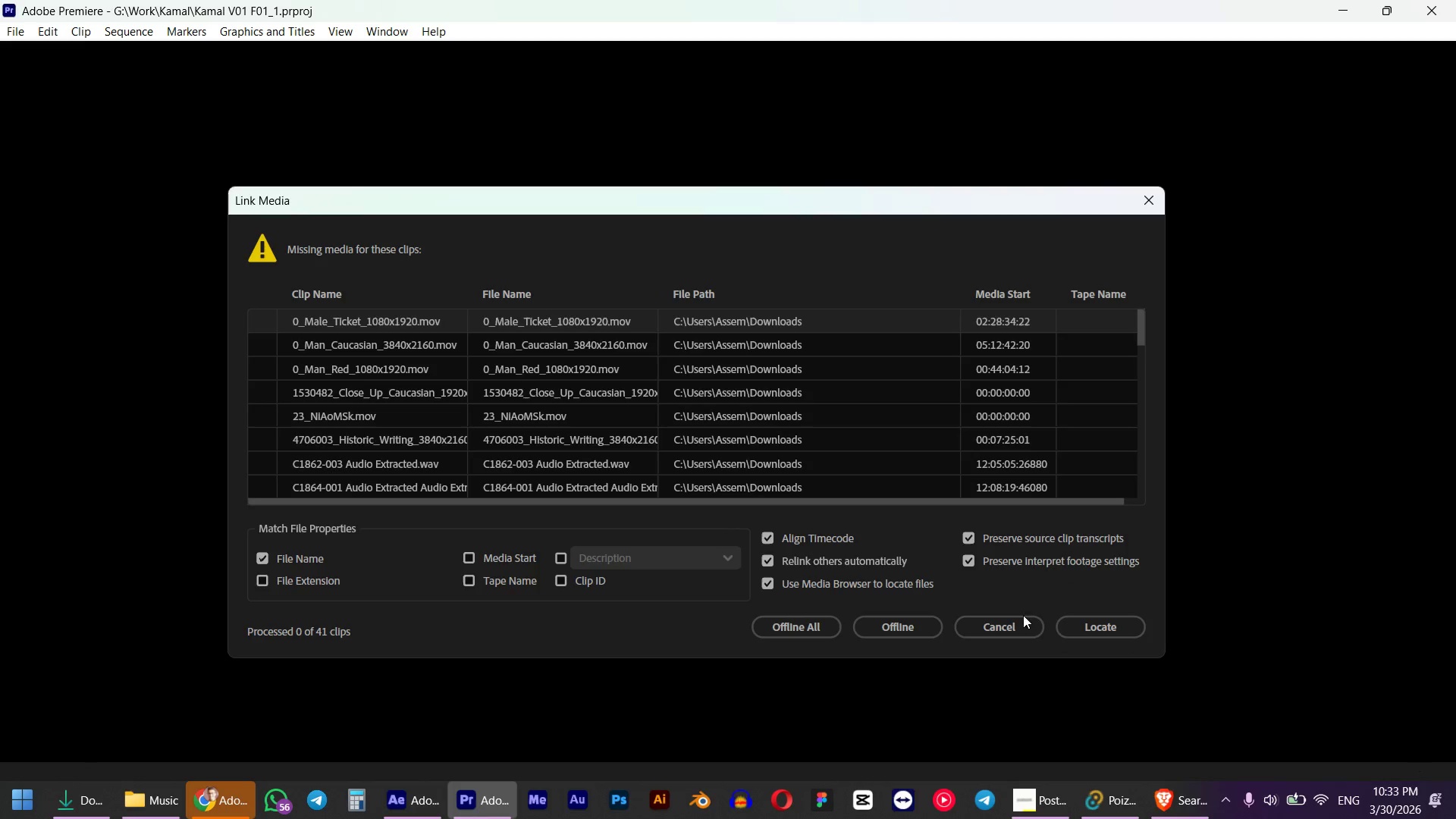 
left_click([1017, 635])
 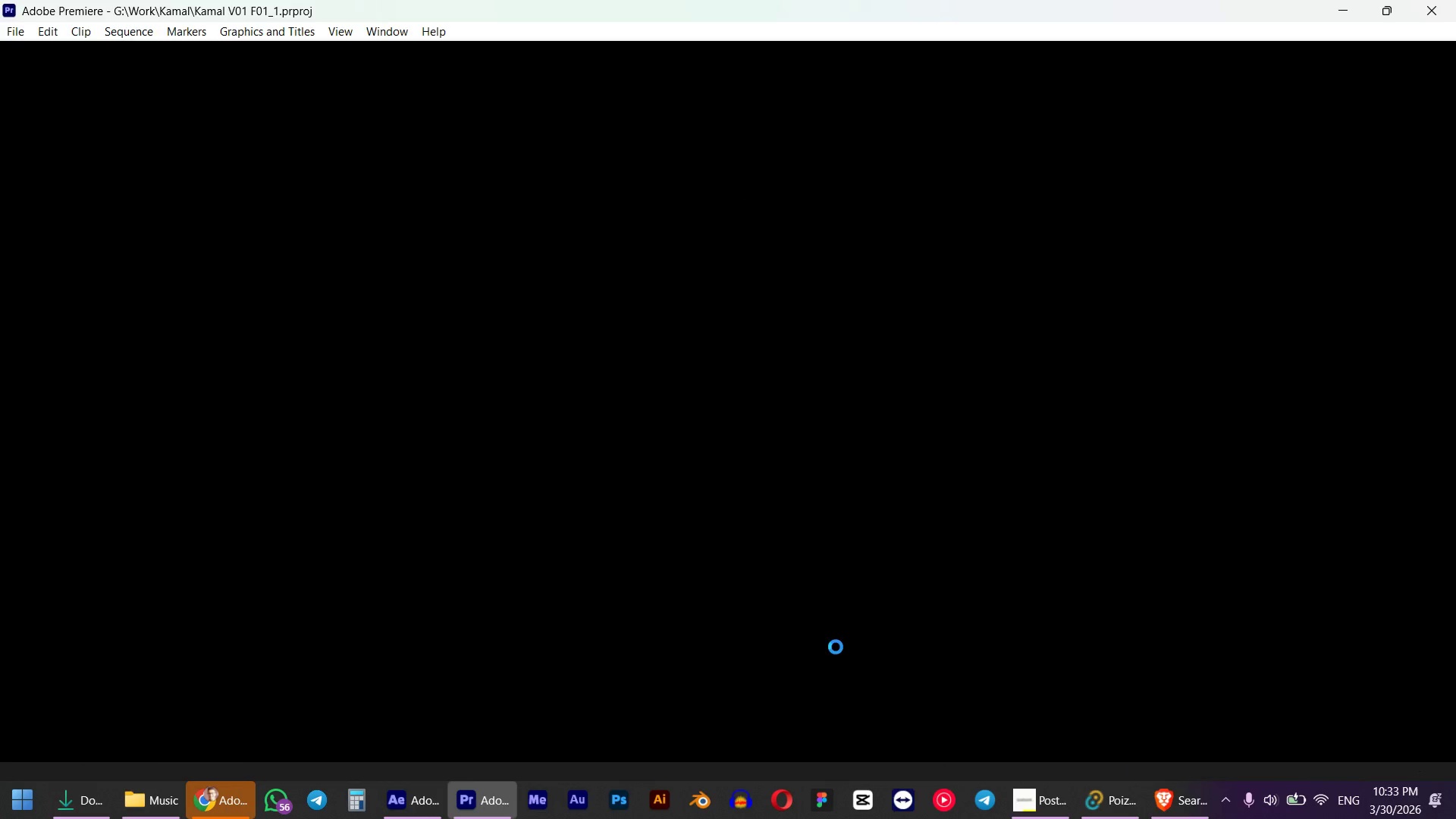 
key(Alt+AltLeft)
 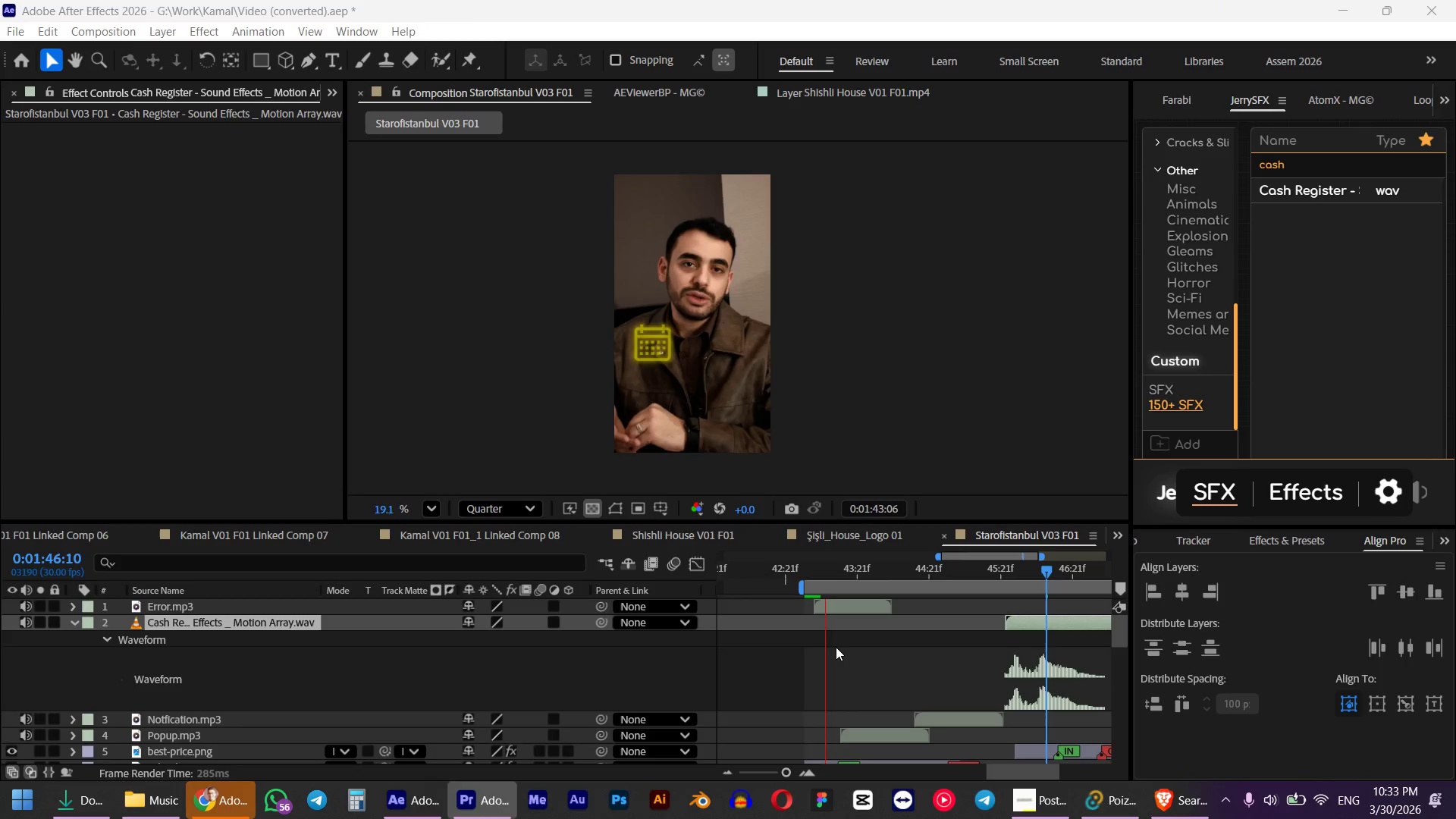 
key(Alt+Tab)
 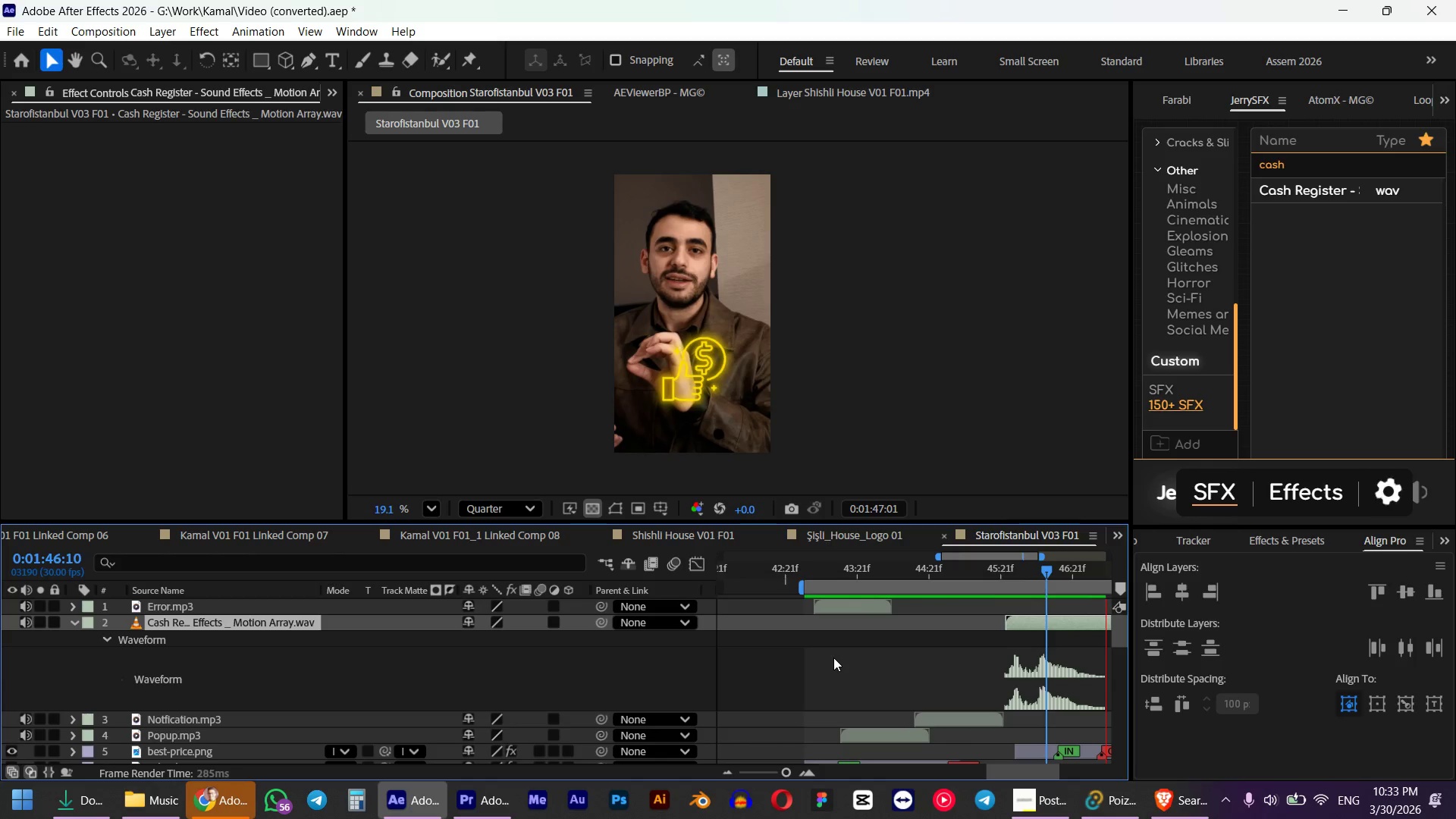 
wait(7.0)
 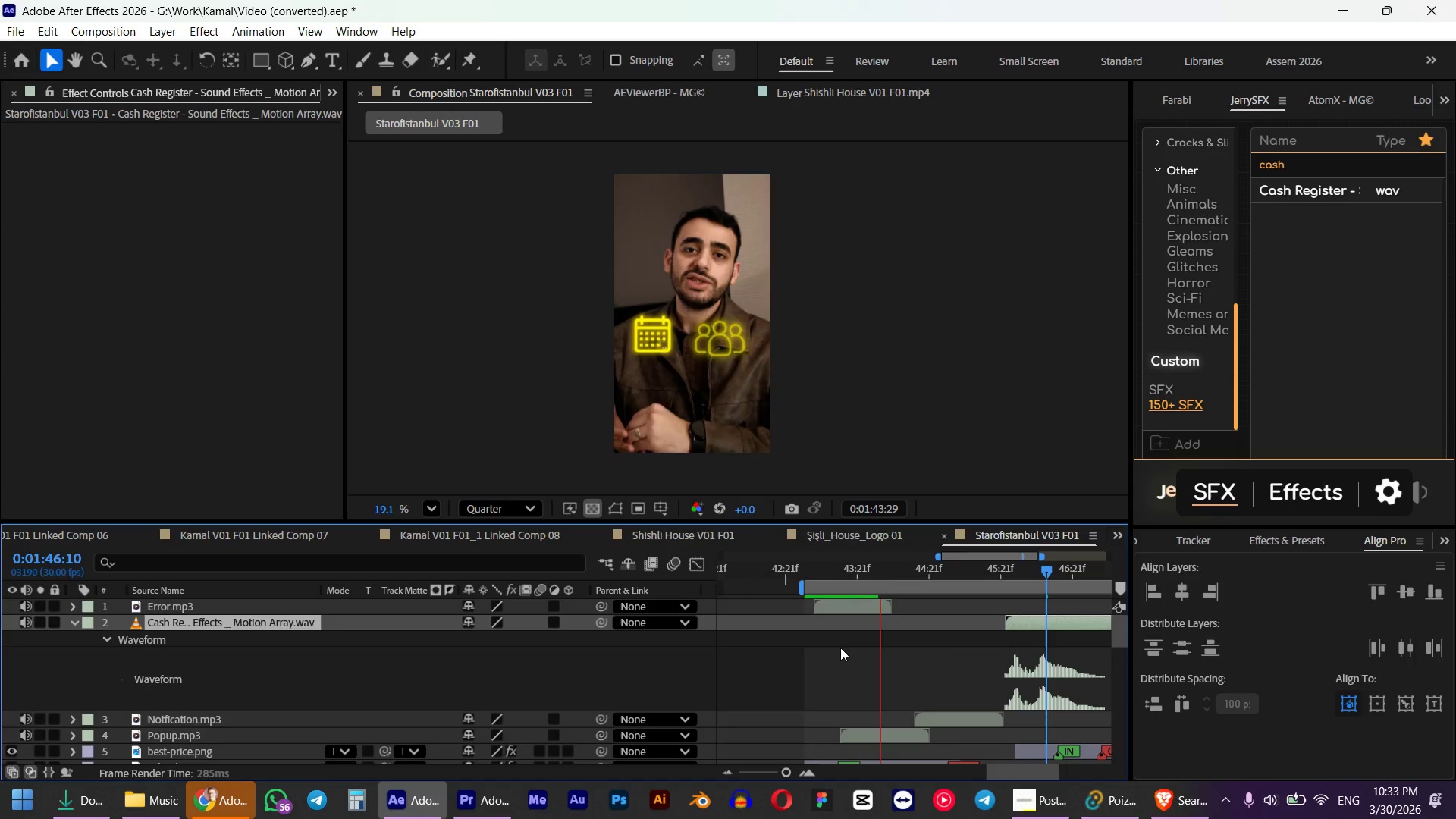 
hold_key(key=AltLeft, duration=0.36)
scroll: coordinate [977, 715], scroll_direction: down, amount: 3.0
 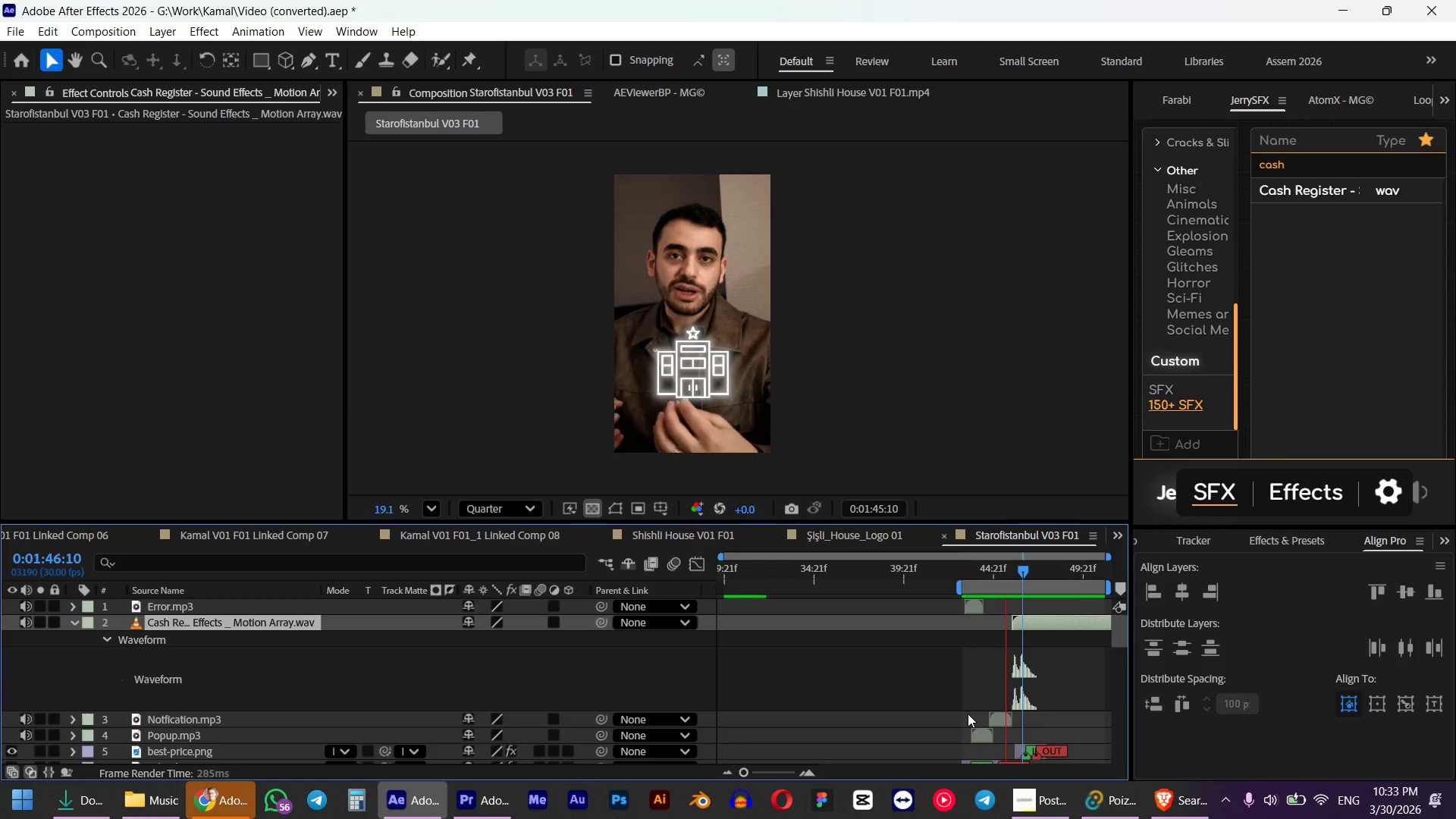 
wait(6.09)
 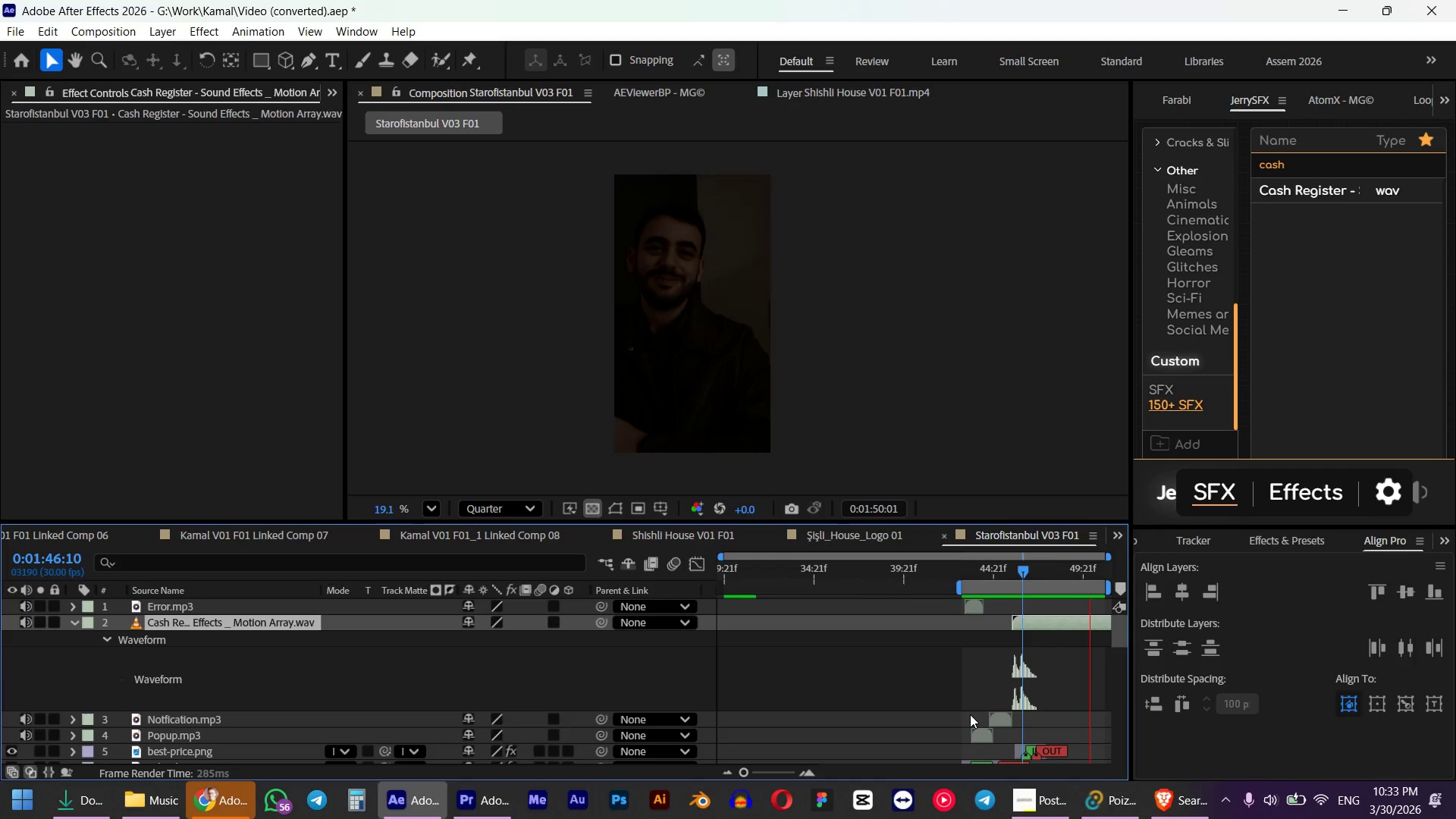 
key(Space)
 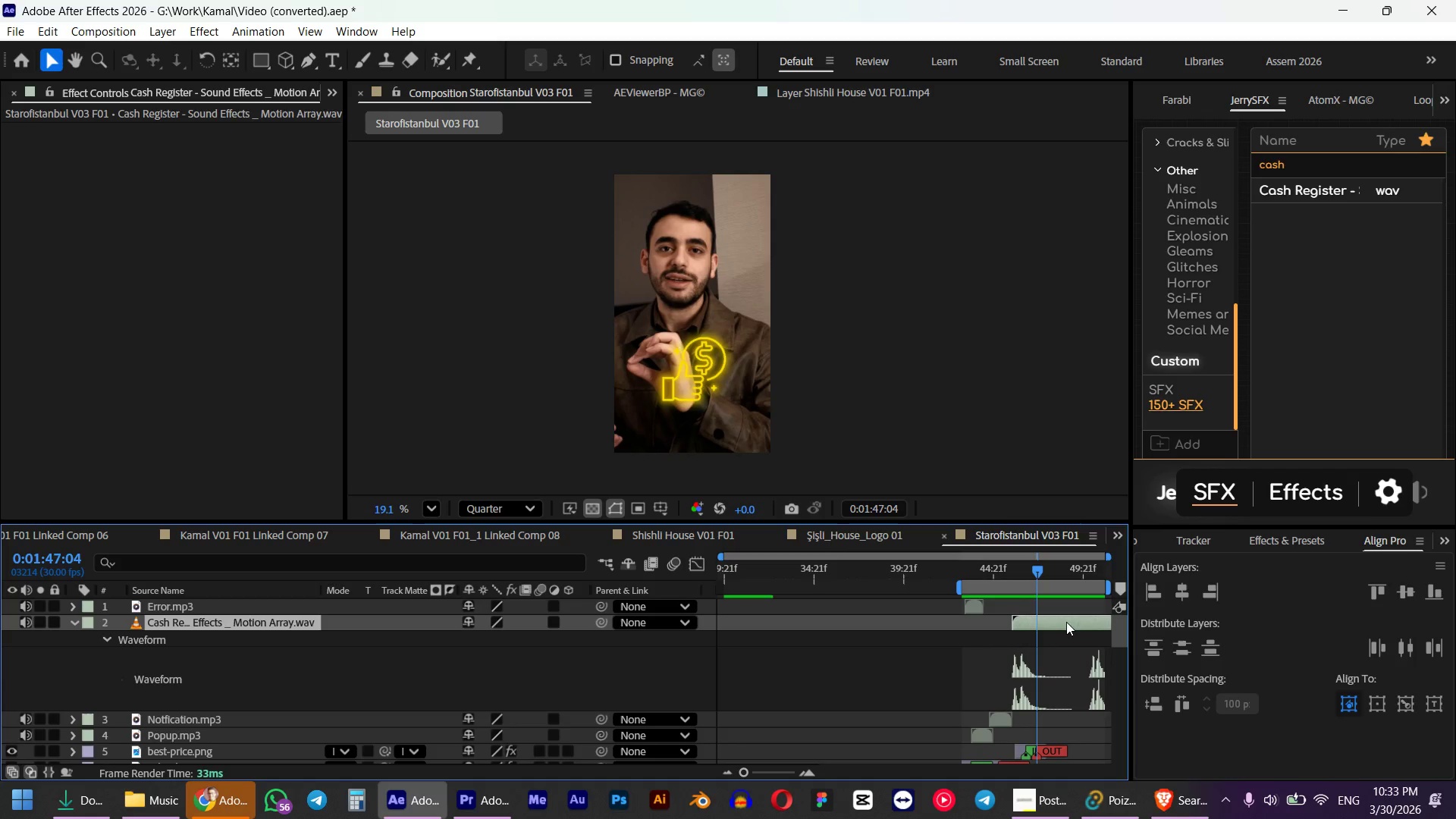 
left_click([1065, 622])
 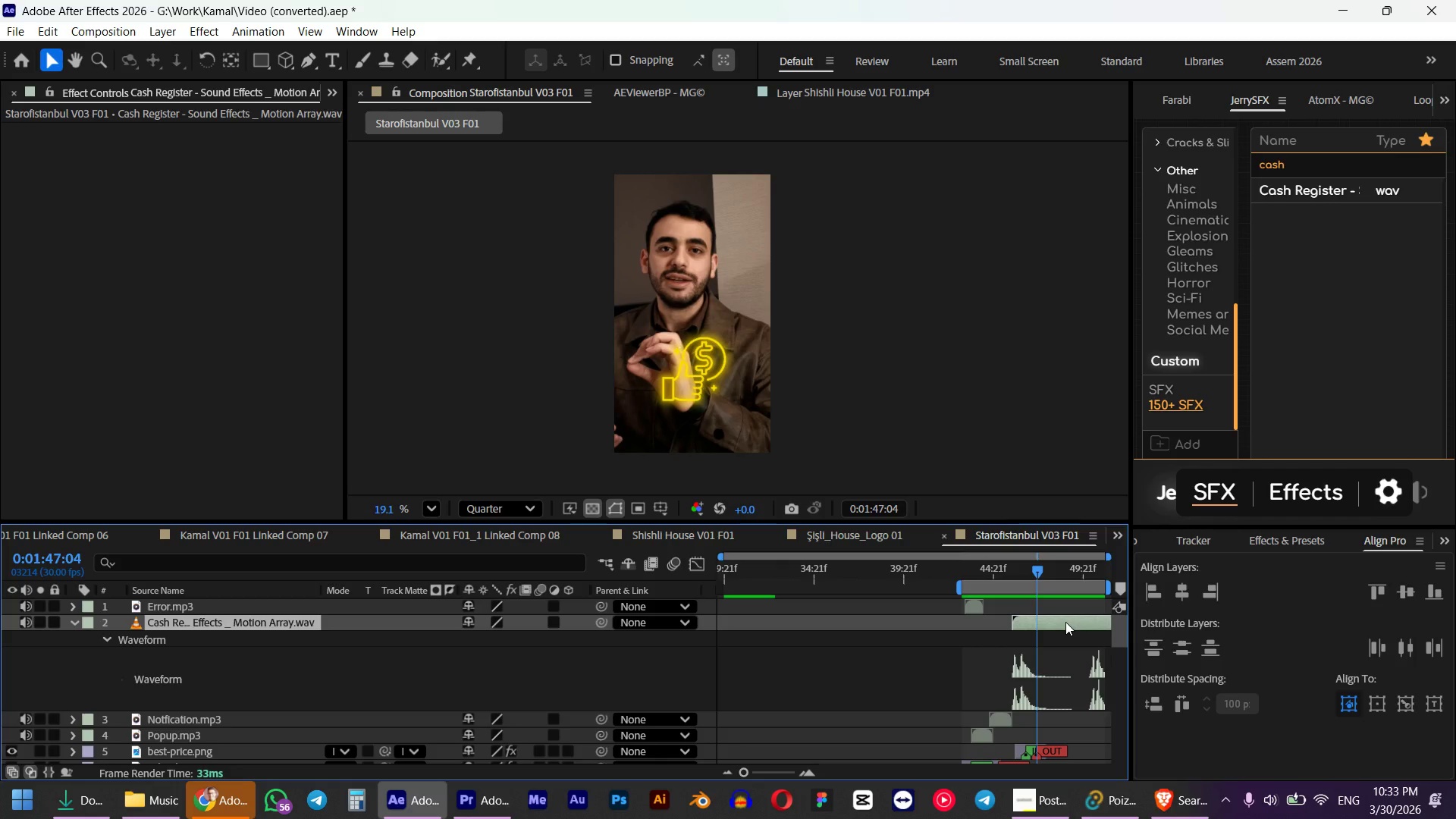 
key(Alt+BracketRight)
 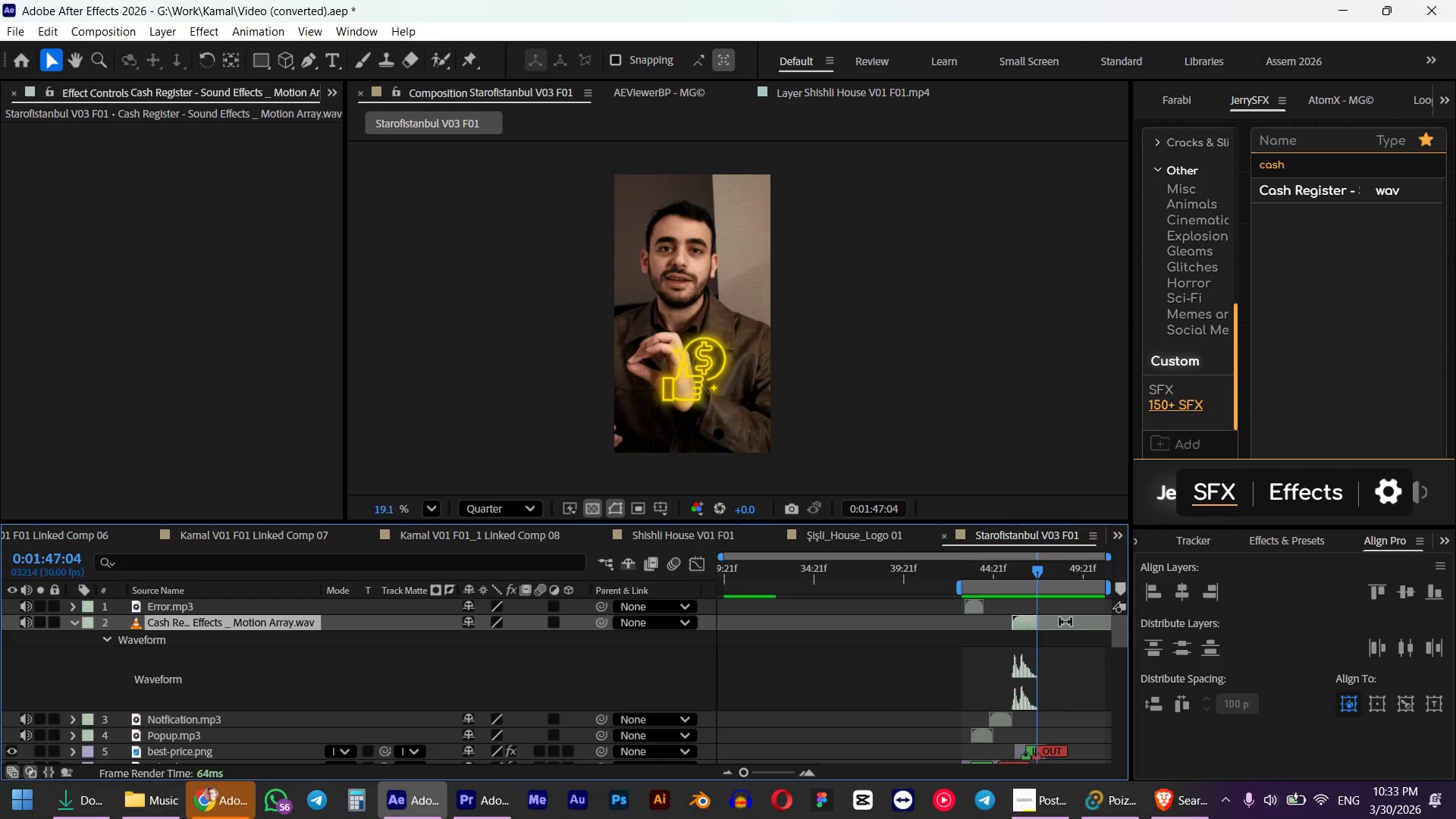 
key(Numpad0)
 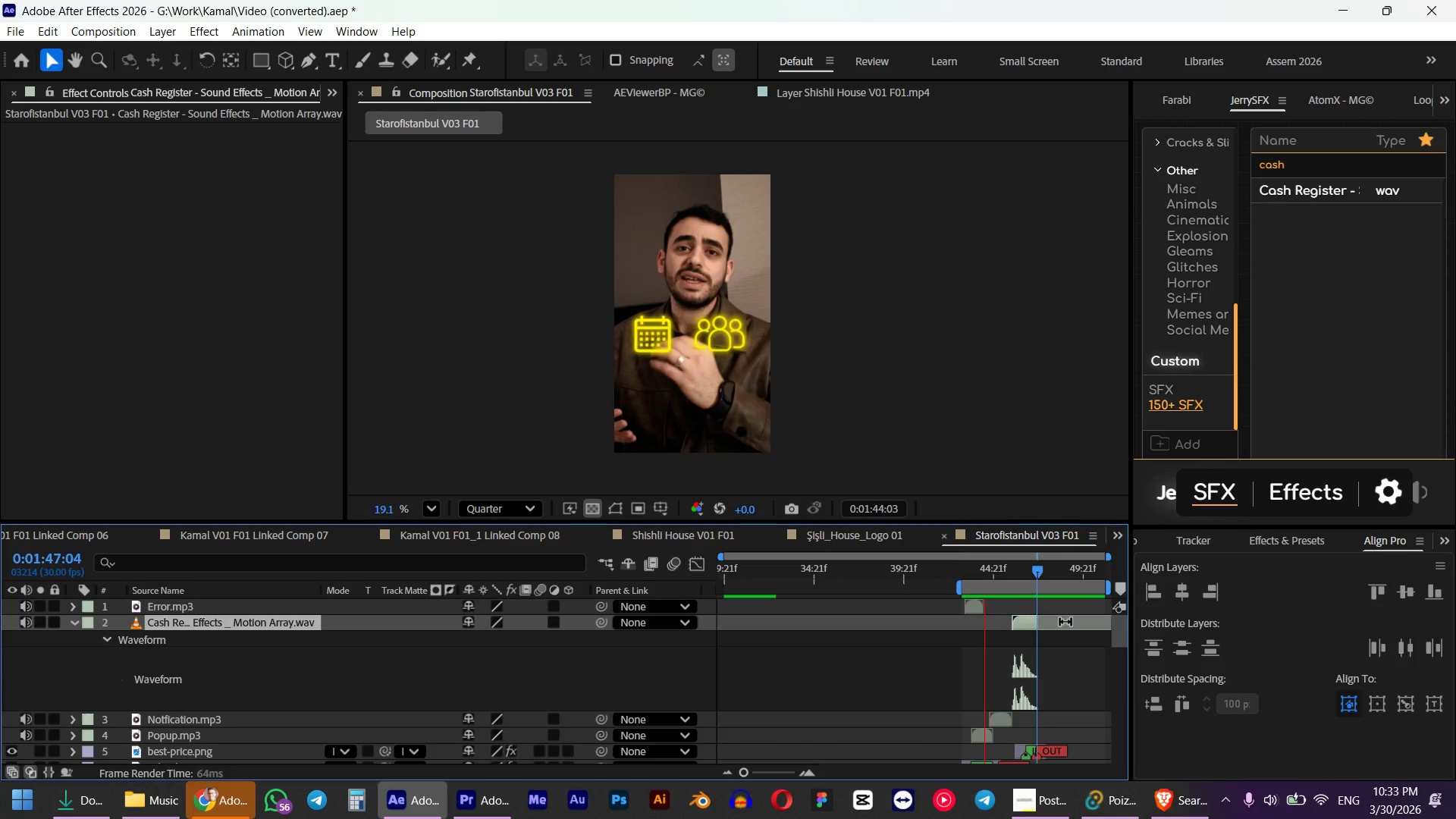 
wait(17.56)
 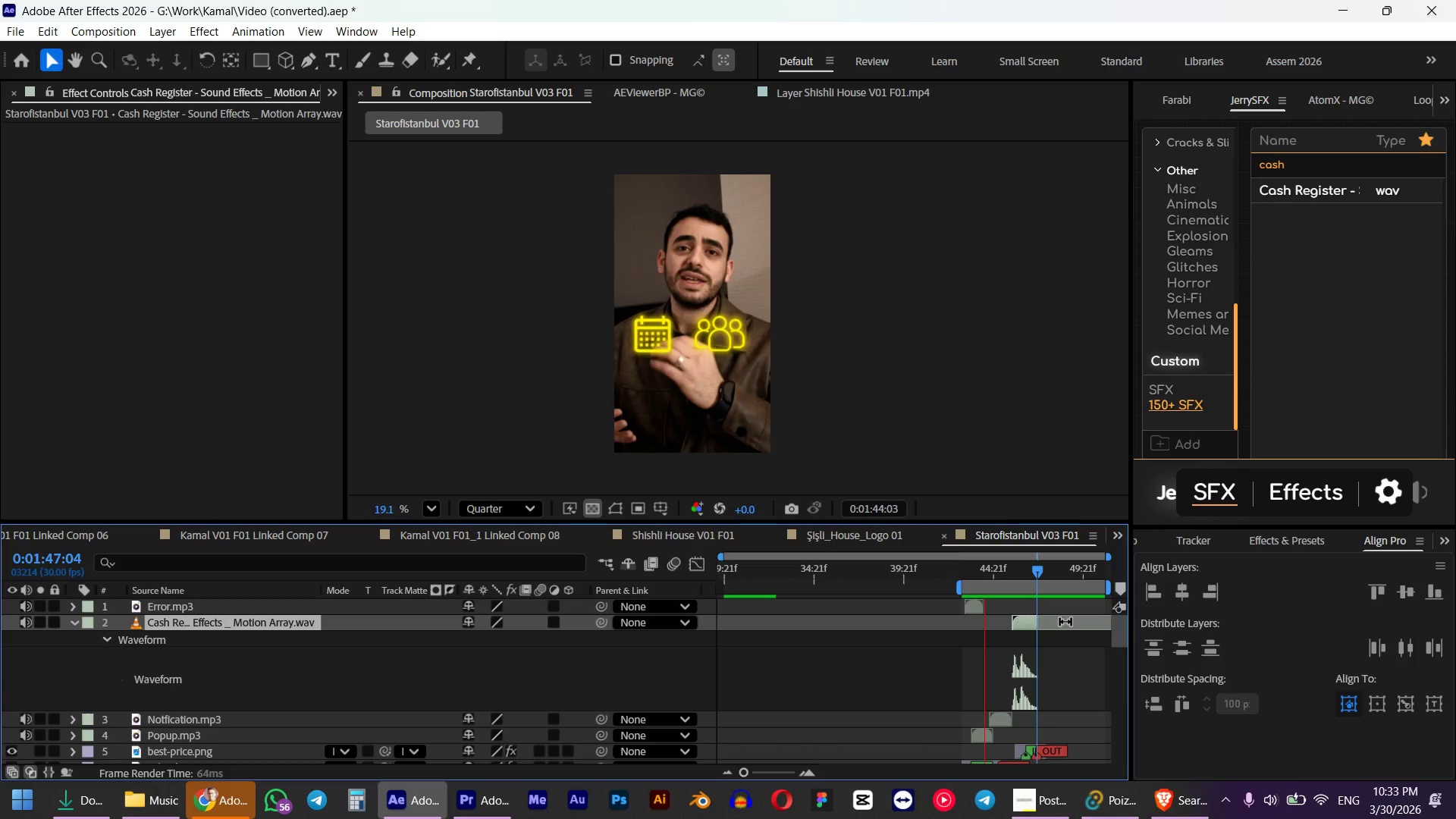 
key(Space)
 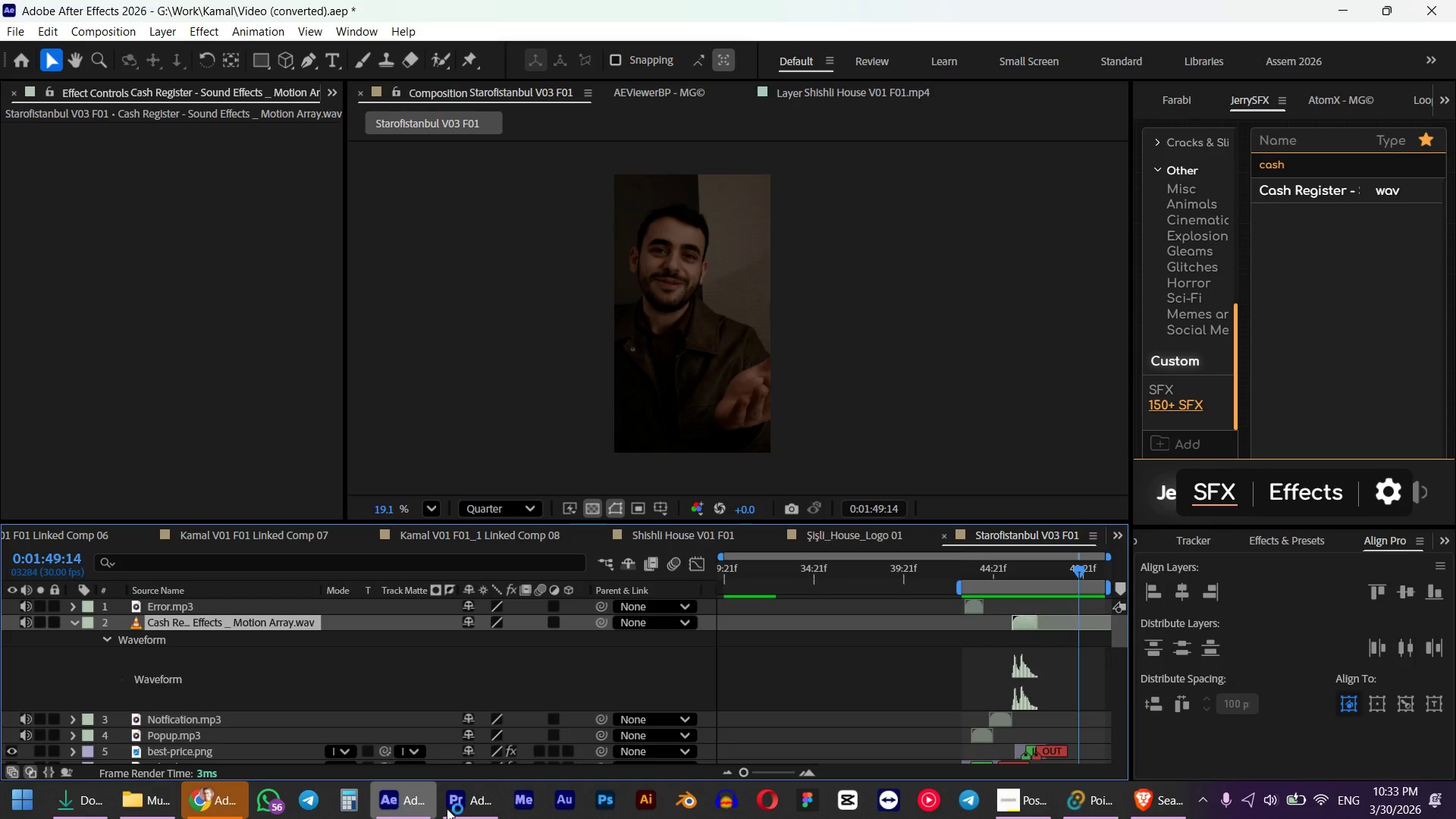 
left_click([476, 805])
 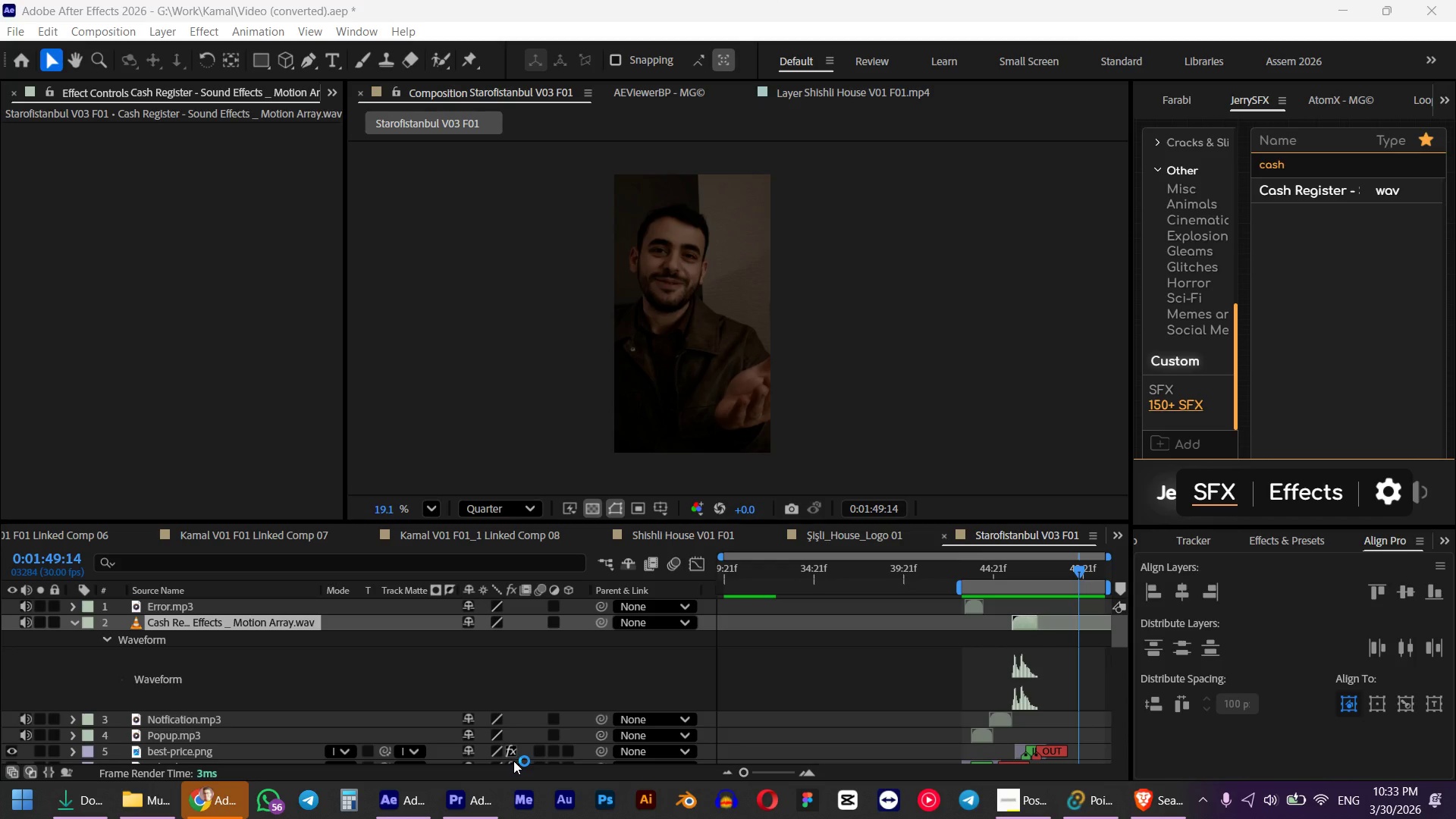 
left_click([467, 796])
 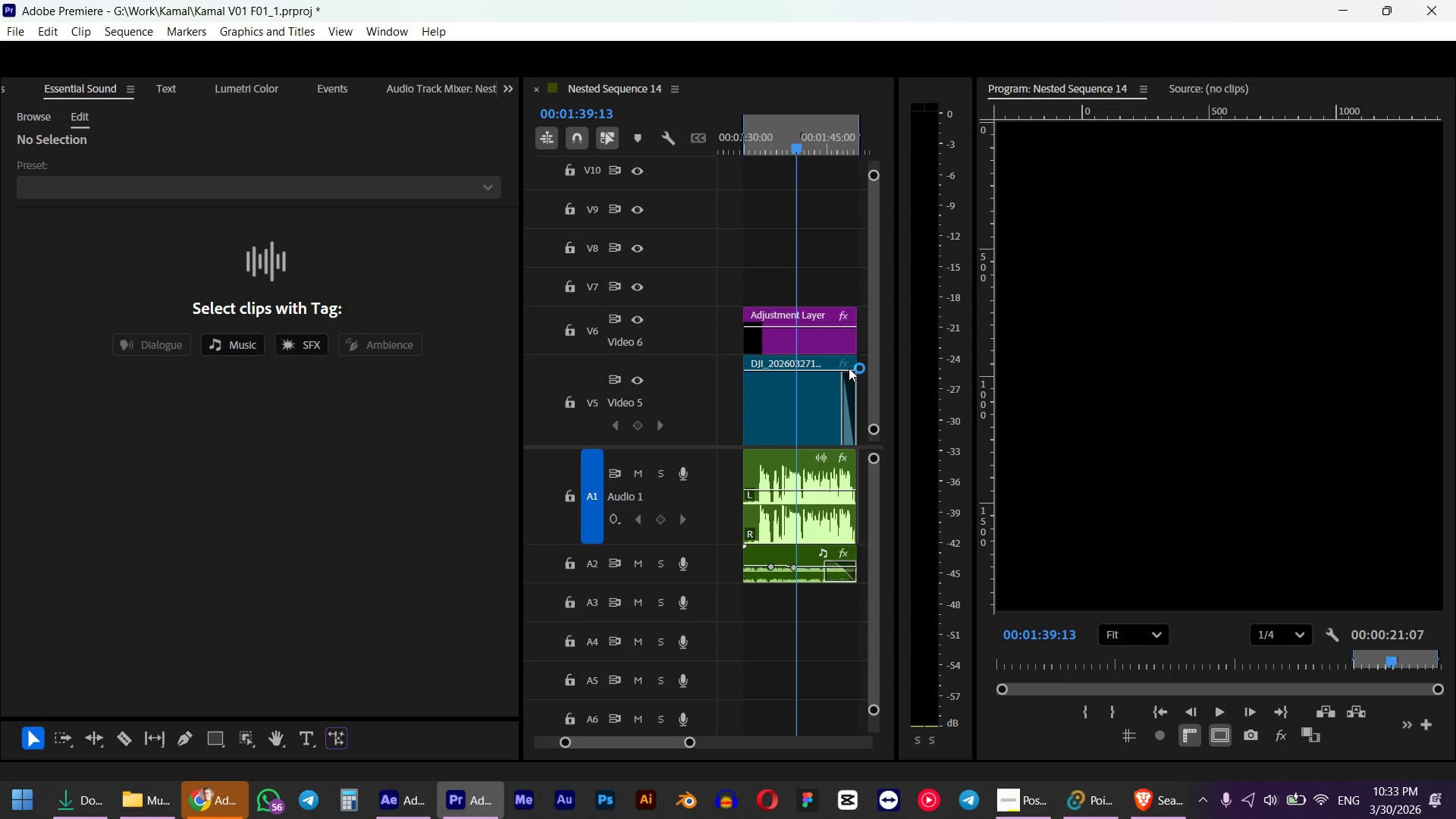 
scroll: coordinate [780, 395], scroll_direction: down, amount: 1.0
 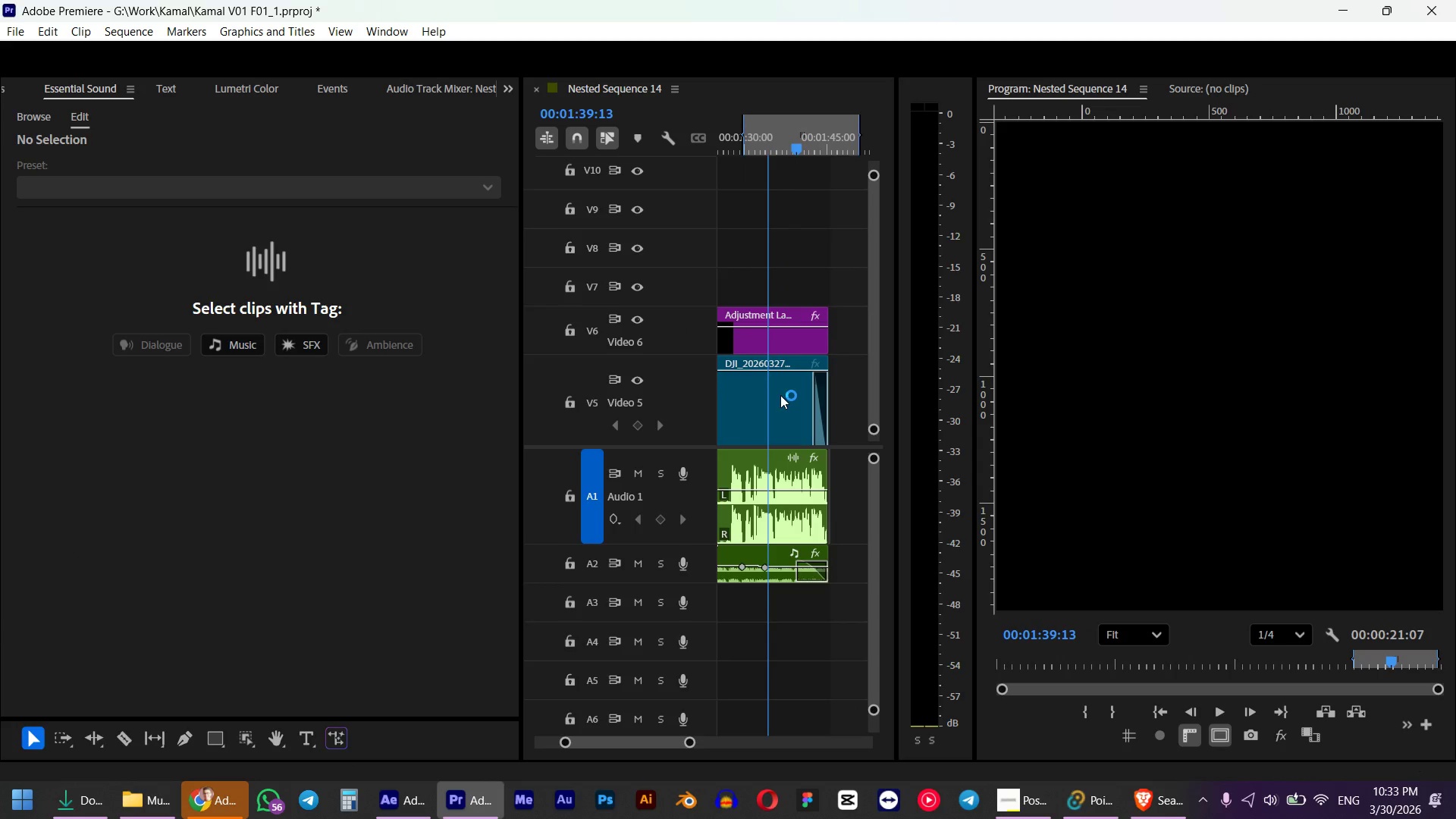 
hold_key(key=AltLeft, duration=0.66)
scroll: coordinate [782, 395], scroll_direction: up, amount: 3.0
 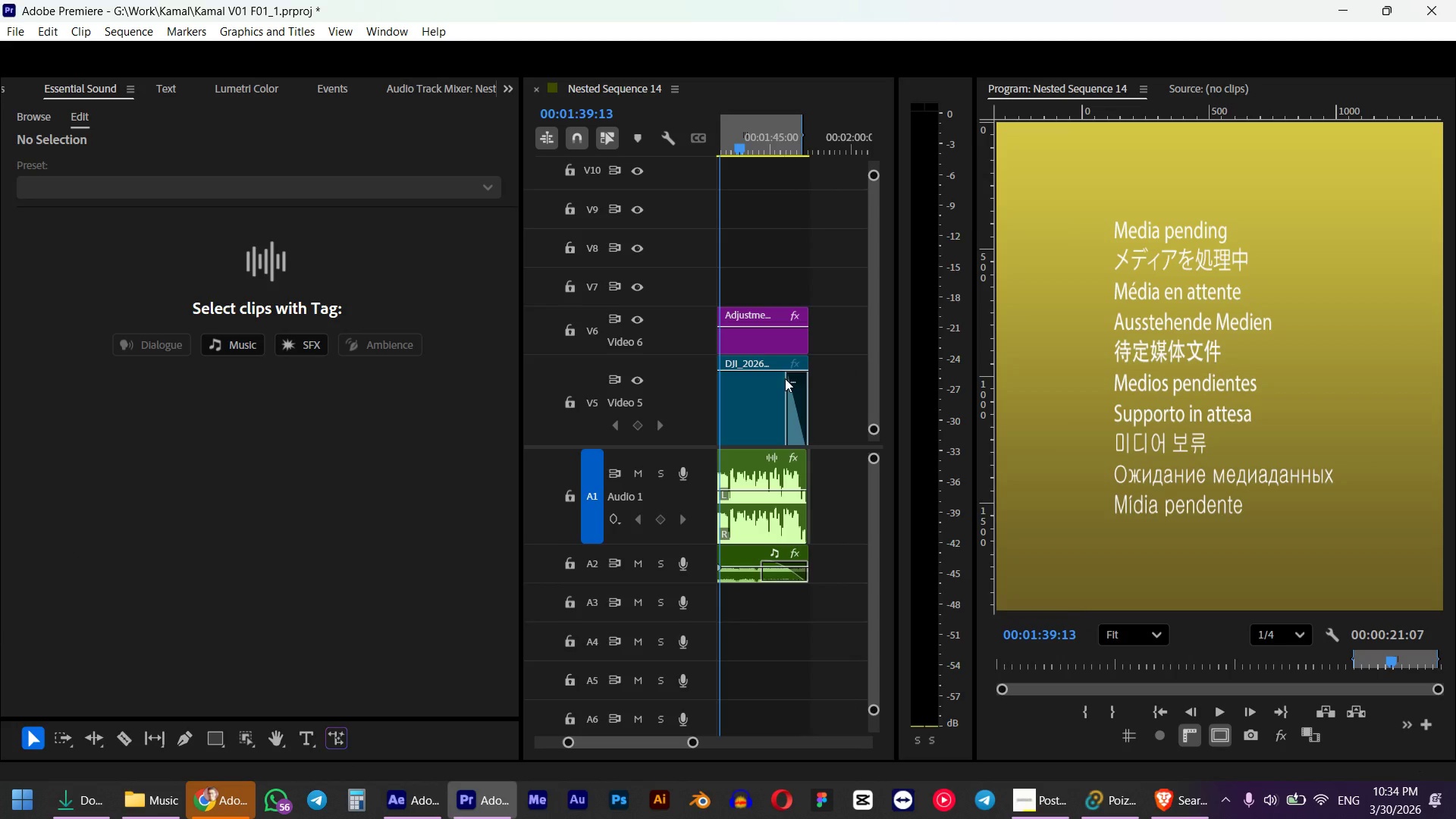 
left_click([784, 143])
 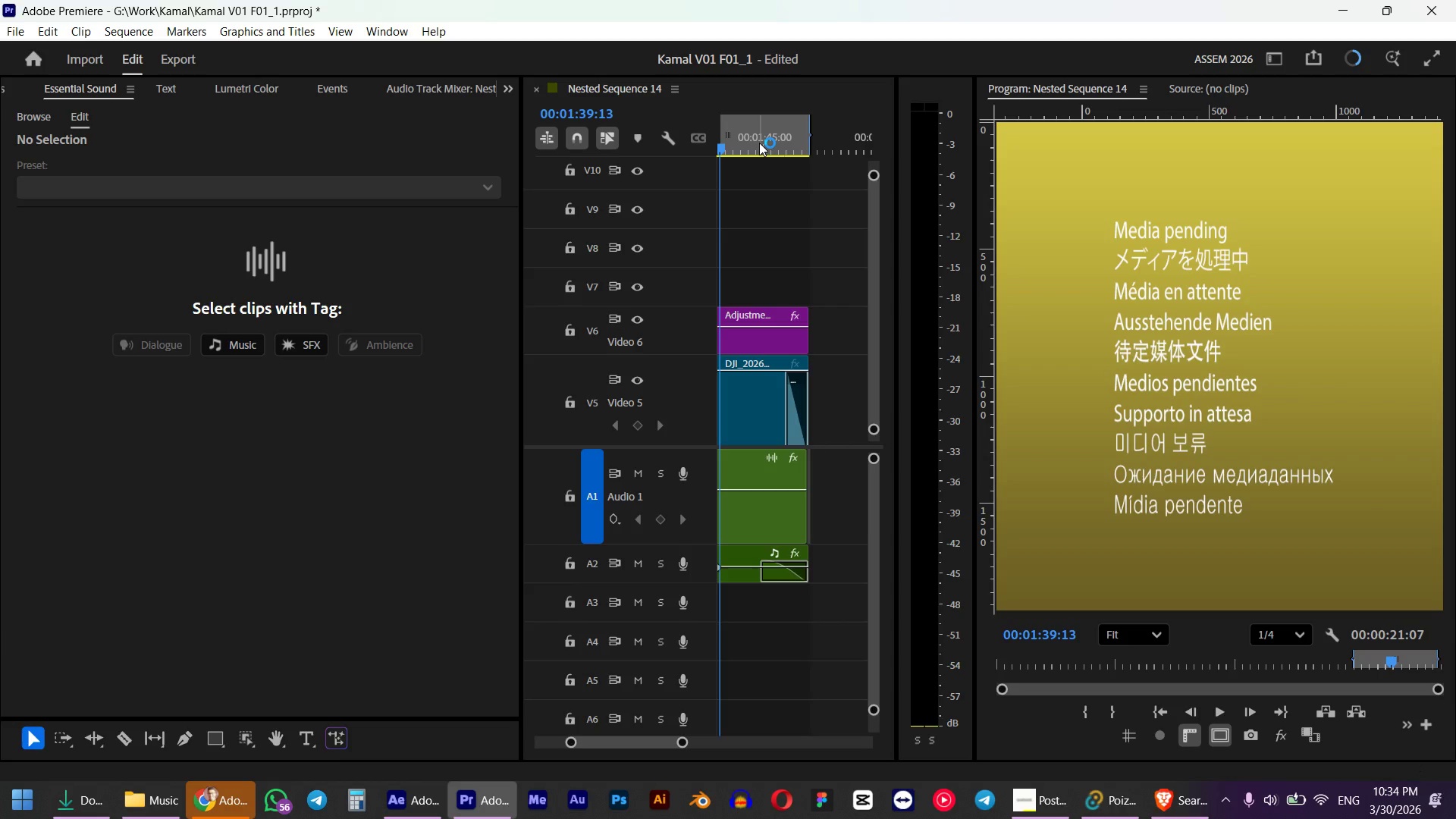 
left_click([759, 143])
 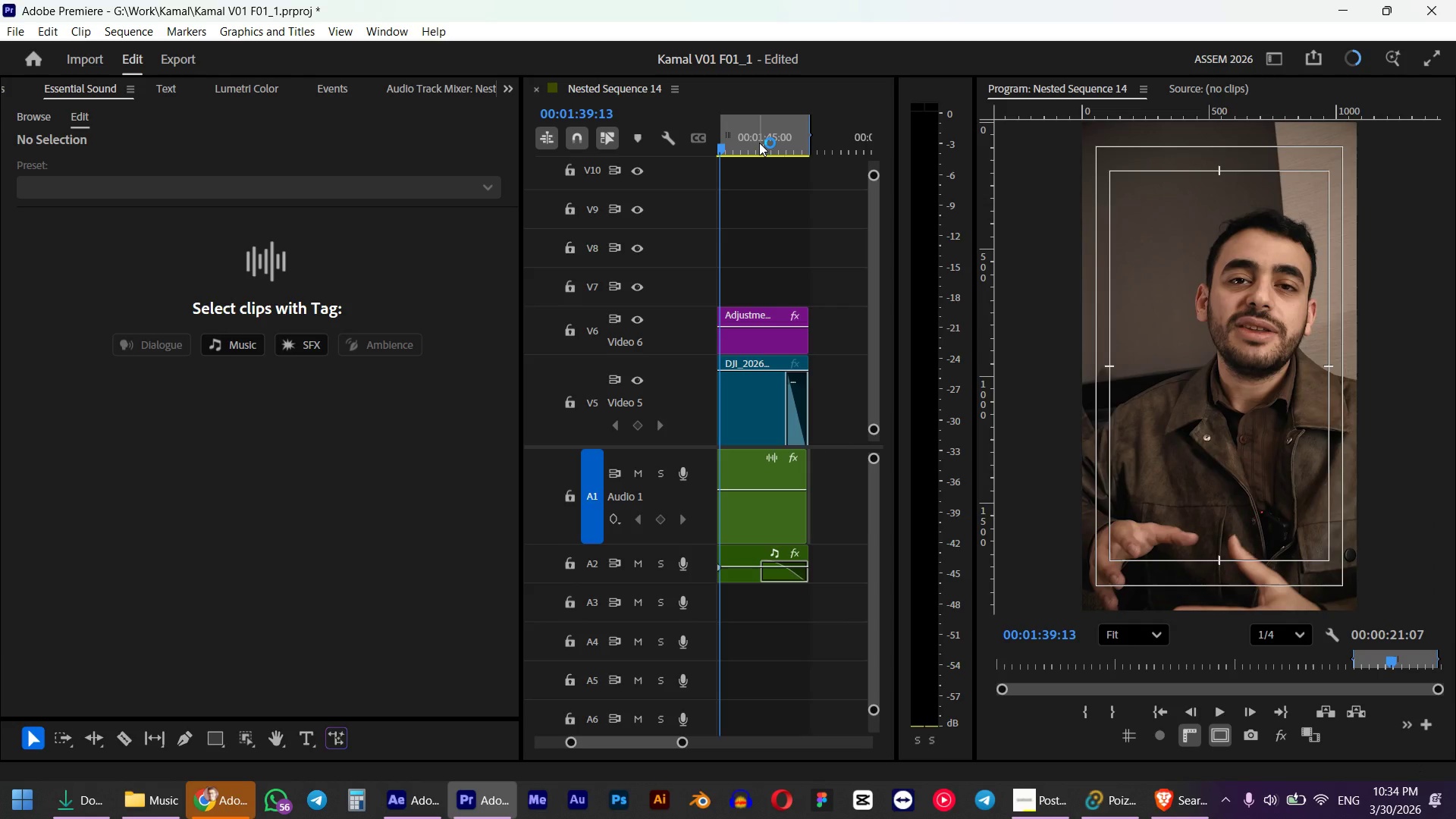 
key(Space)
 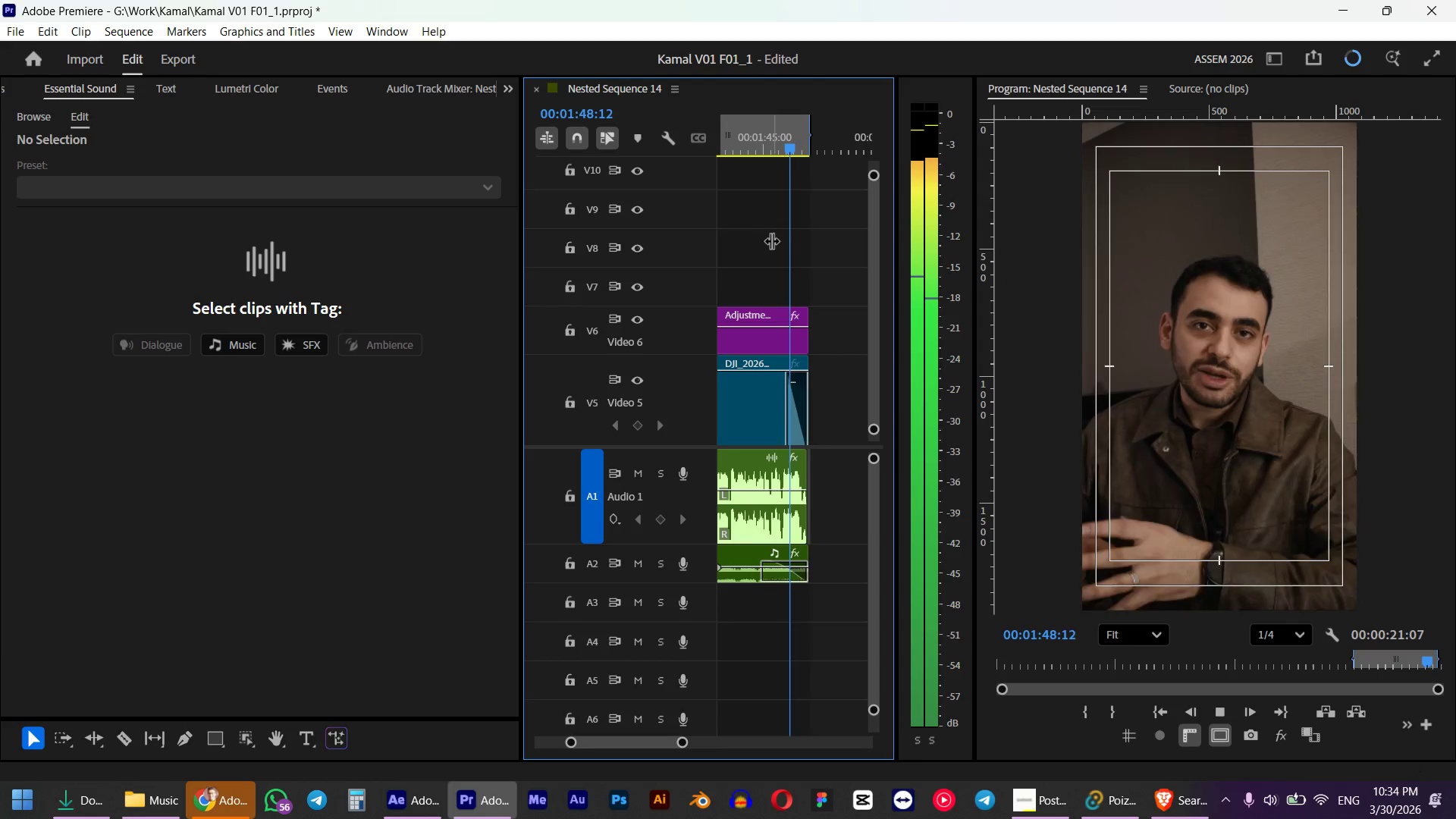 
wait(6.72)
 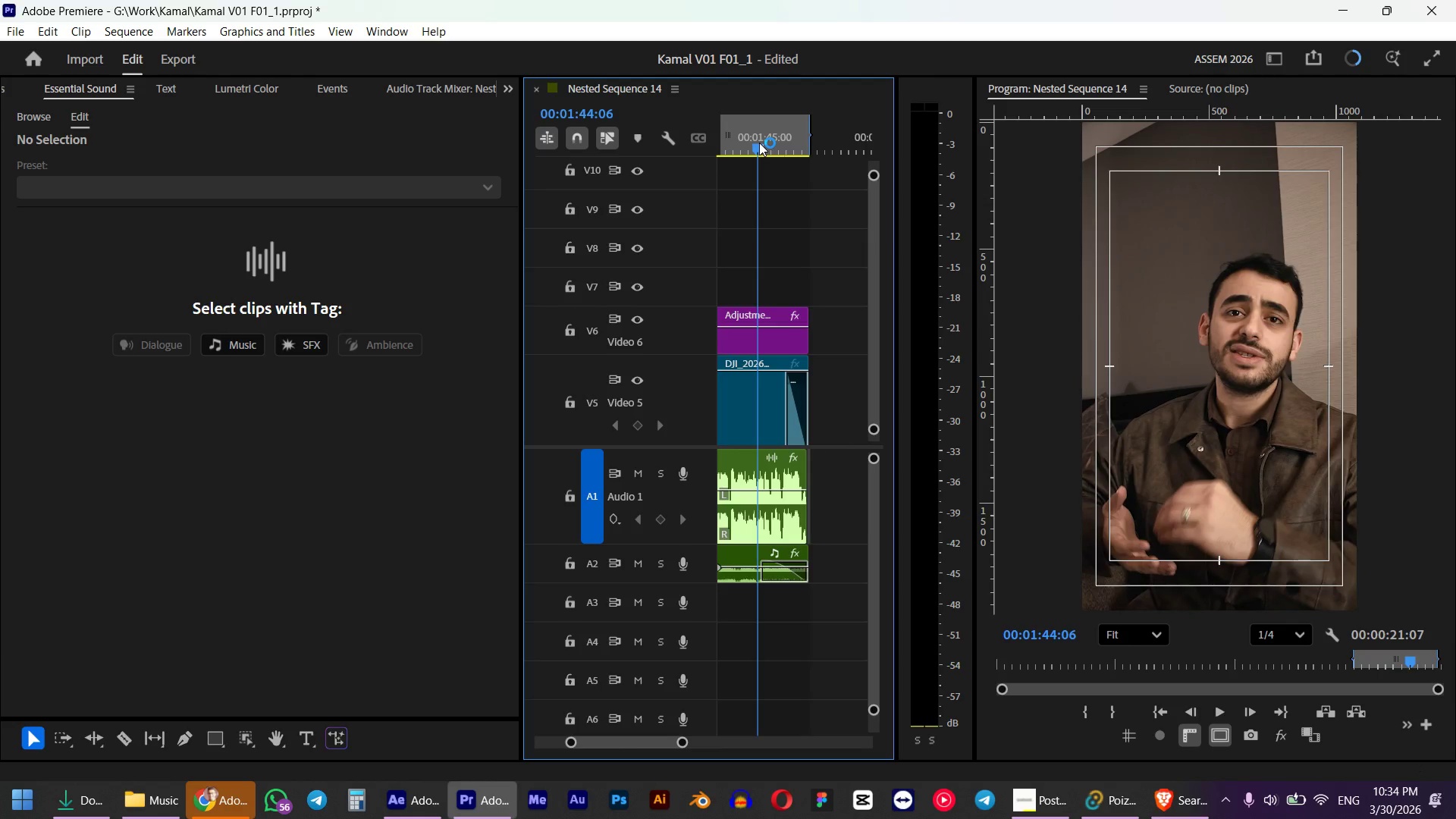 
key(Space)
 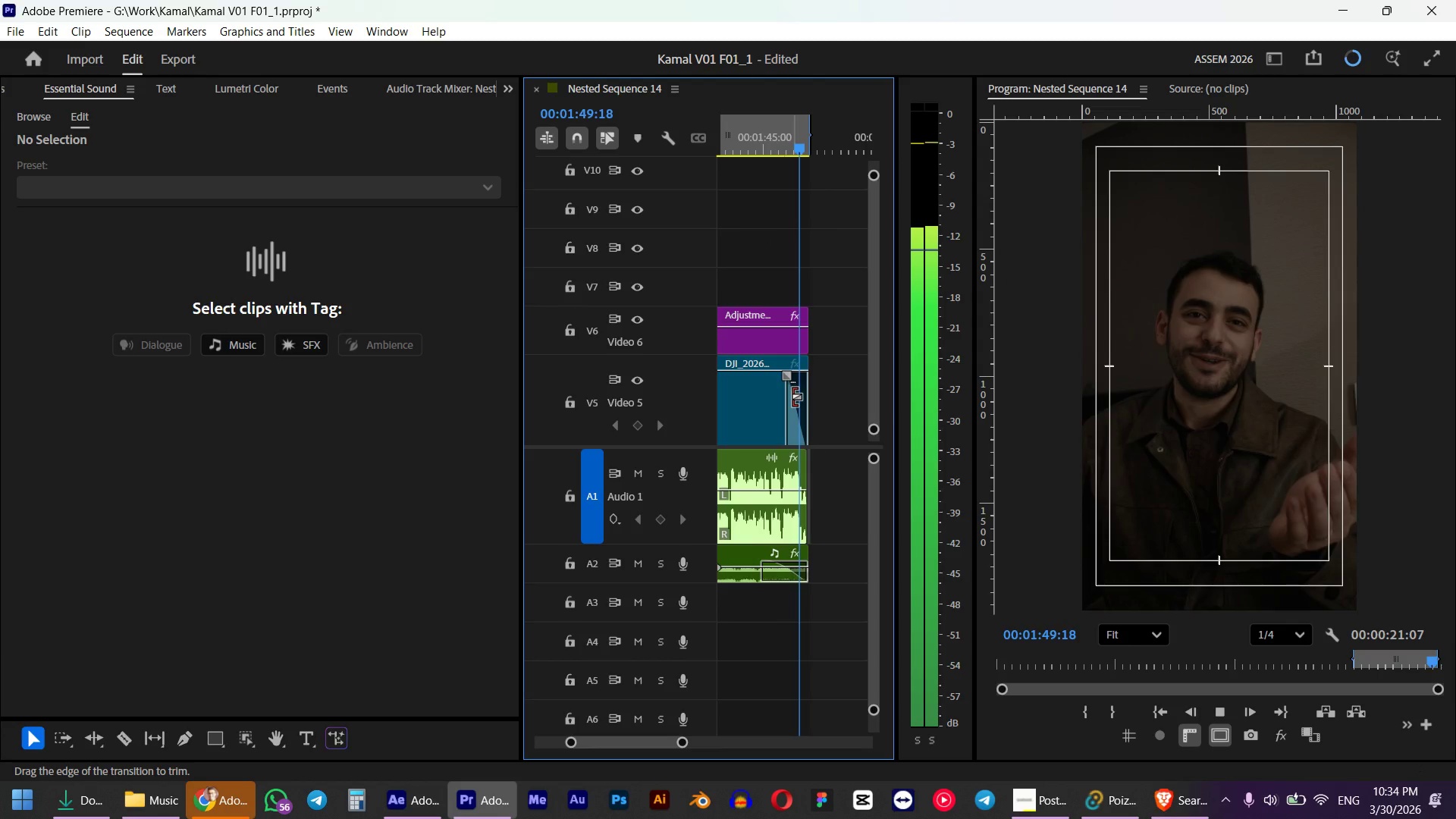 
left_click_drag(start_coordinate=[791, 397], to_coordinate=[808, 392])
 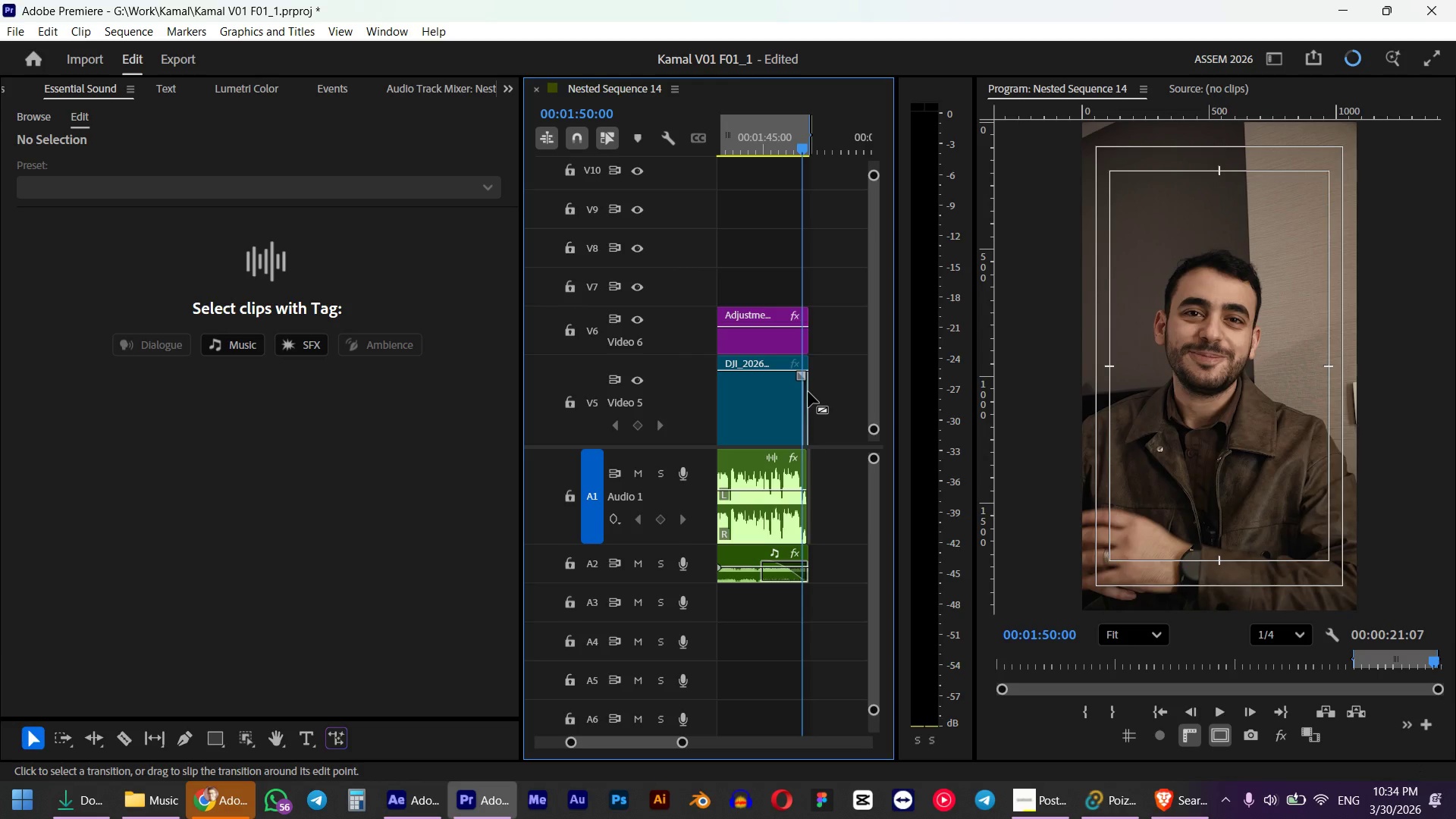 
left_click([780, 146])
 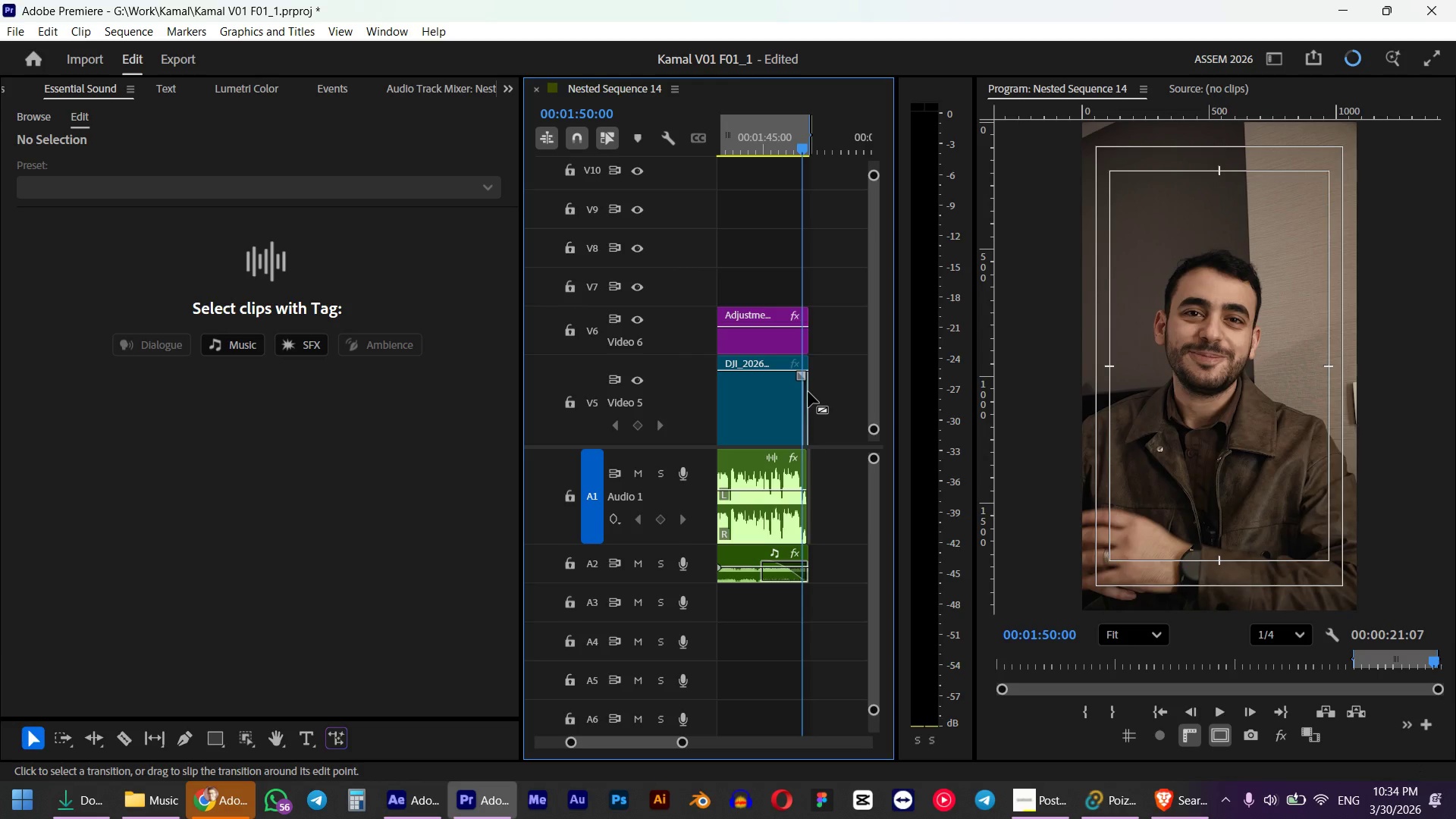 
key(Space)
 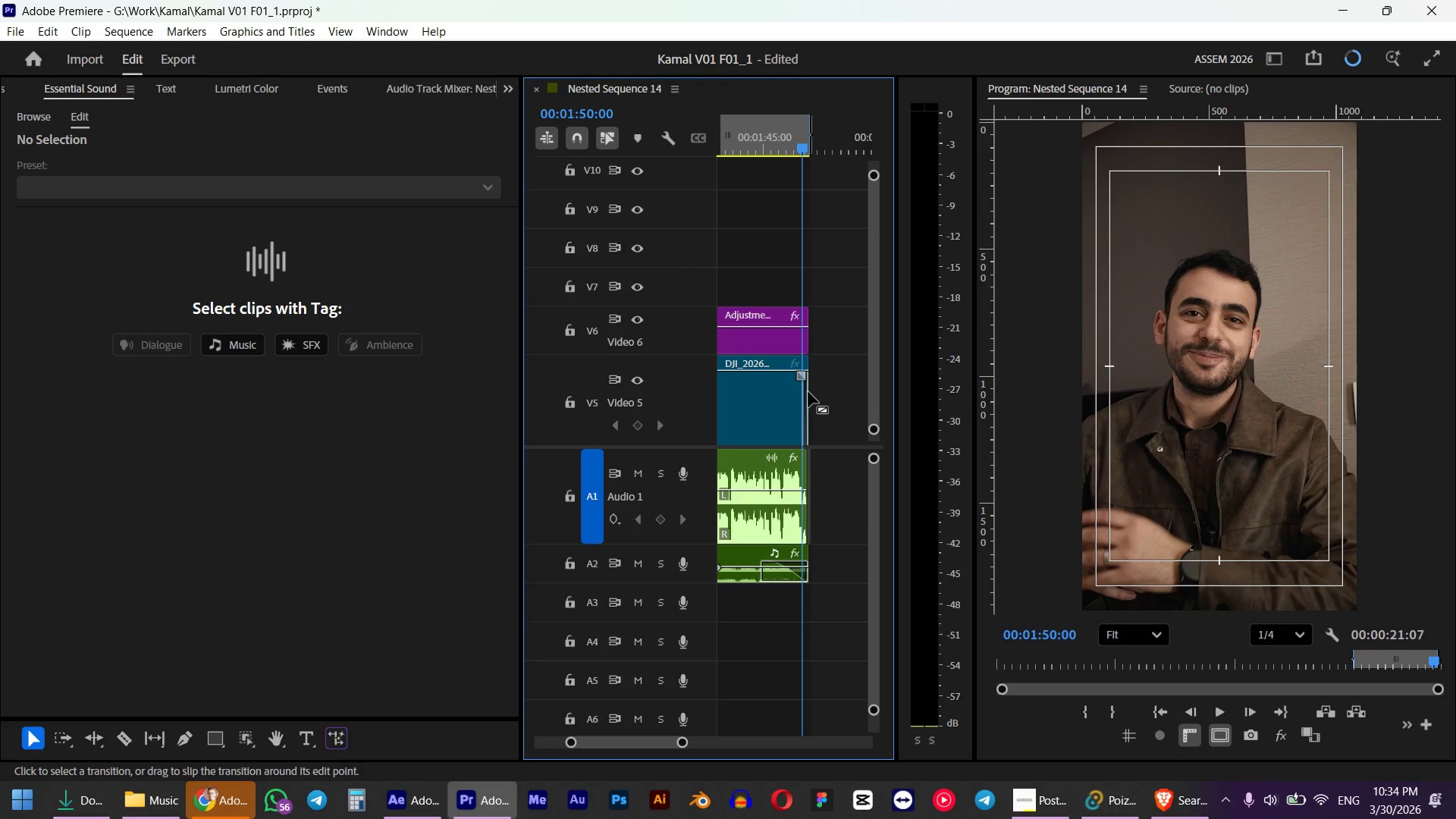 
key(Space)
 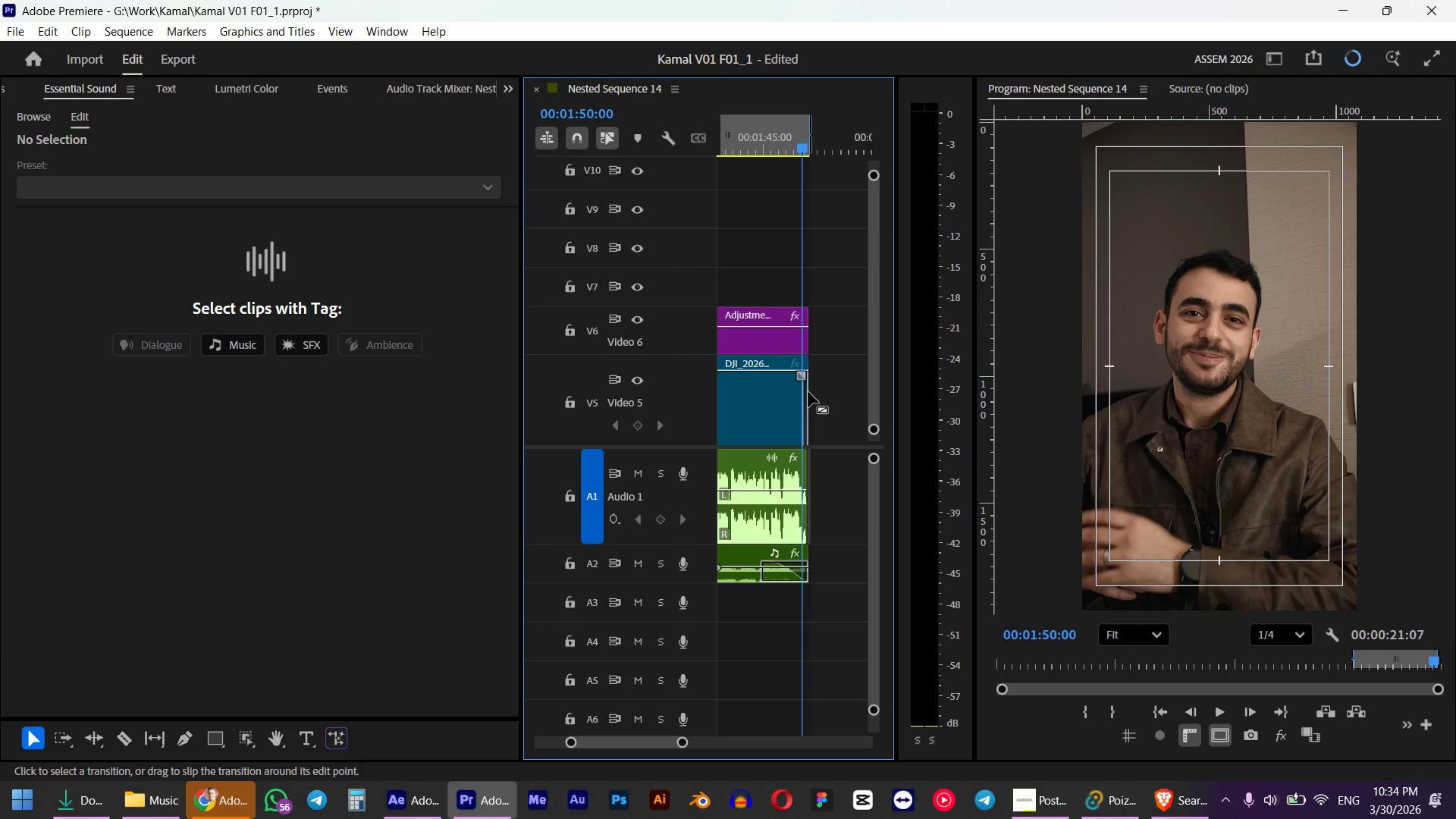 
key(Space)
 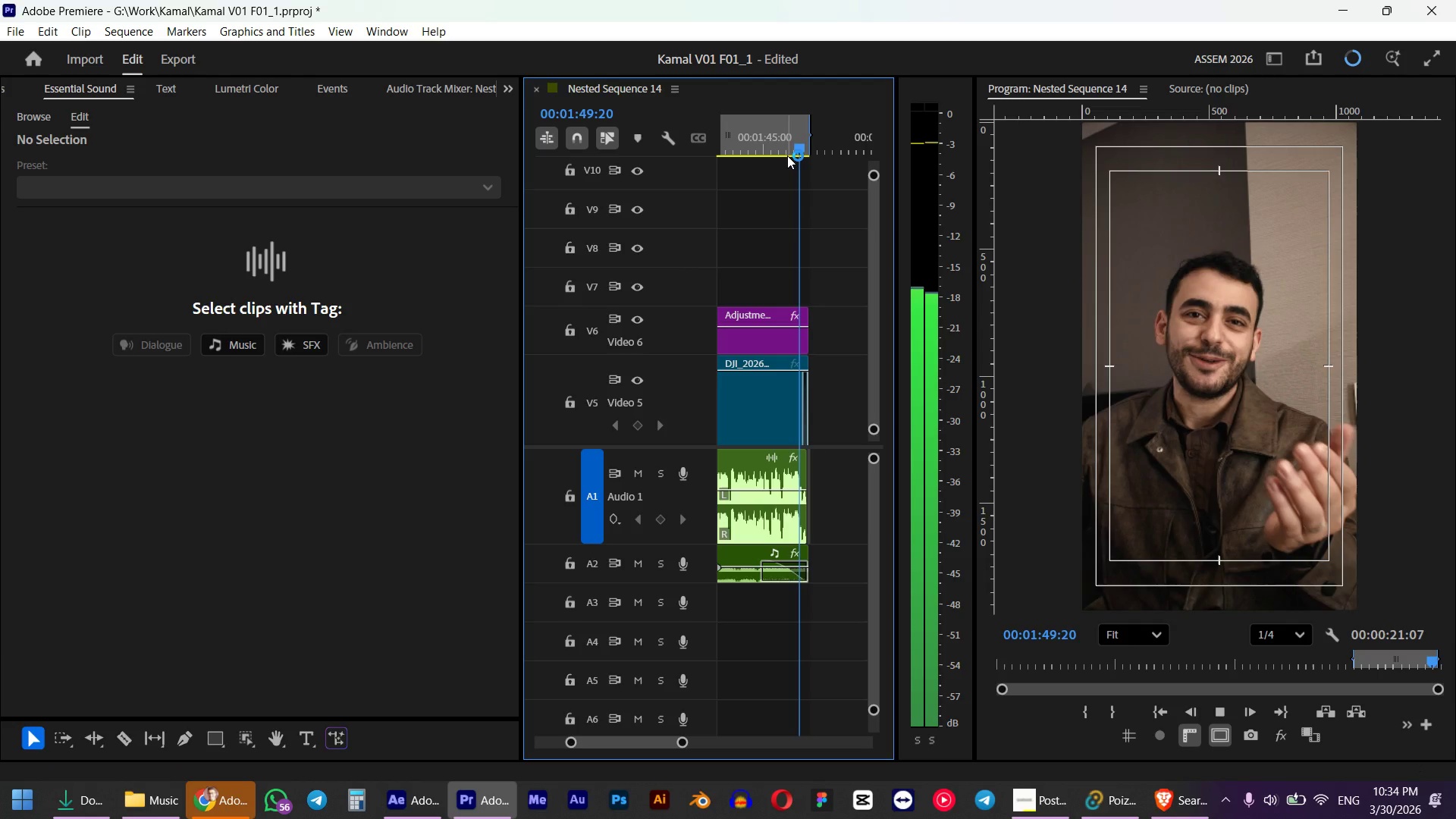 
wait(5.19)
 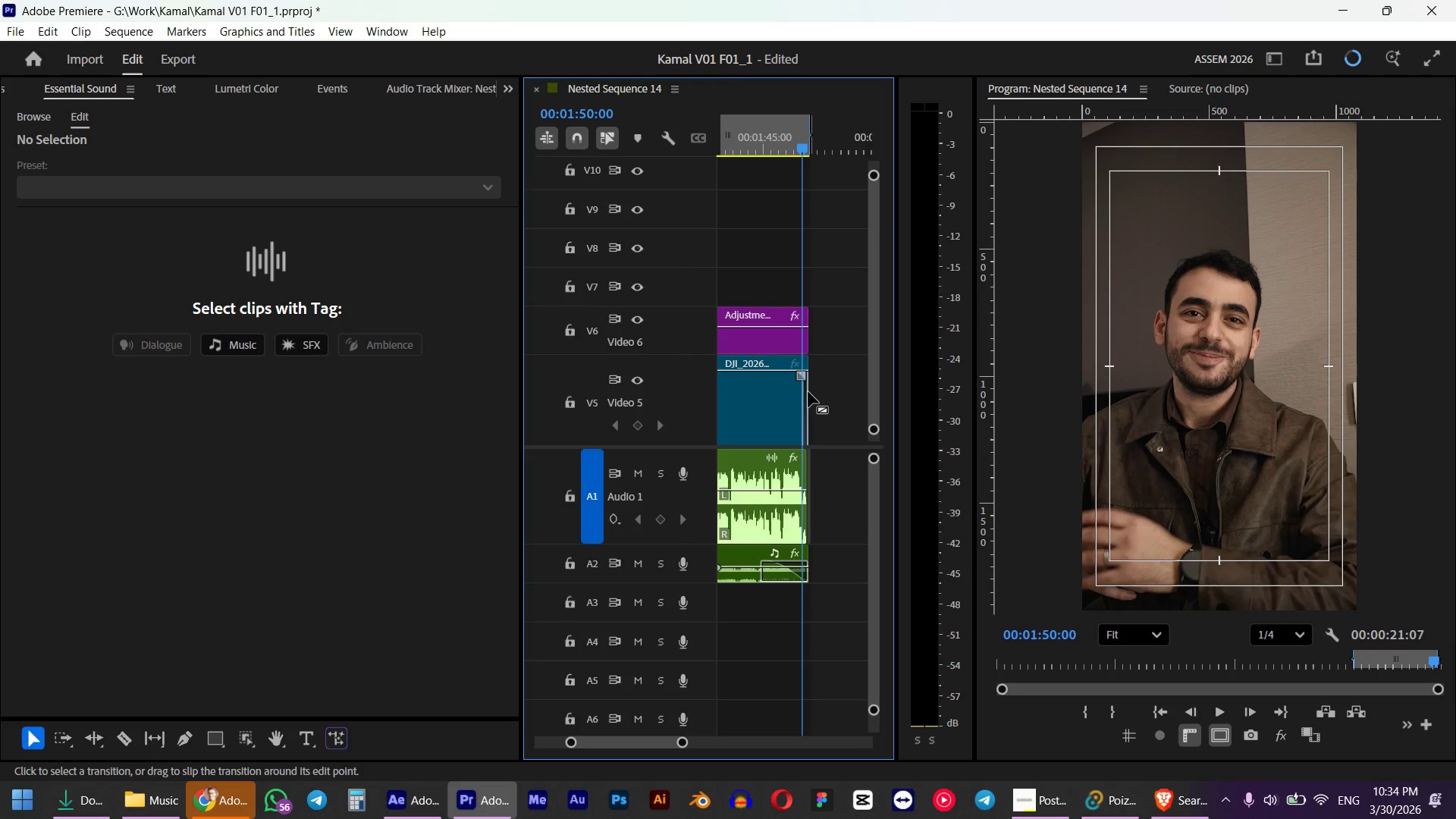 
key(Space)
 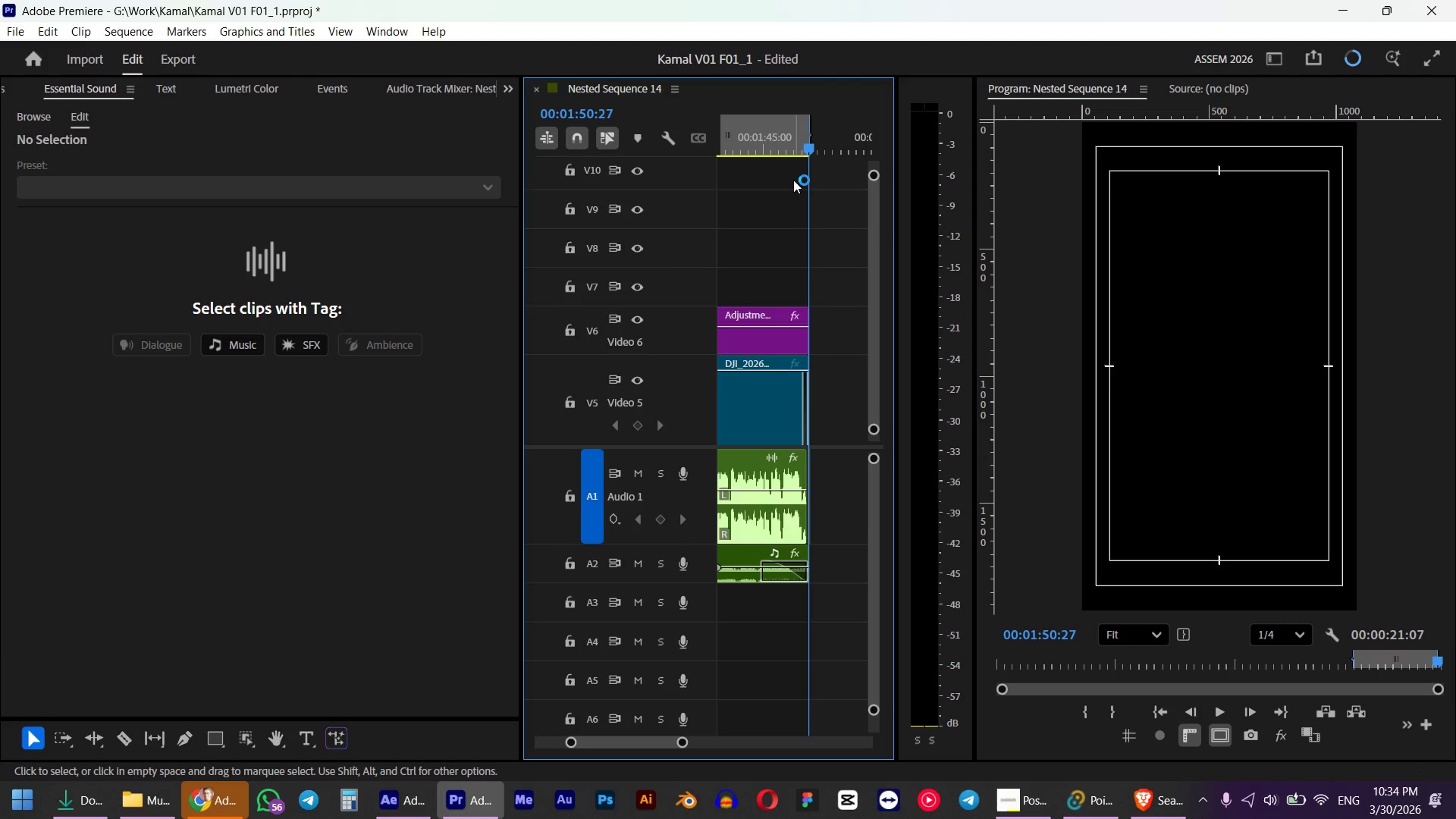 
key(Space)
 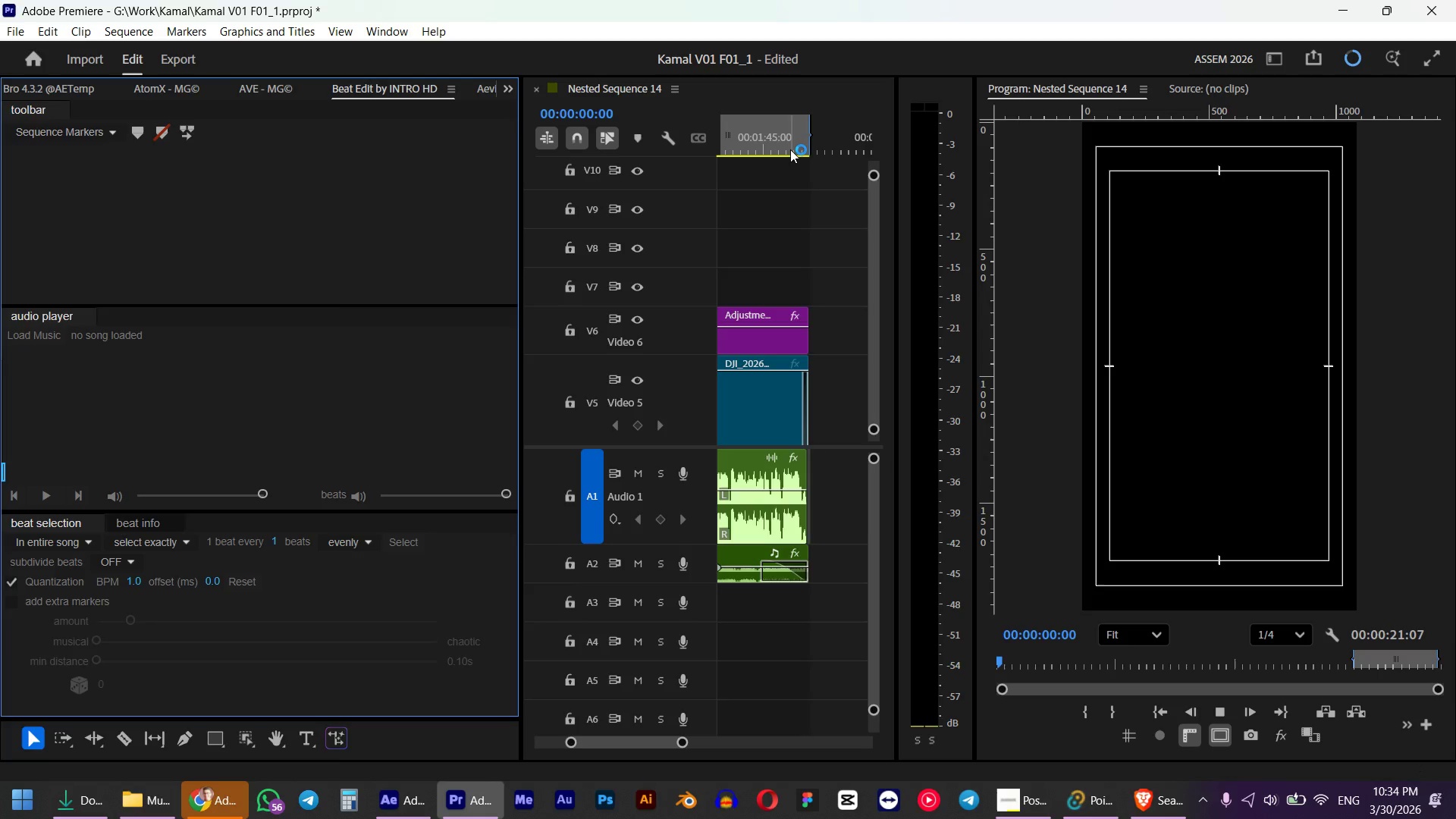 
left_click([790, 149])
 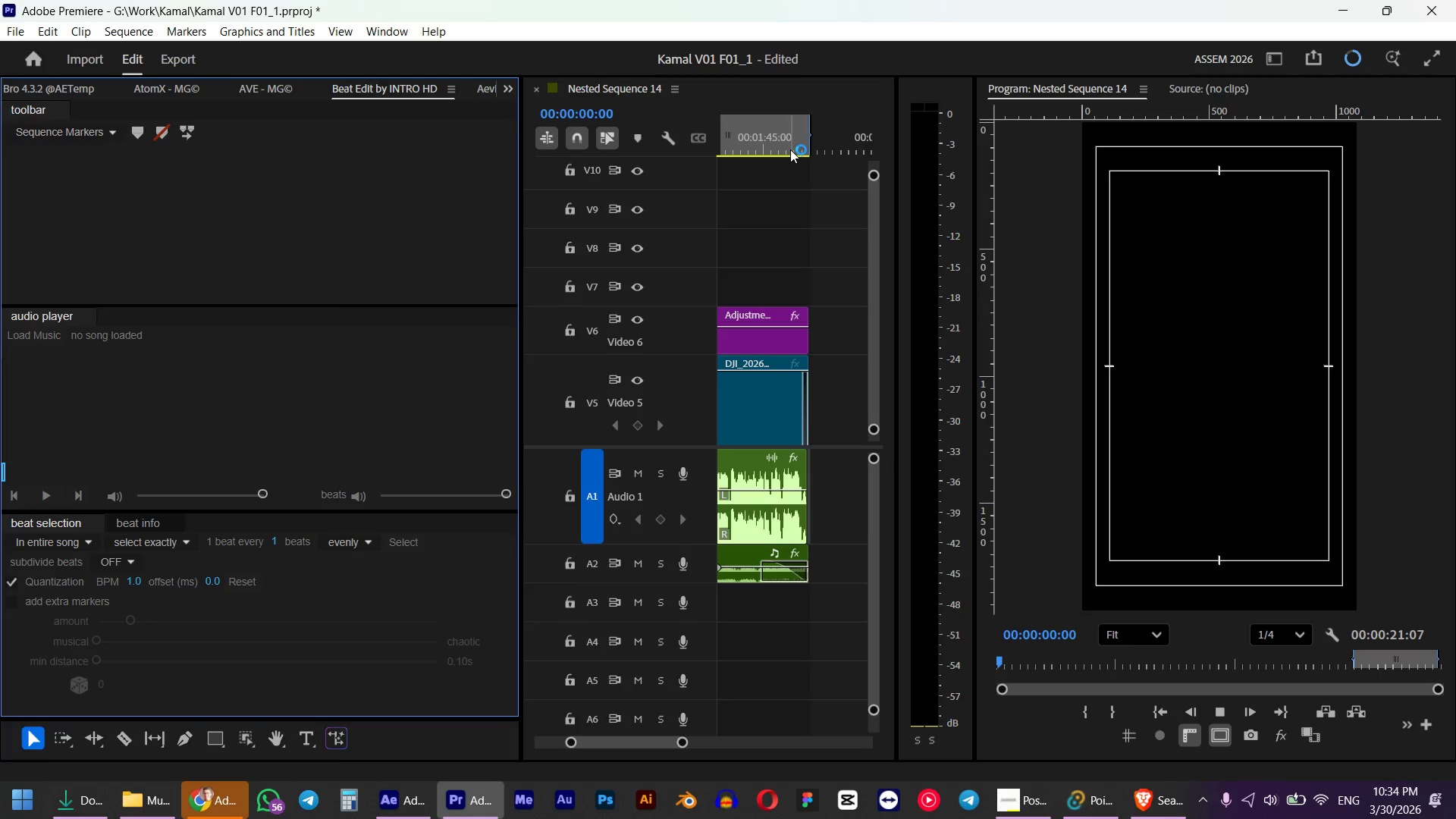 
key(Control+S)
 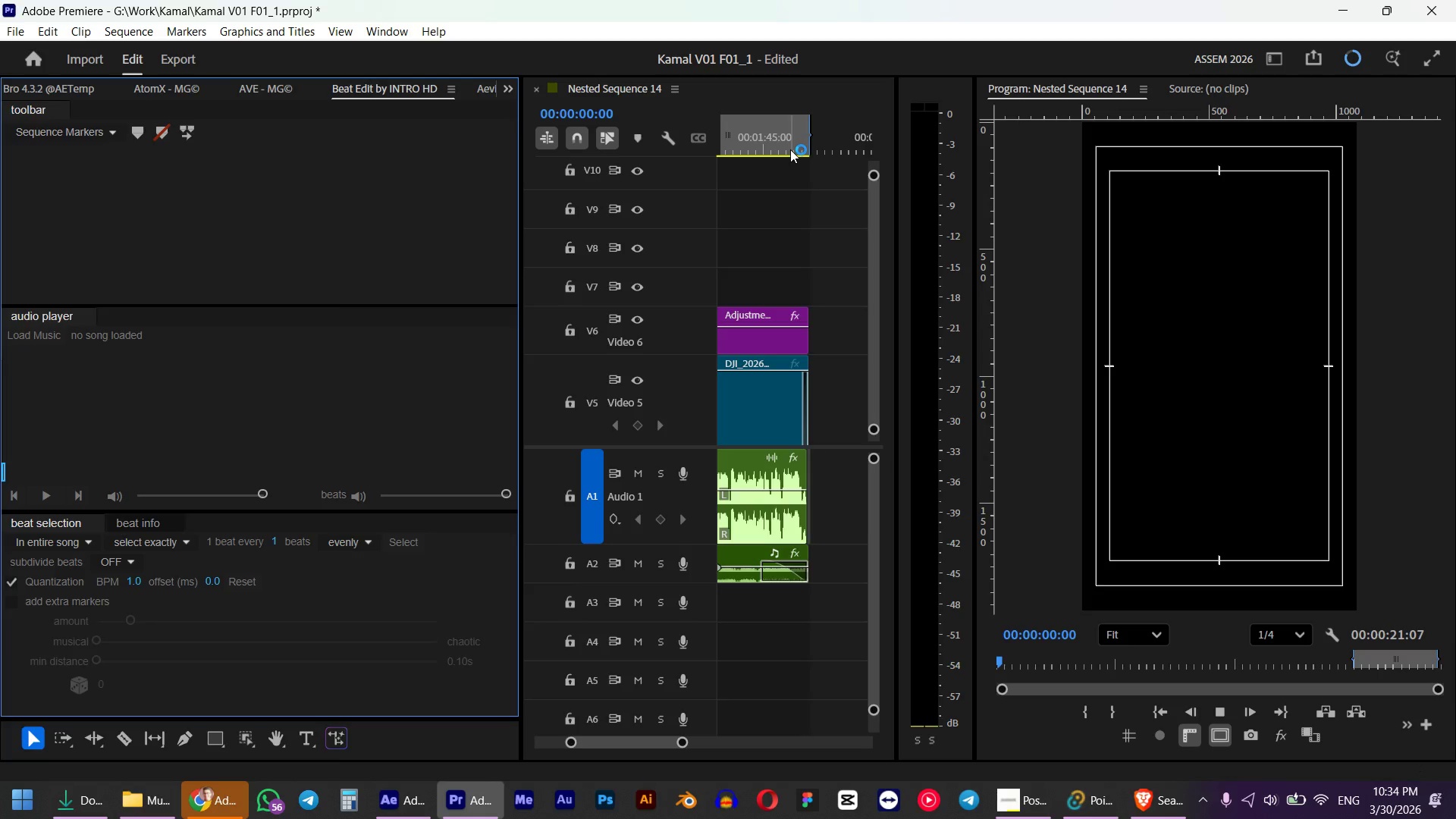 
key(Control+M)
 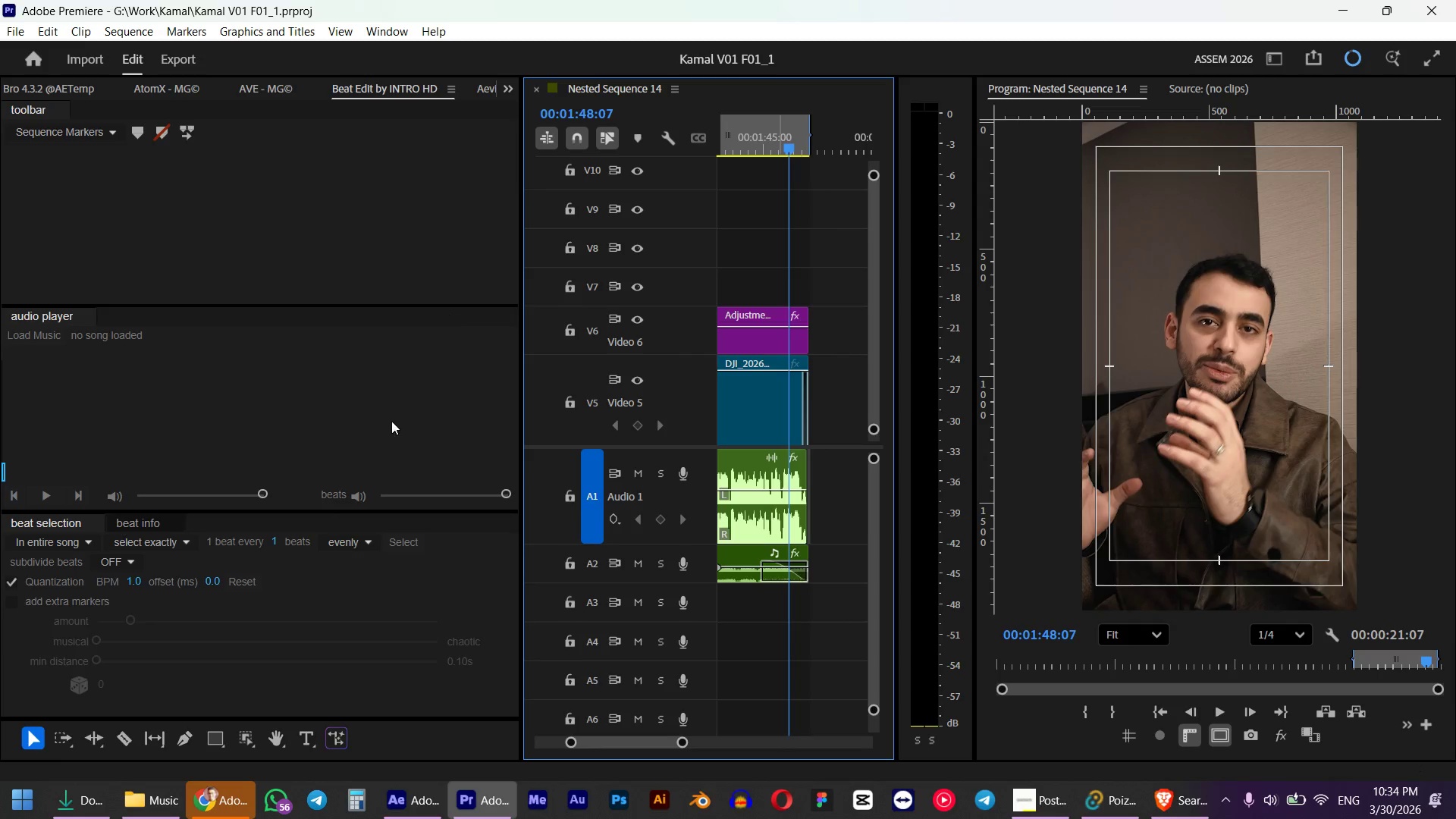 
left_click([231, 799])
 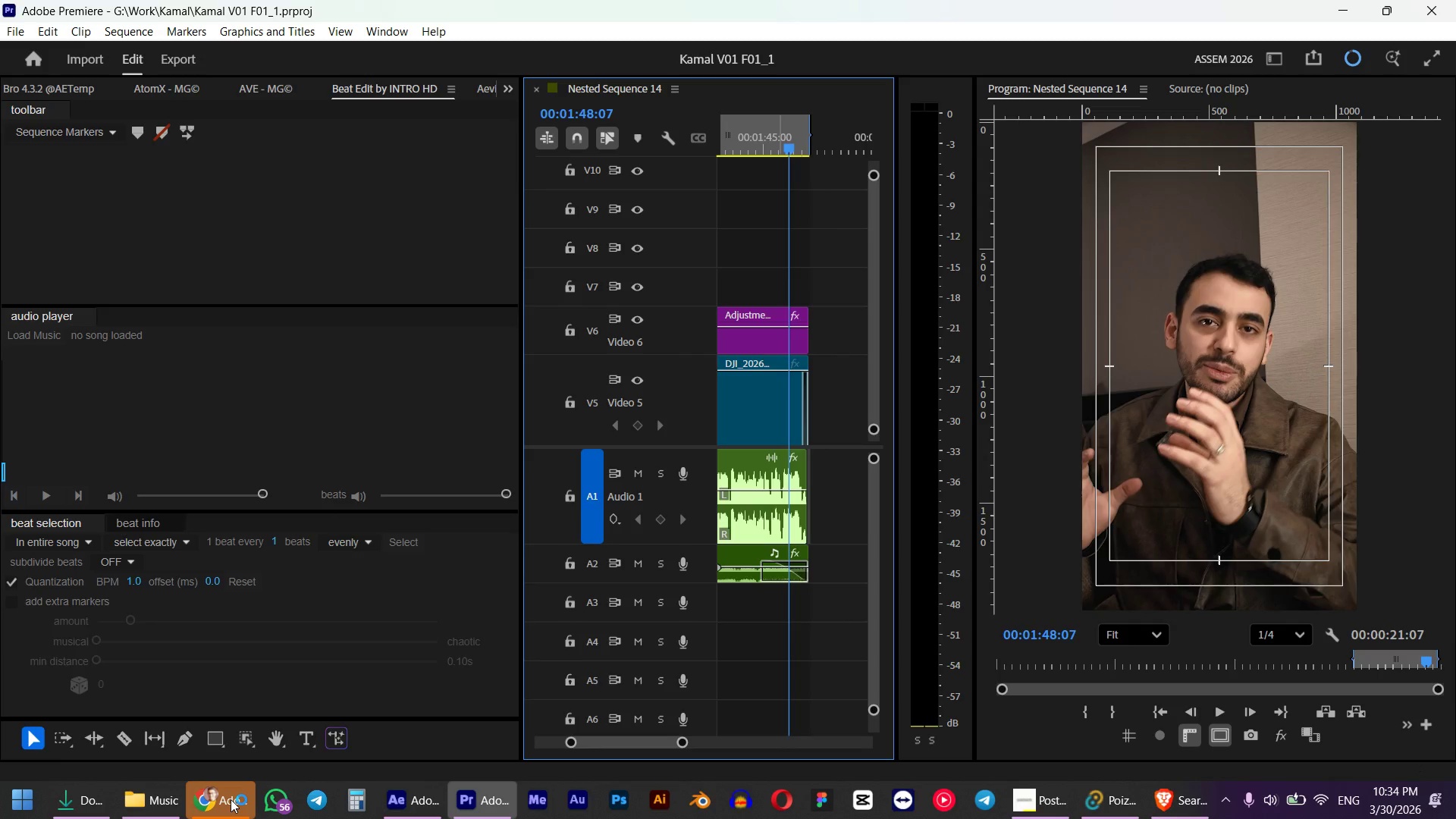 
left_click([1455, 0])
 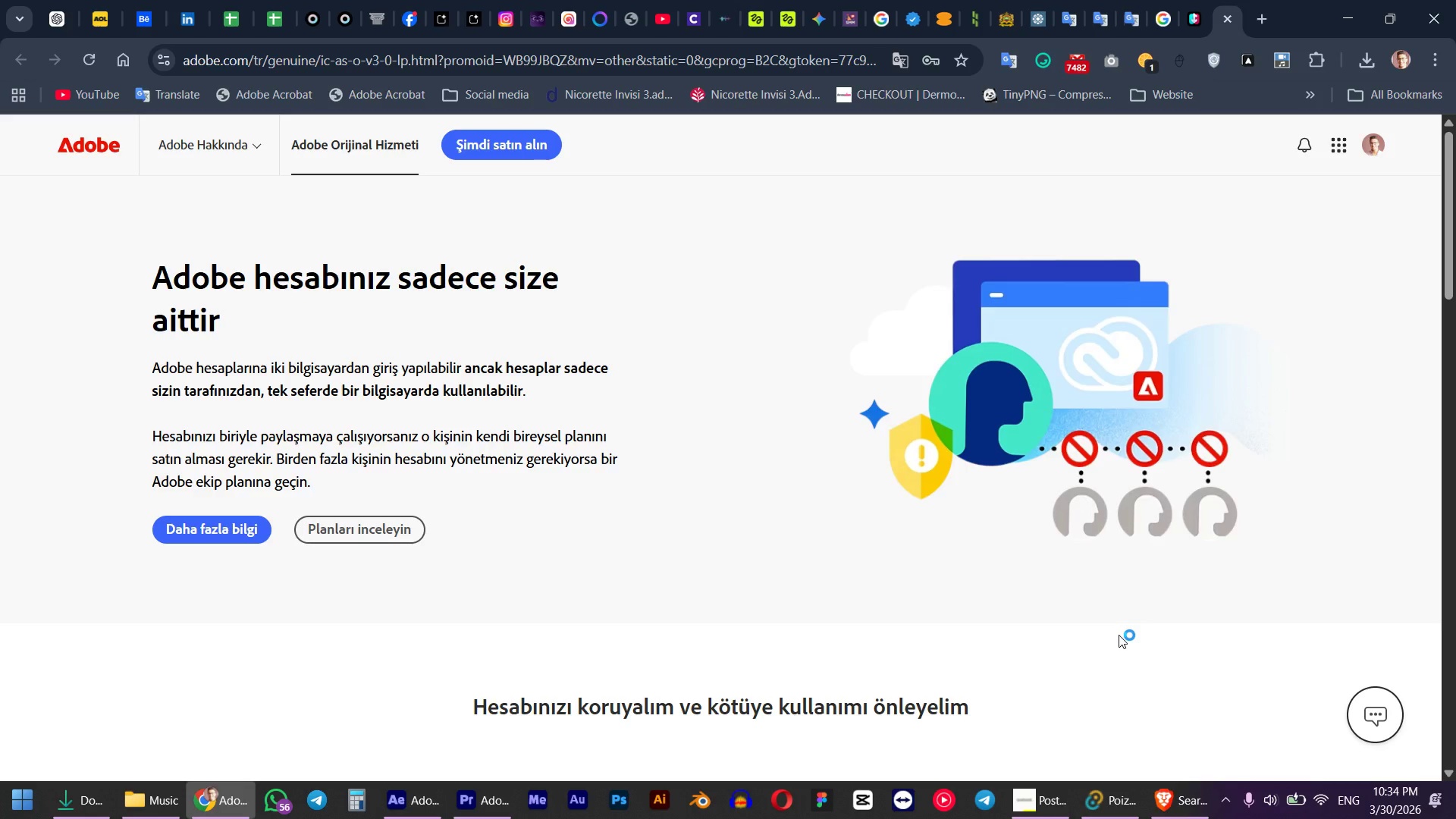 
scroll: coordinate [1121, 609], scroll_direction: down, amount: 4.0
 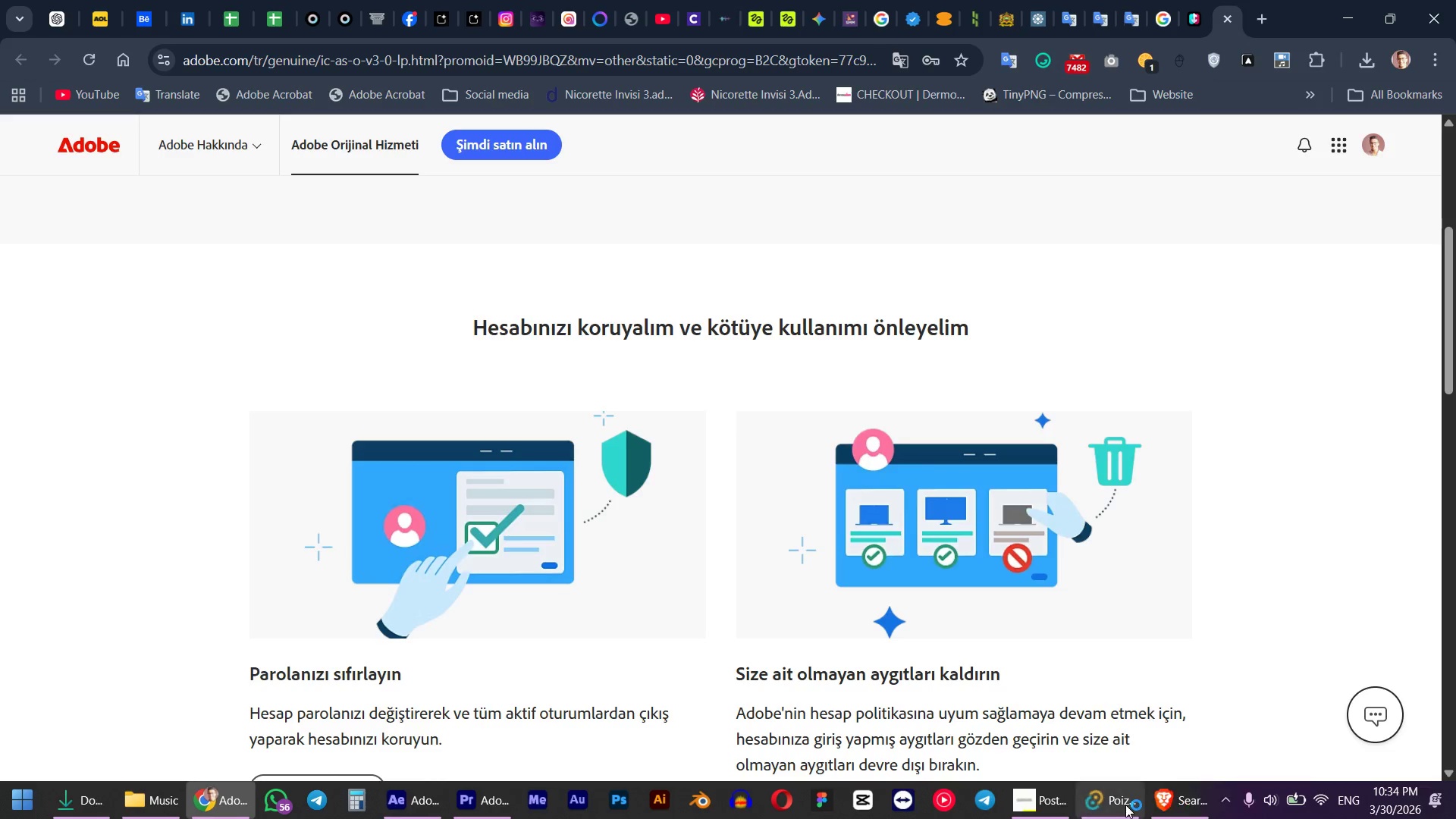 
left_click([1125, 805])
 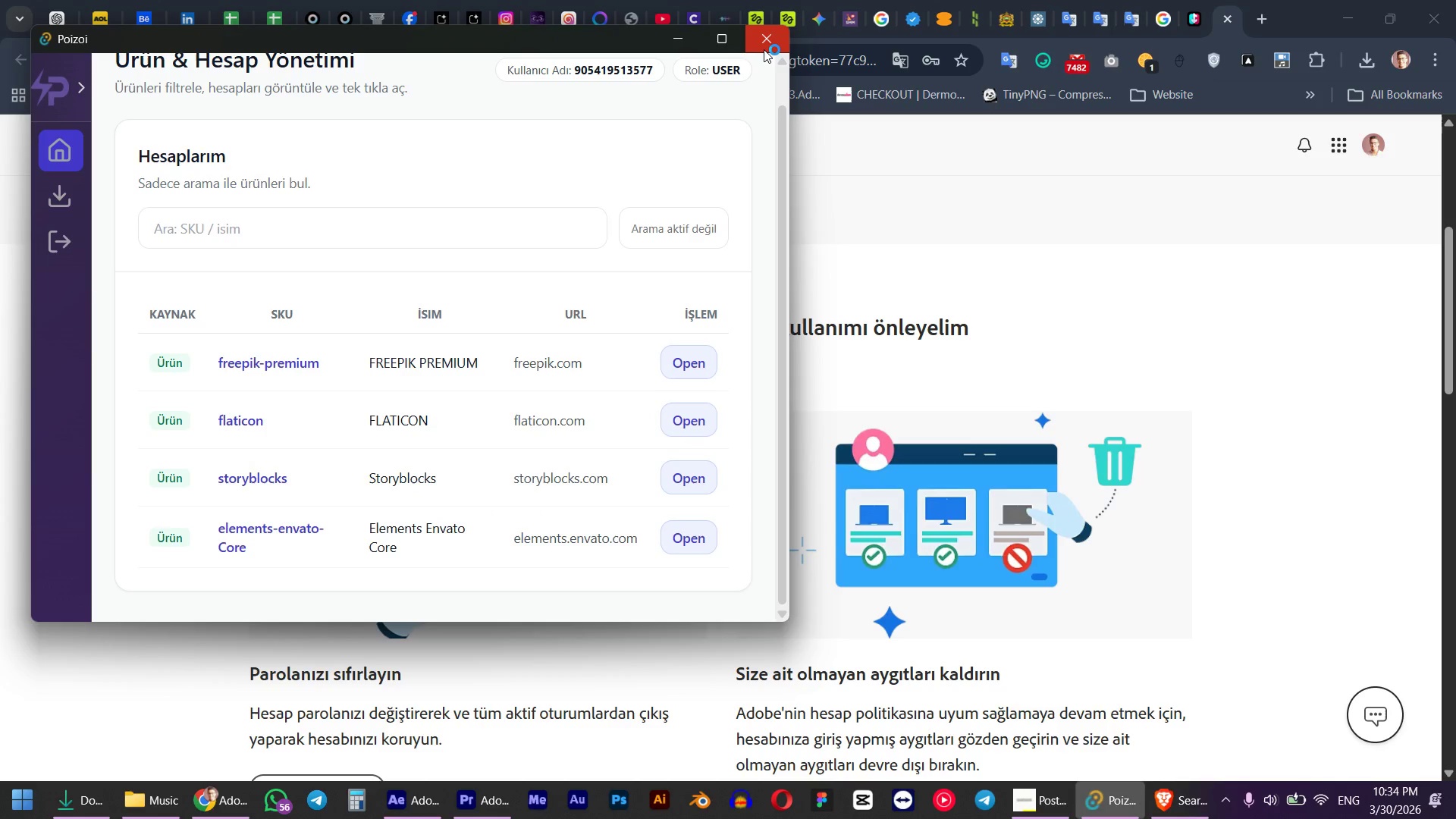 
left_click([764, 49])
 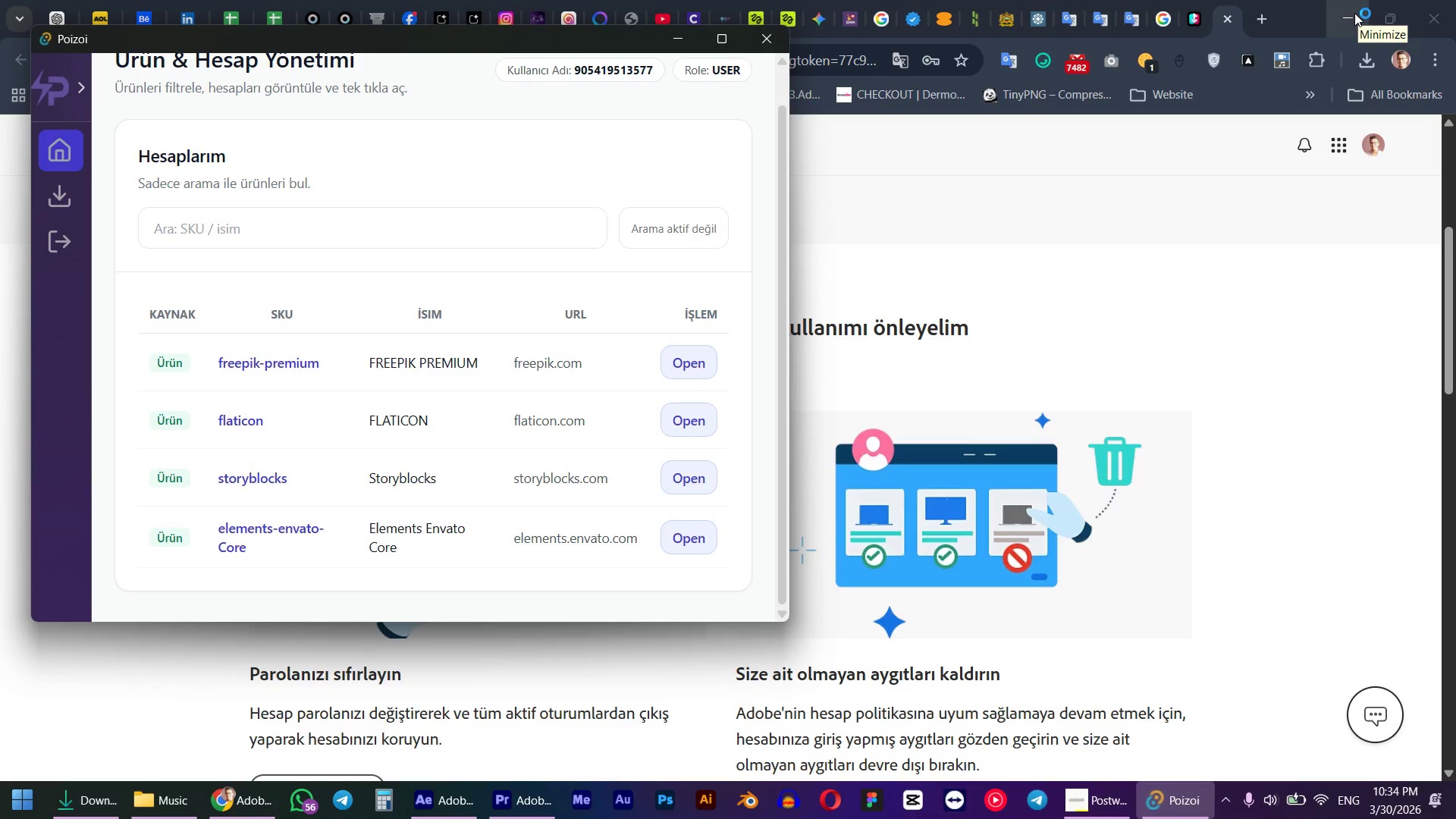 
left_click([530, 814])
 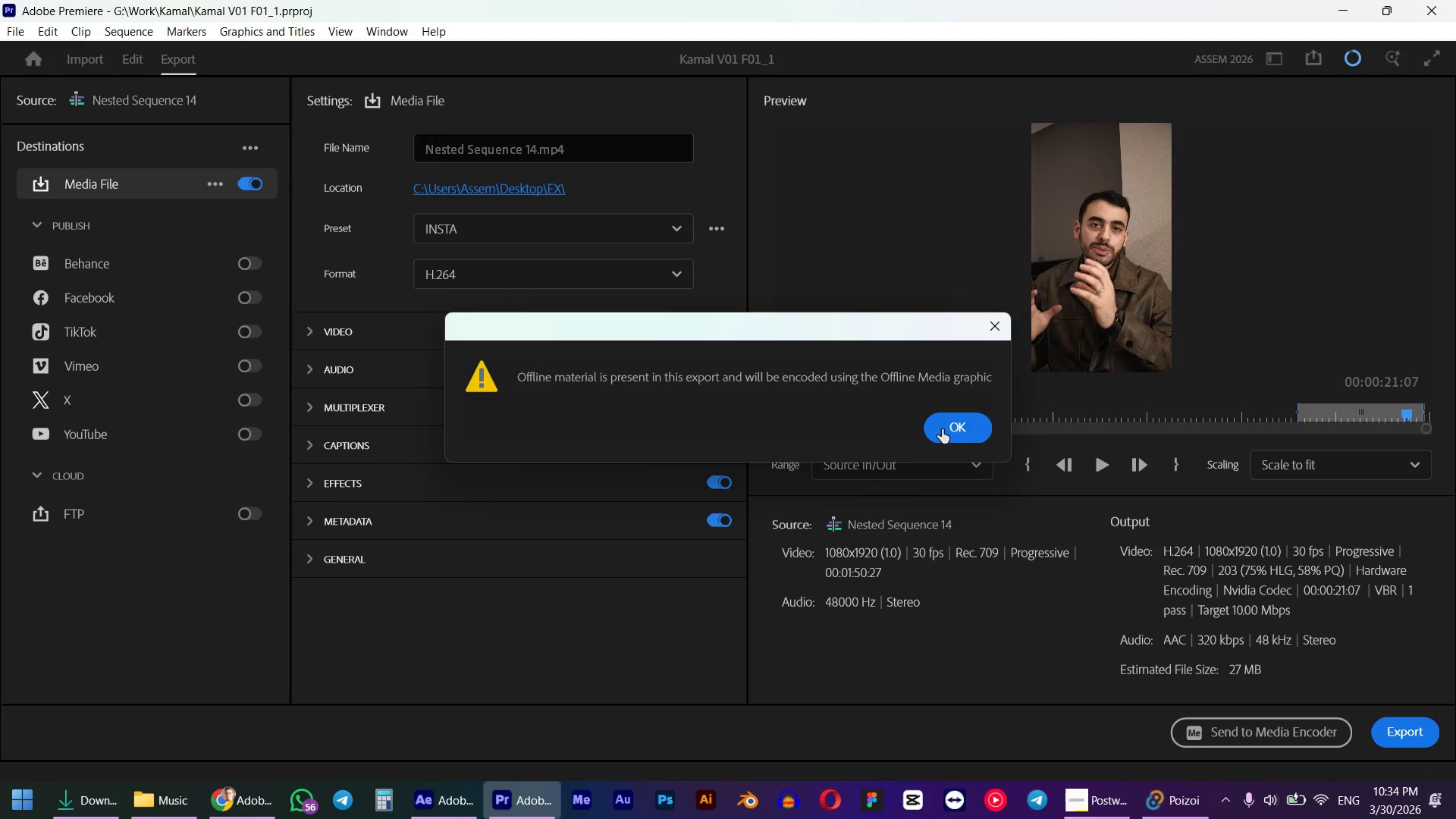 
left_click([958, 431])
 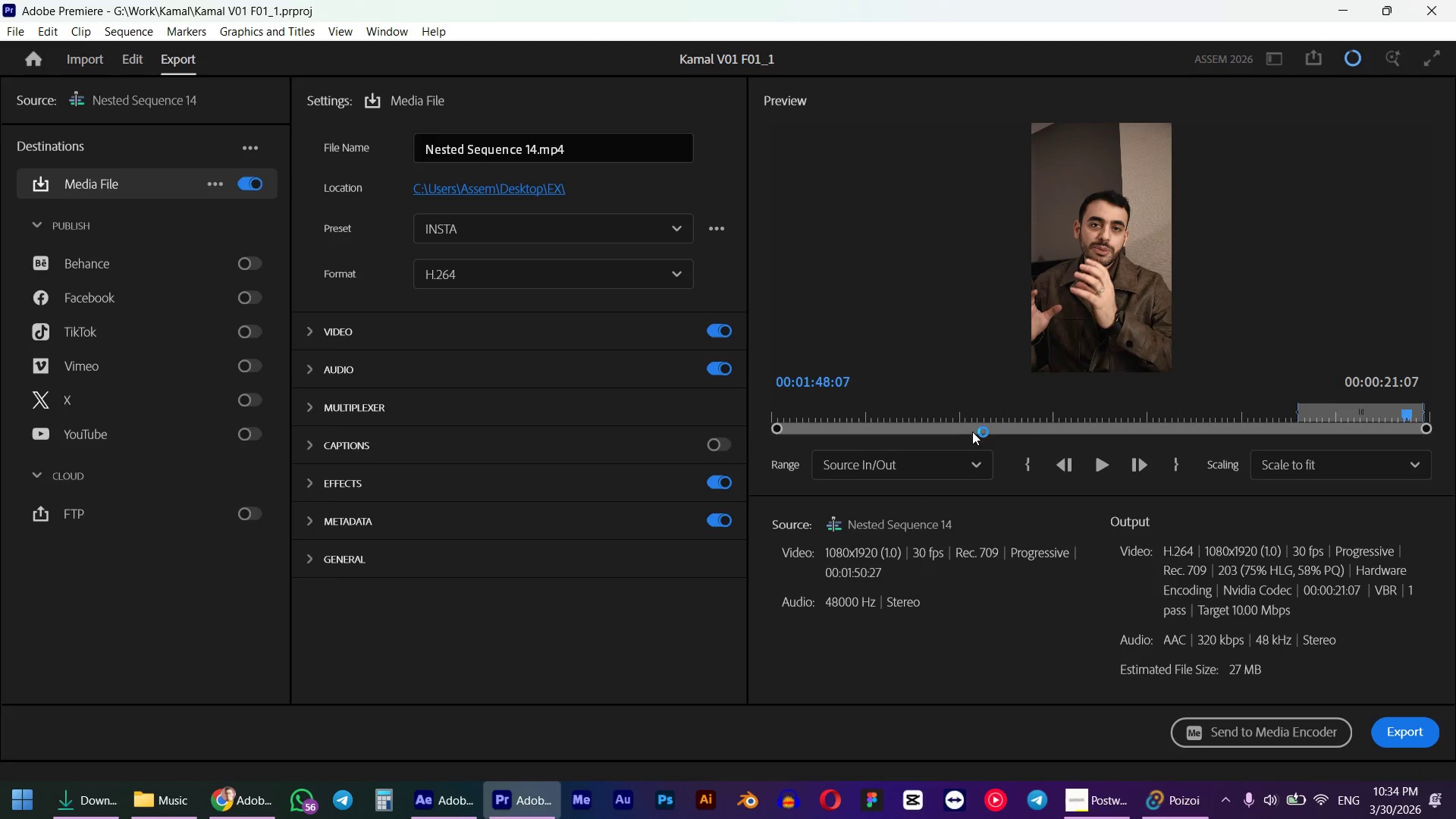 
left_click([510, 149])
 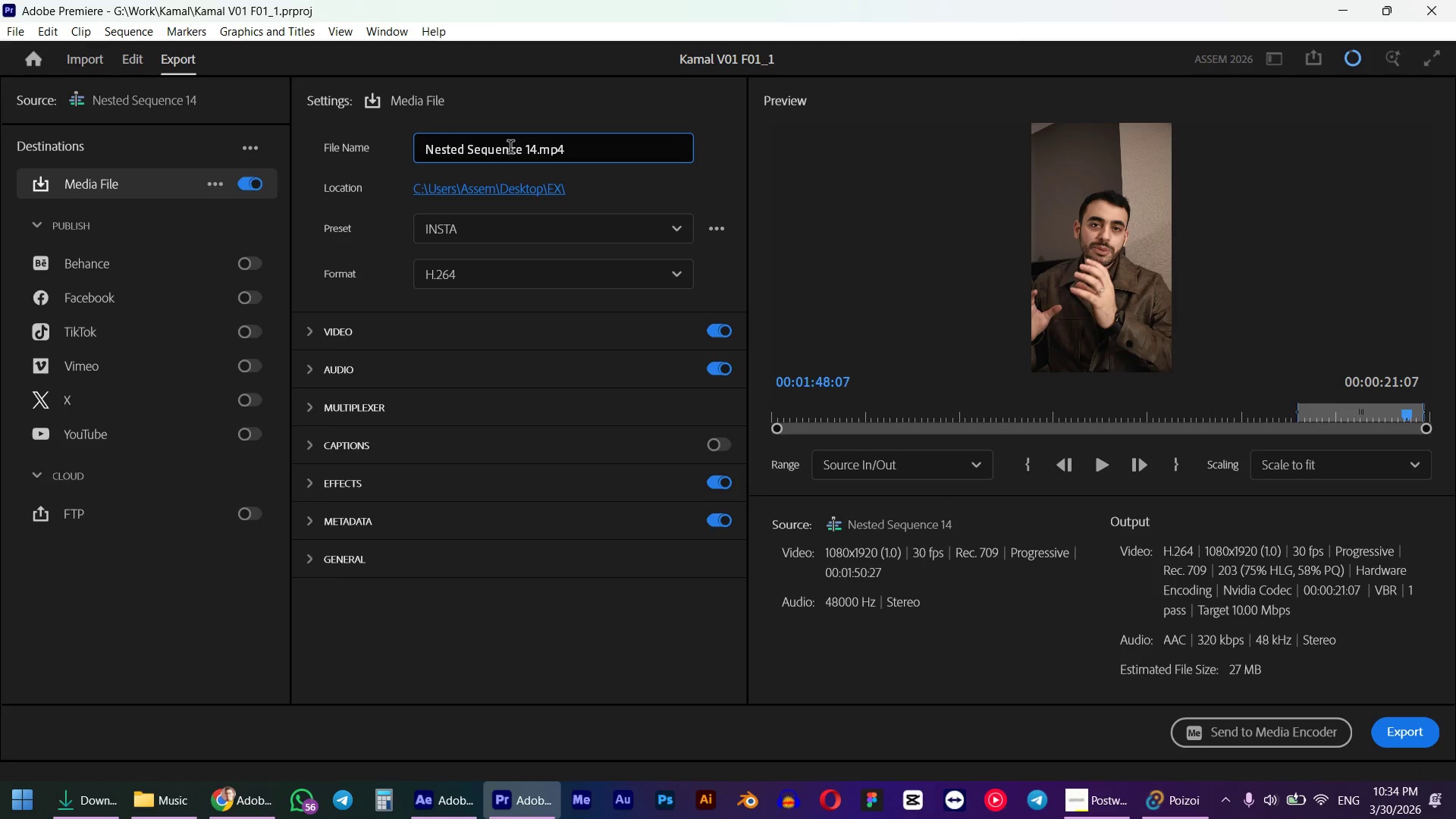 
key(Control+ControlLeft)
 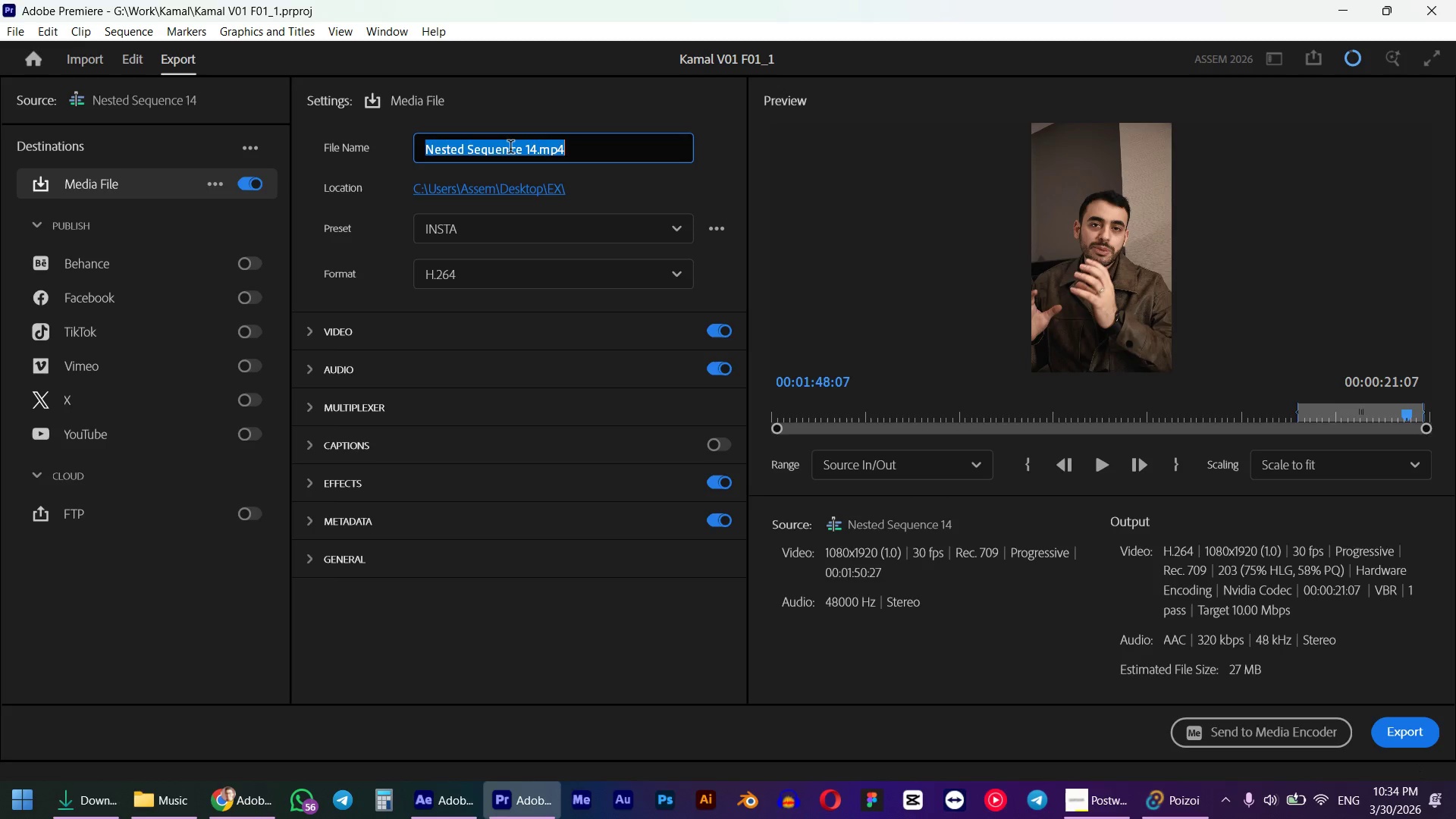 
key(Control+A)
 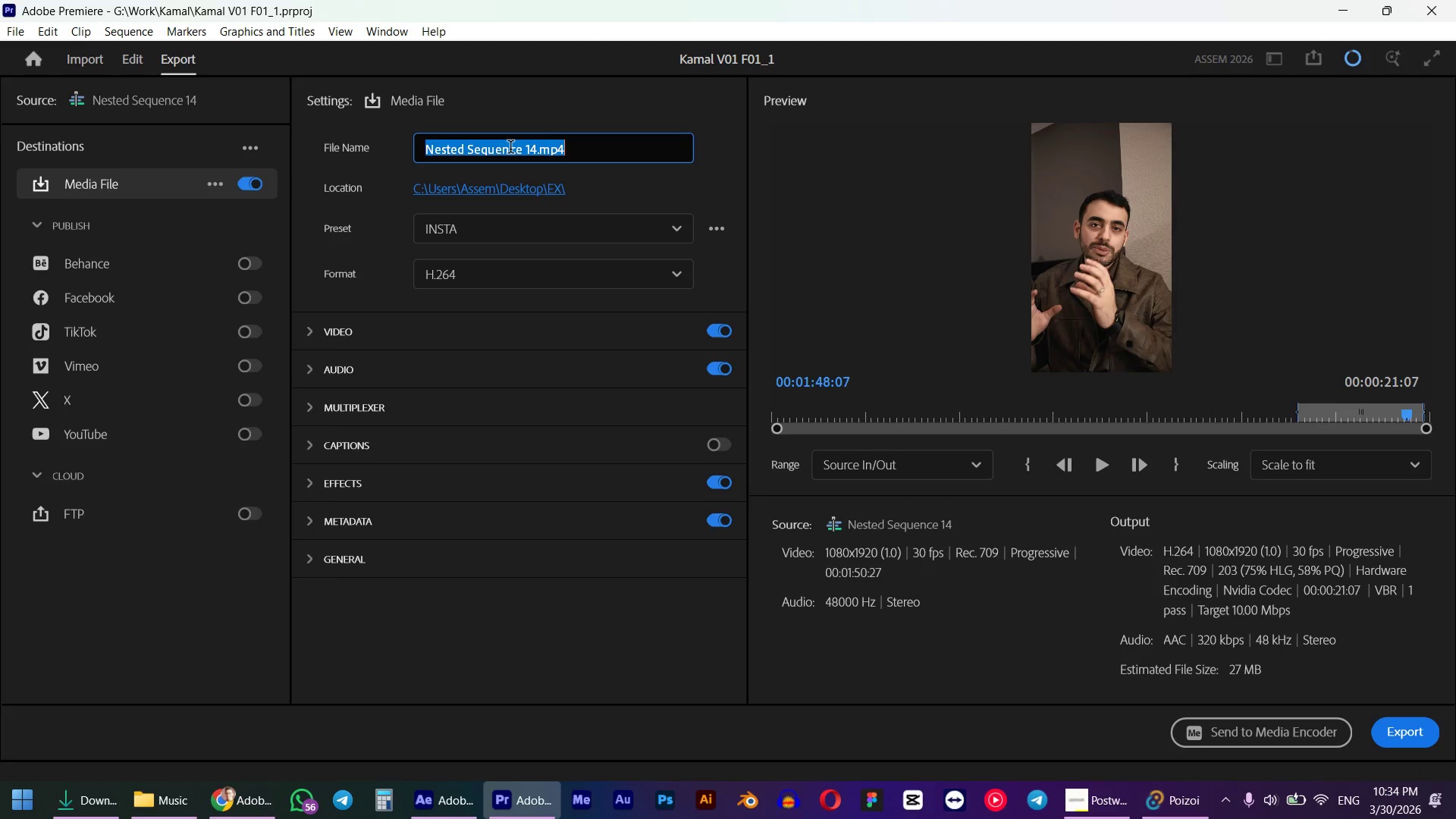 
key(Meta+MetaLeft)
 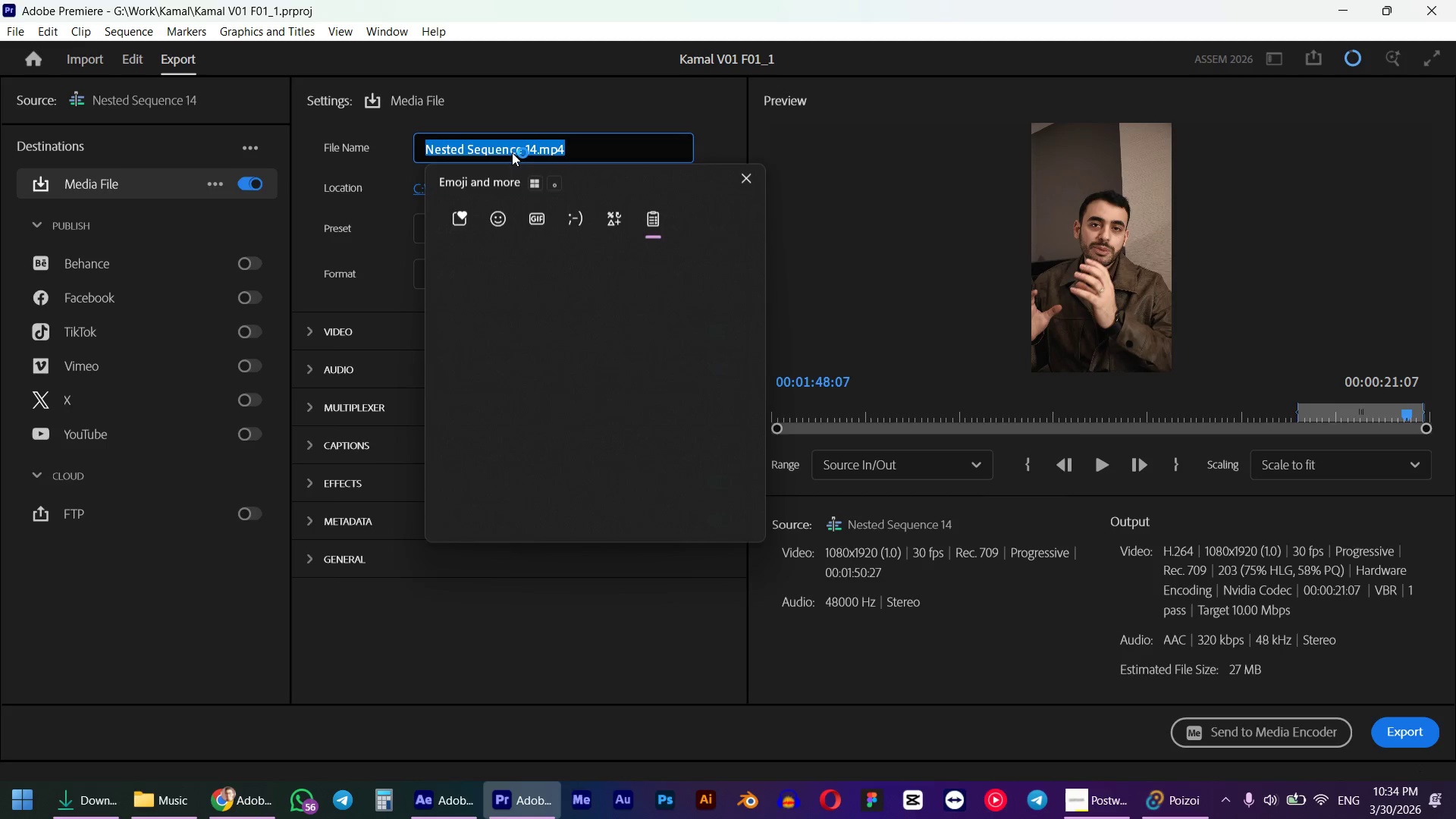 
key(Meta+V)
 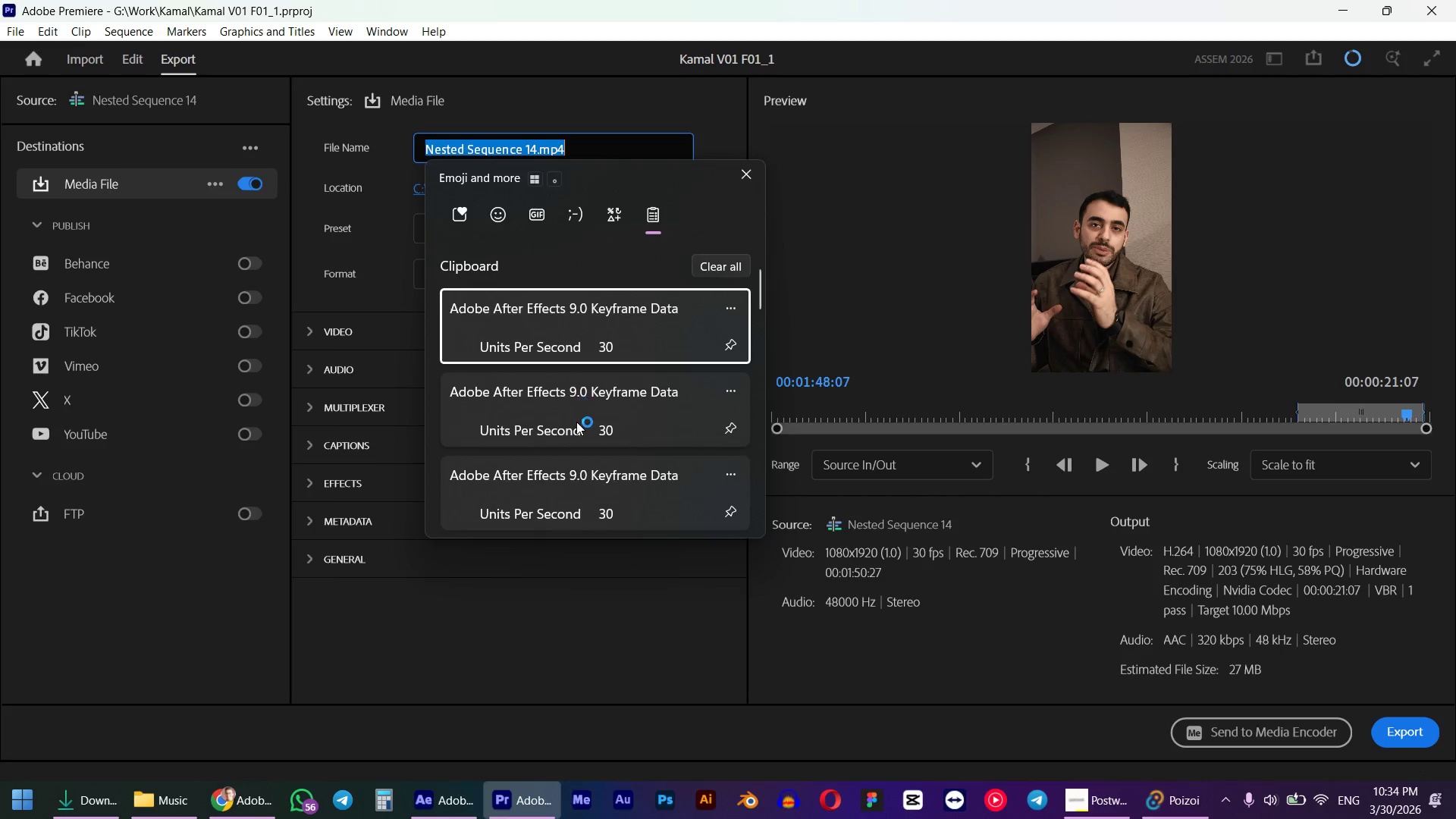 
scroll: coordinate [578, 427], scroll_direction: down, amount: 5.0
 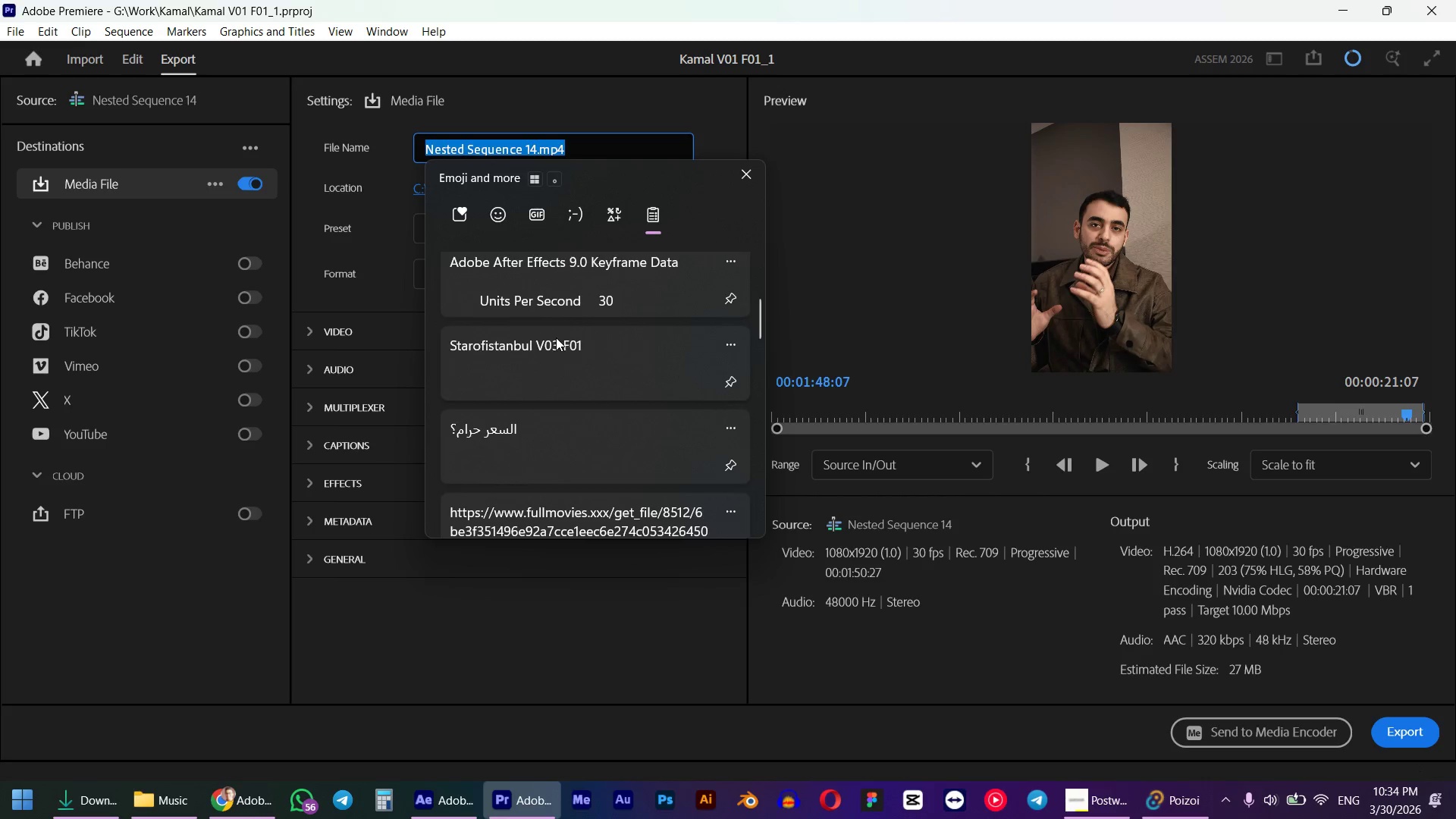 
left_click([556, 337])
 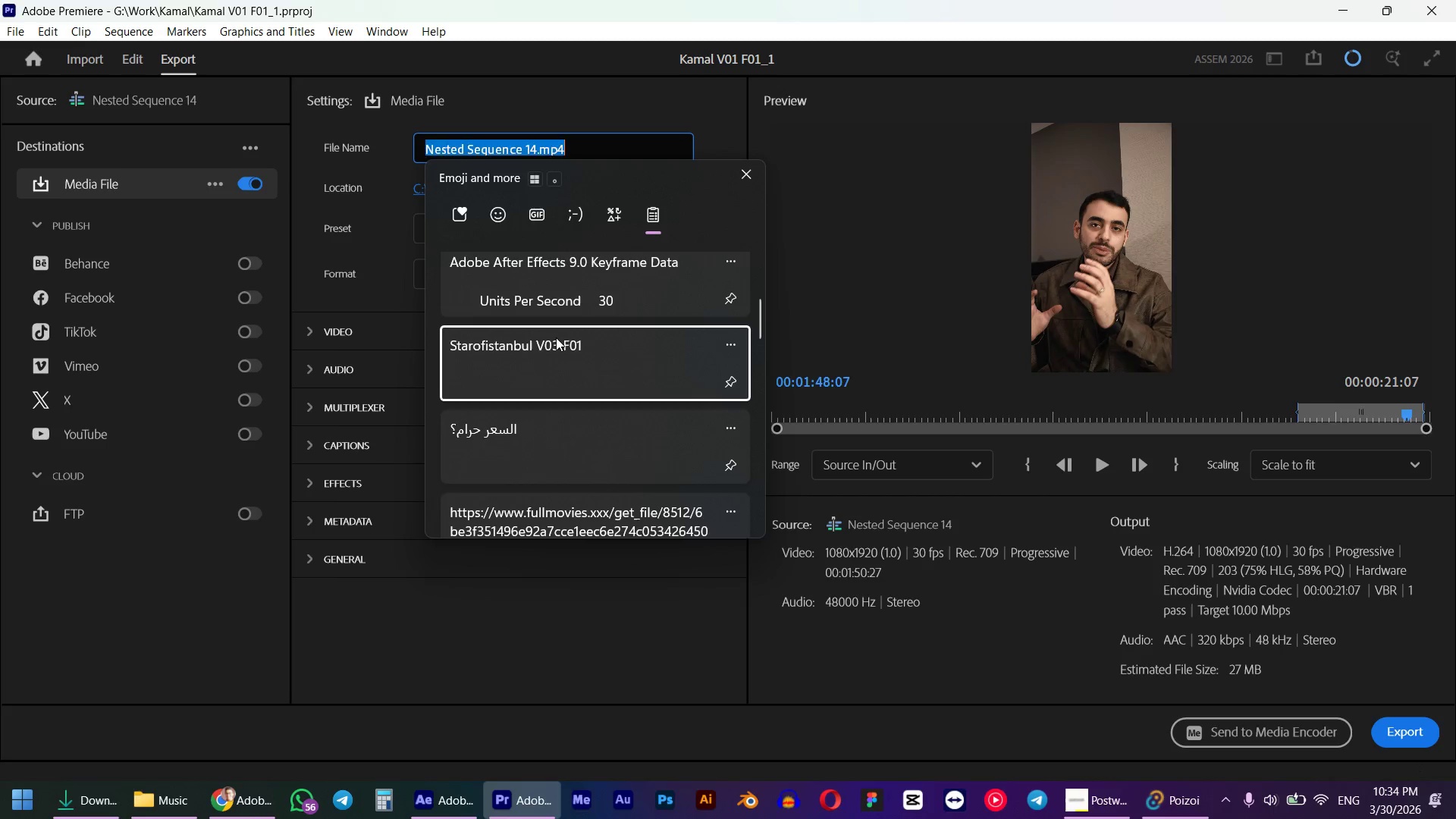 
key(Control+ControlLeft)
 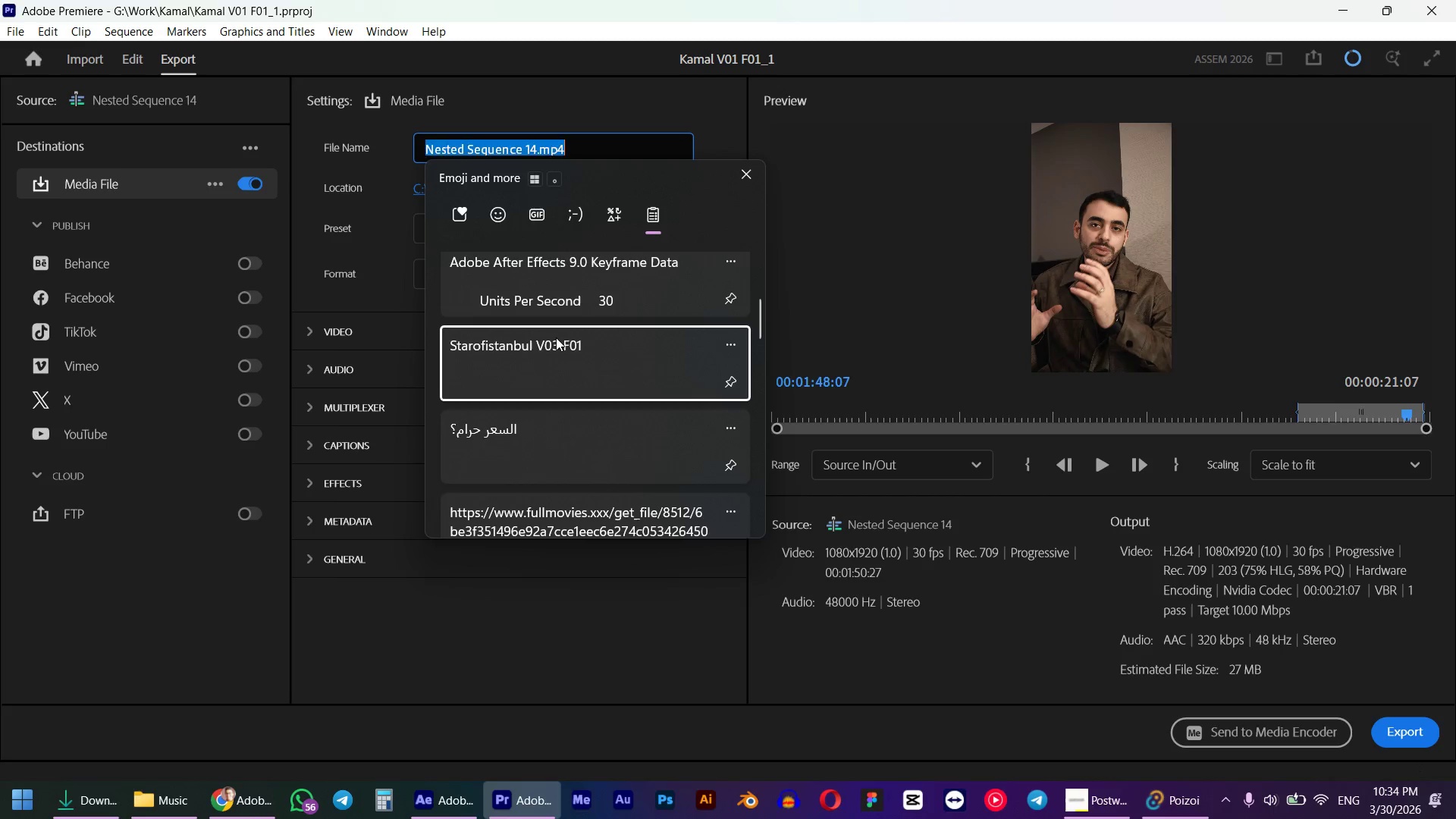 
key(Control+V)
 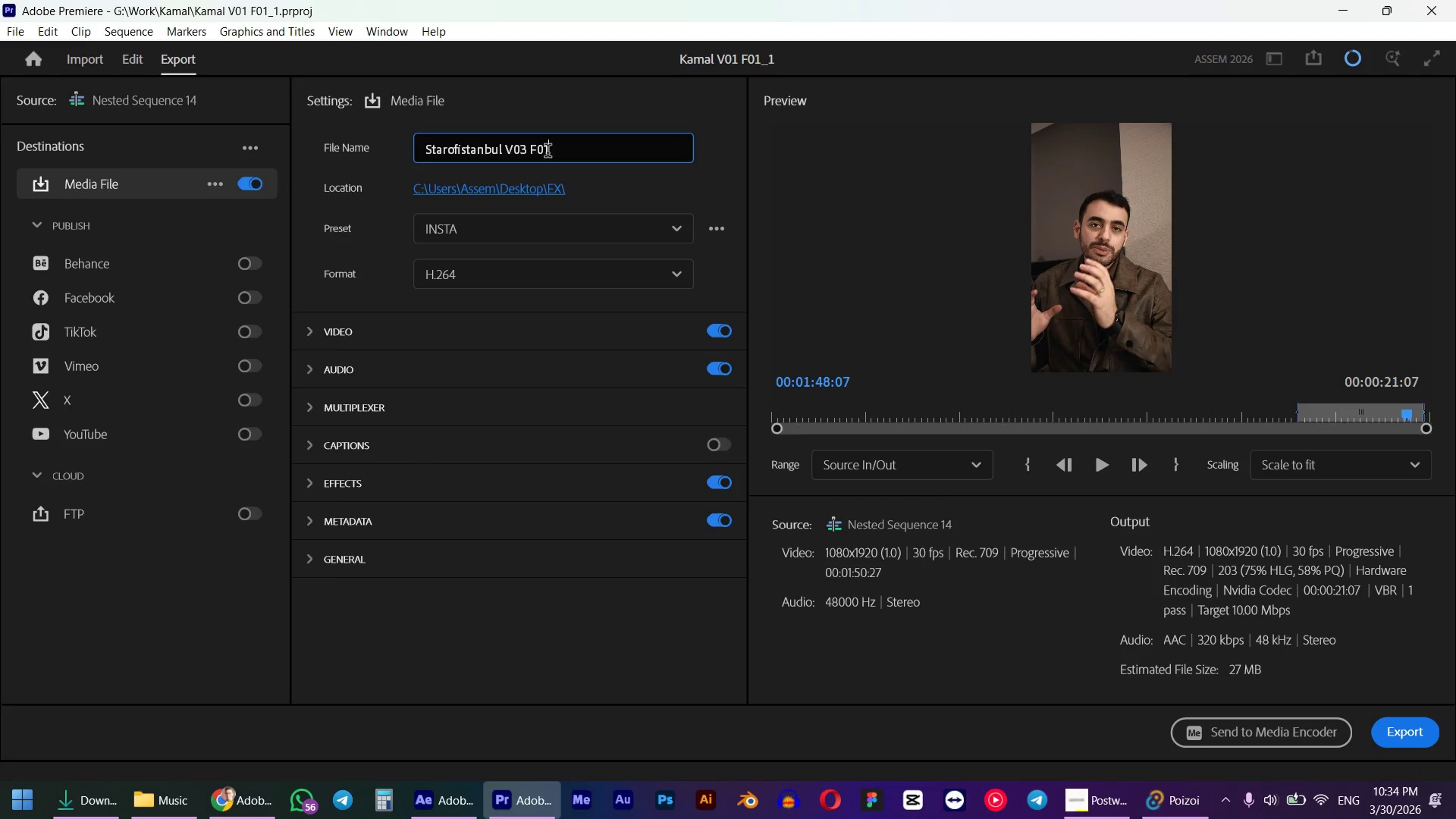 
left_click_drag(start_coordinate=[546, 152], to_coordinate=[544, 156])
 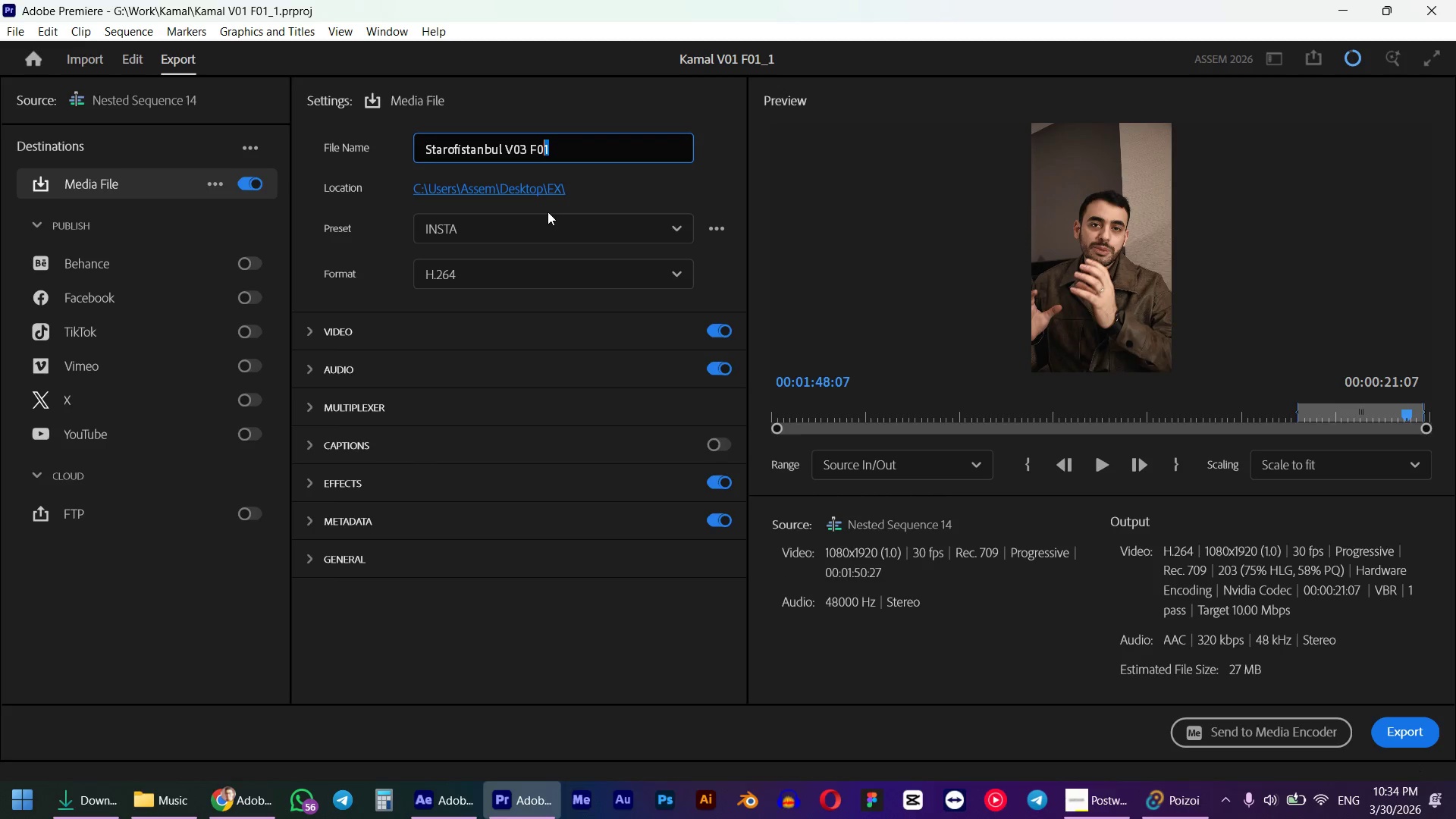 
key(Numpad2)
 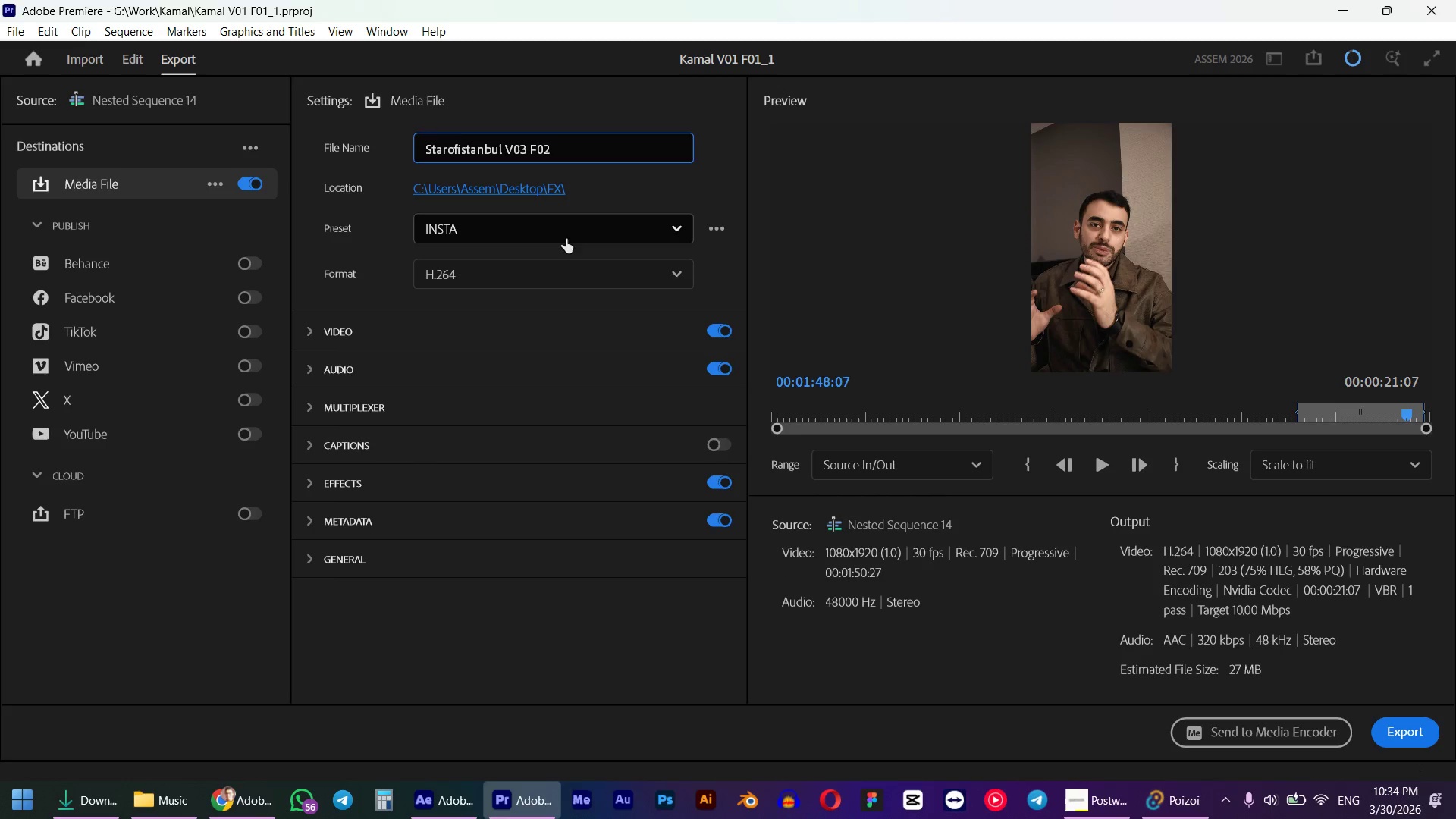 
key(NumpadEnter)
 